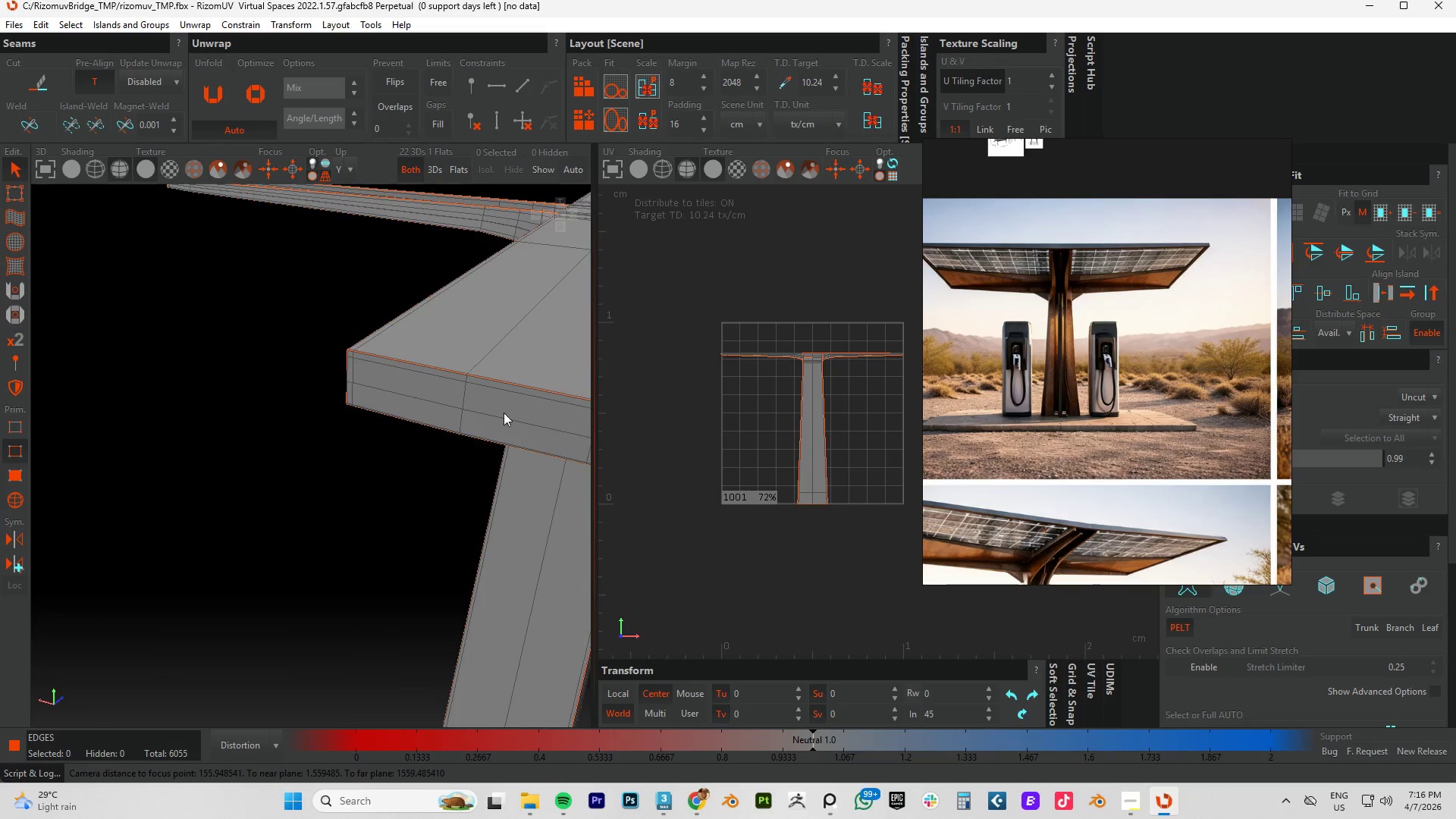 
scroll: coordinate [503, 413], scroll_direction: down, amount: 6.0
 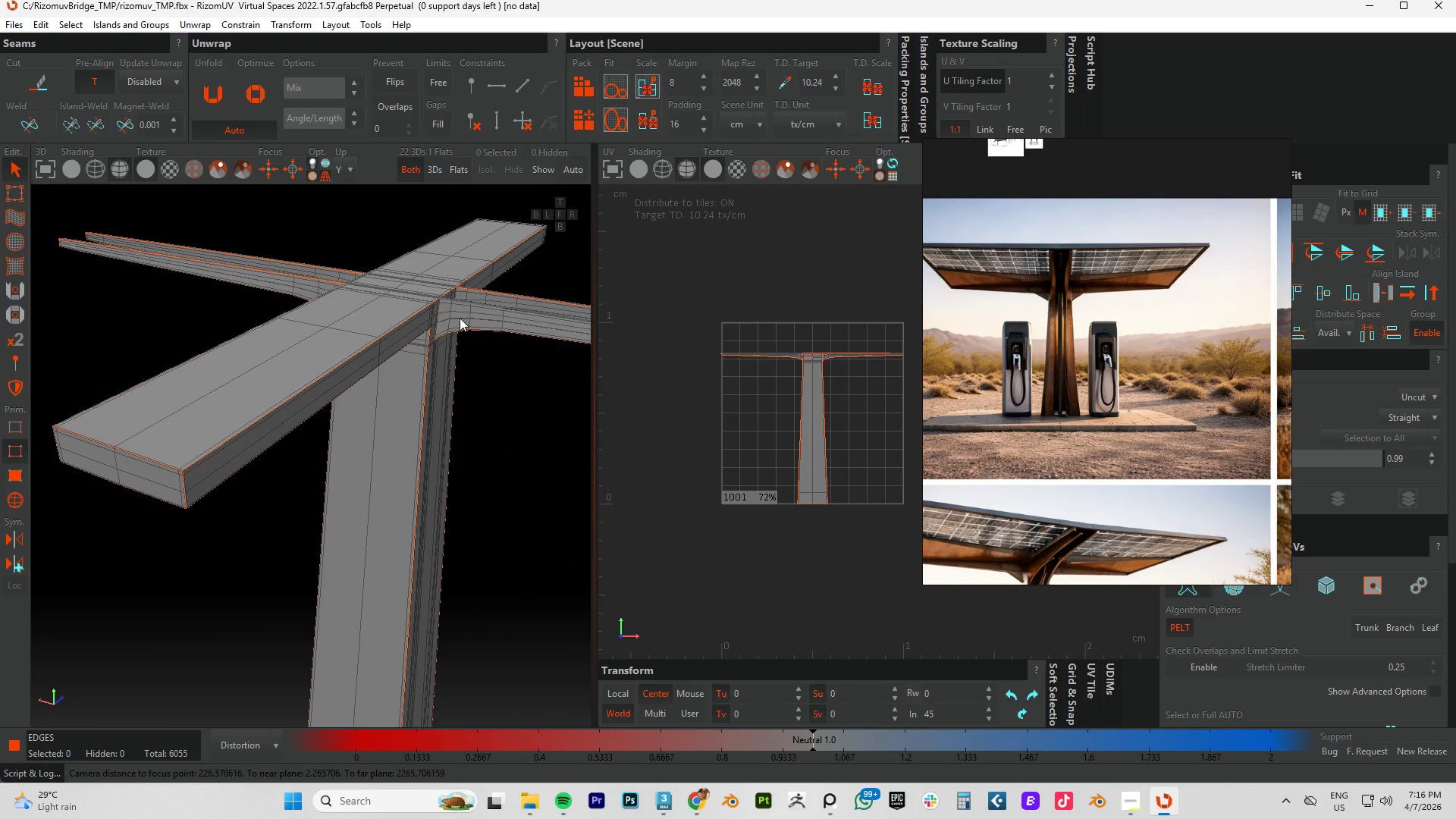 
hold_key(key=AltLeft, duration=0.45)
 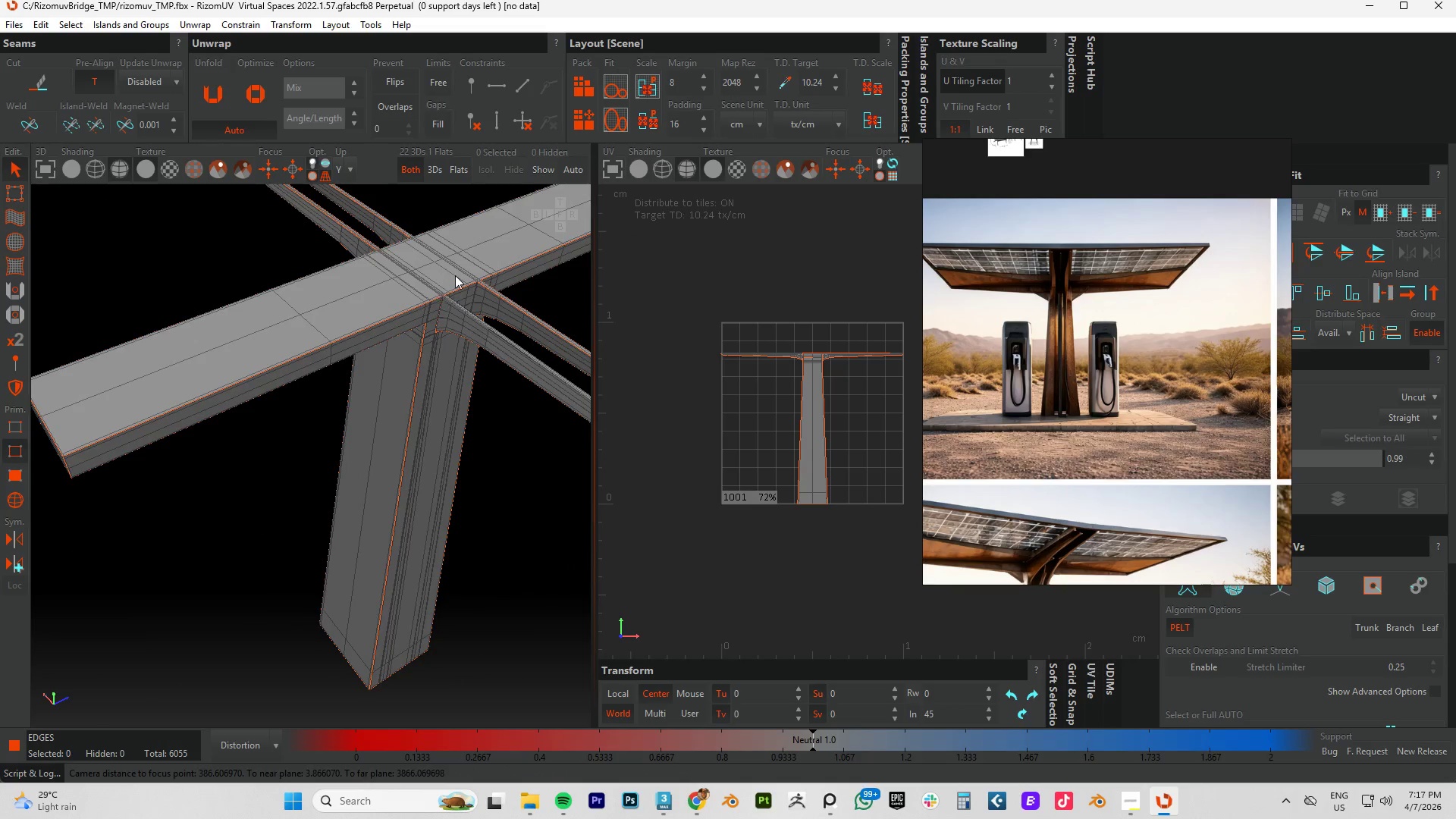 
scroll: coordinate [455, 275], scroll_direction: up, amount: 4.0
 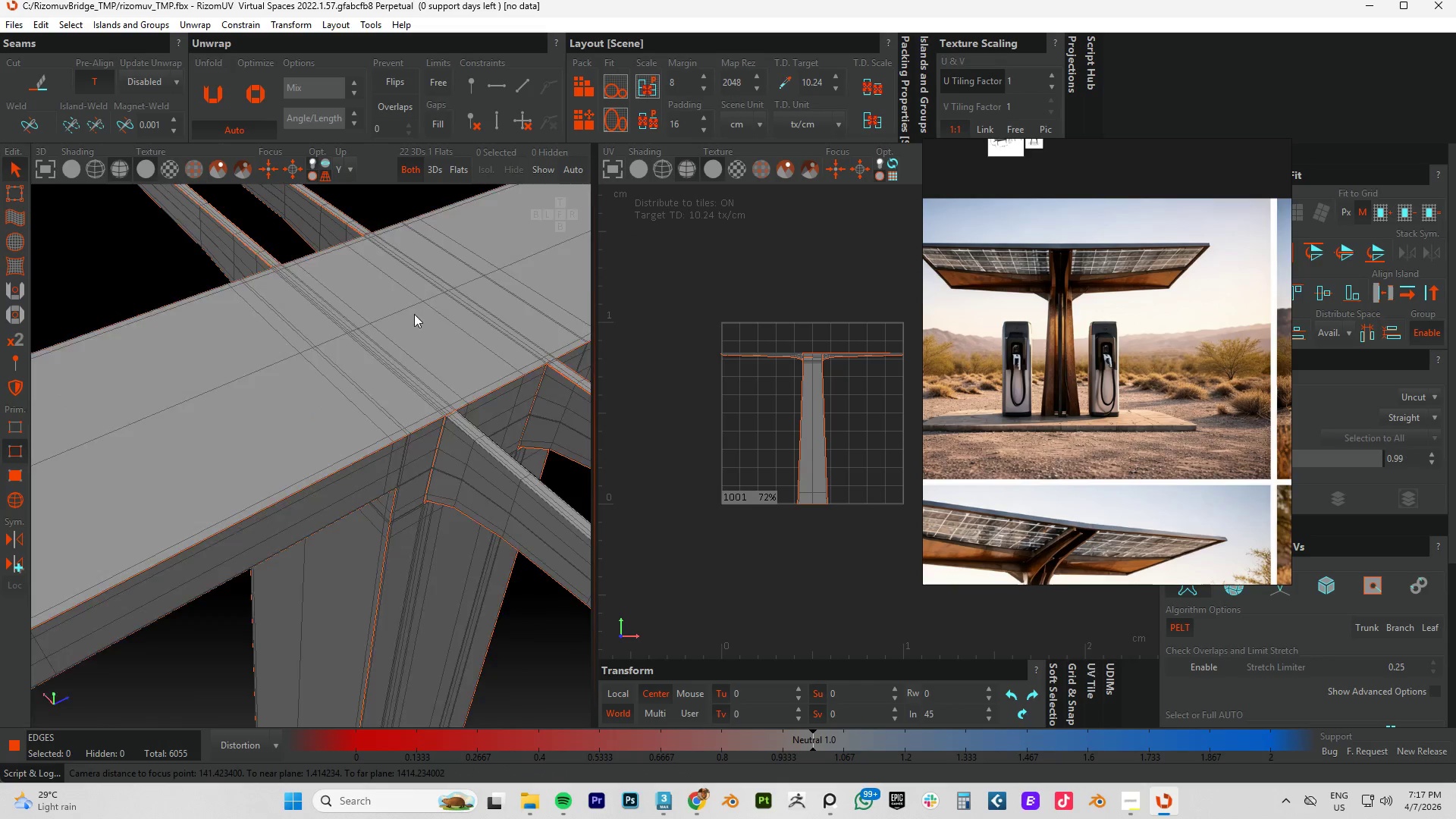 
hold_key(key=AltLeft, duration=1.5)
 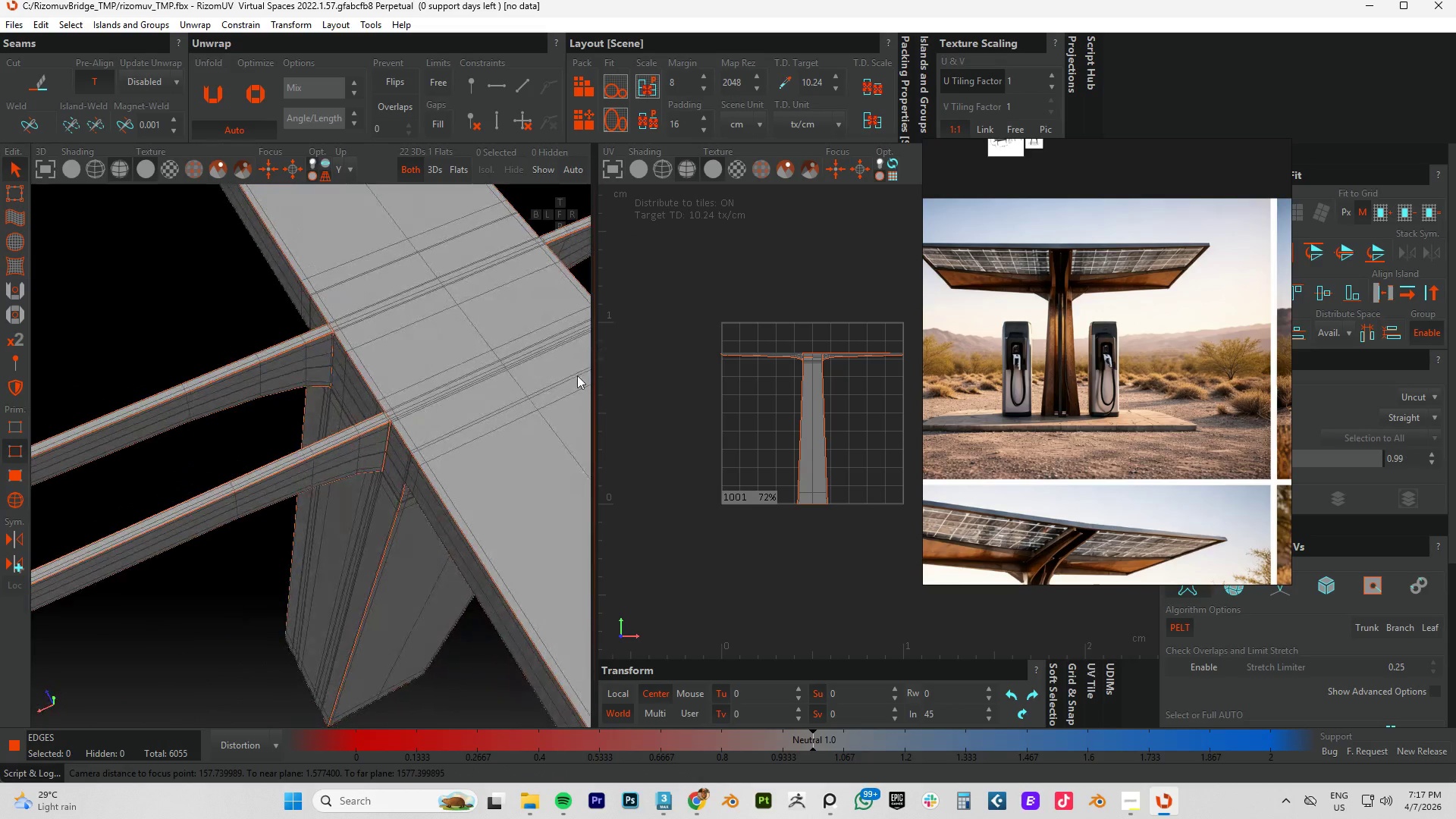 
key(Alt+AltLeft)
 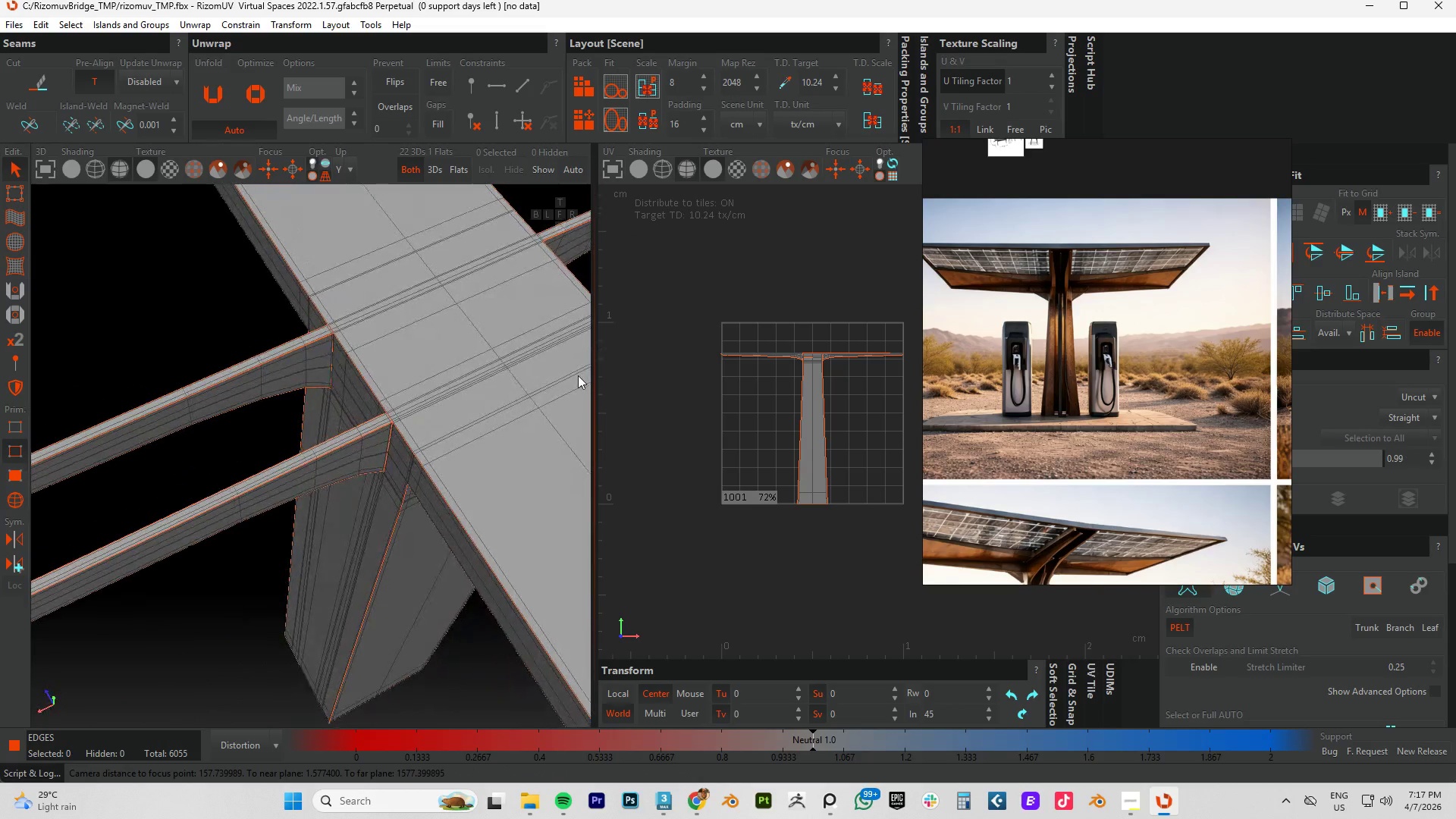 
key(Alt+AltLeft)
 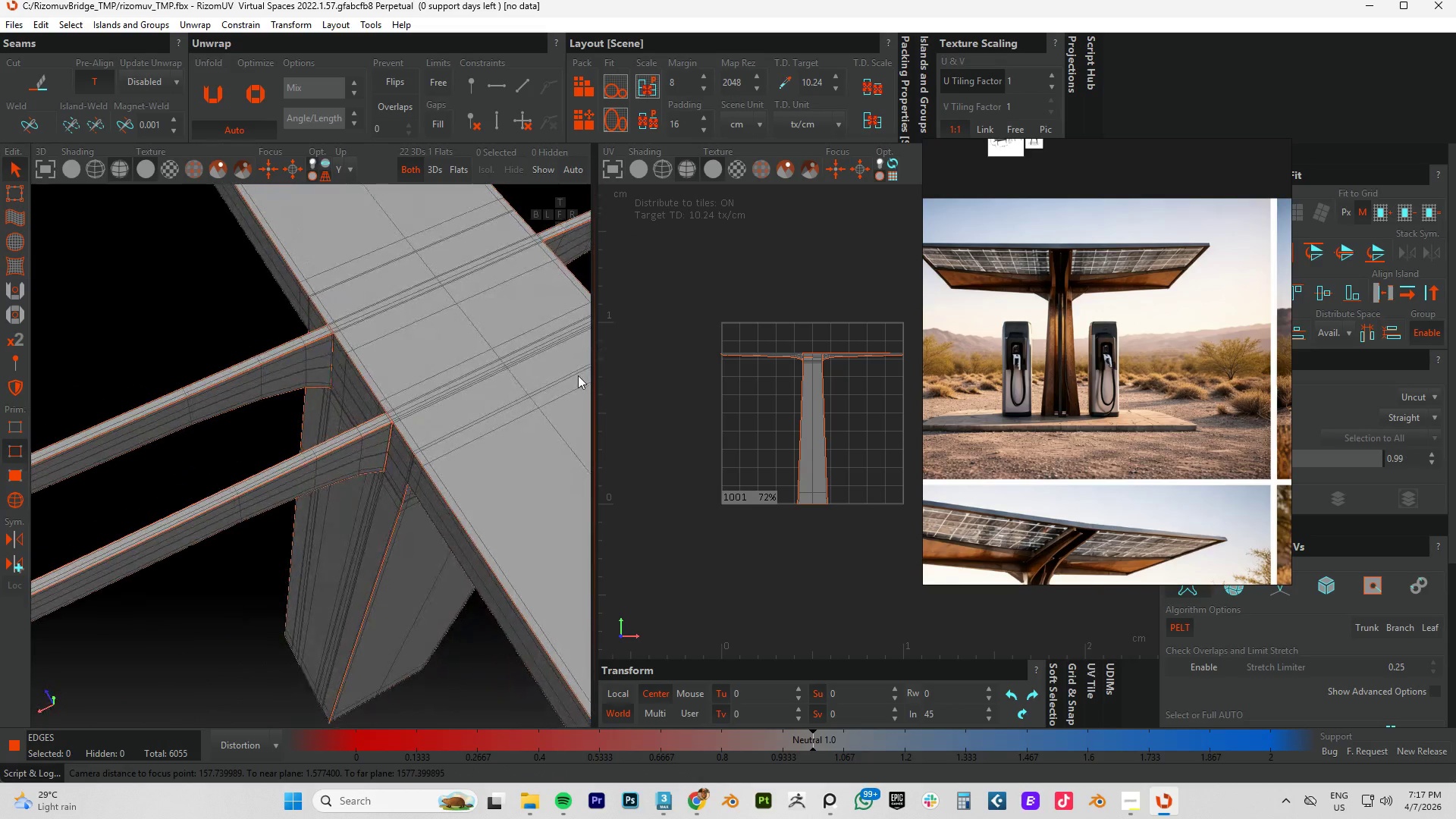 
key(Alt+AltLeft)
 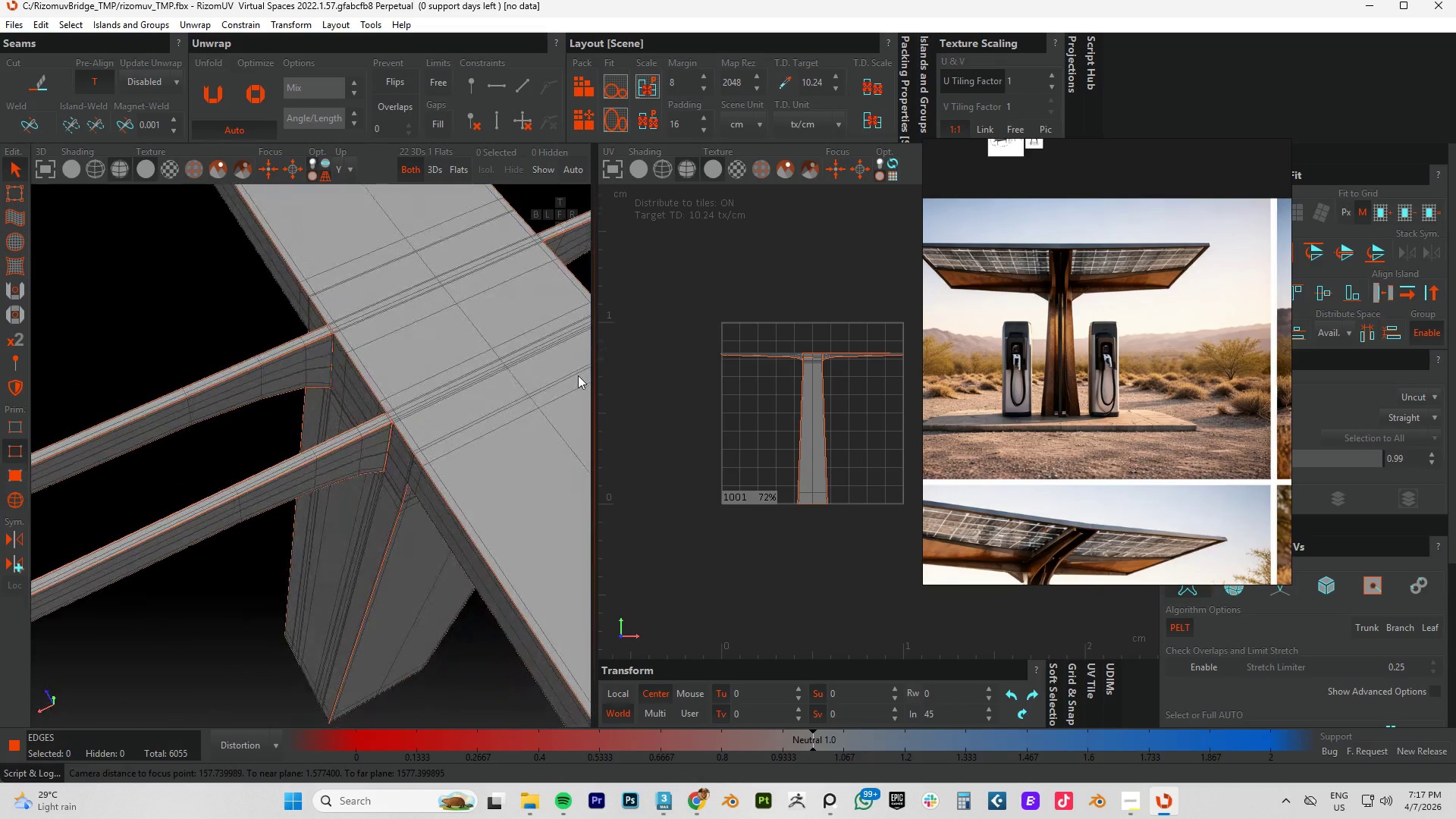 
key(Alt+AltLeft)
 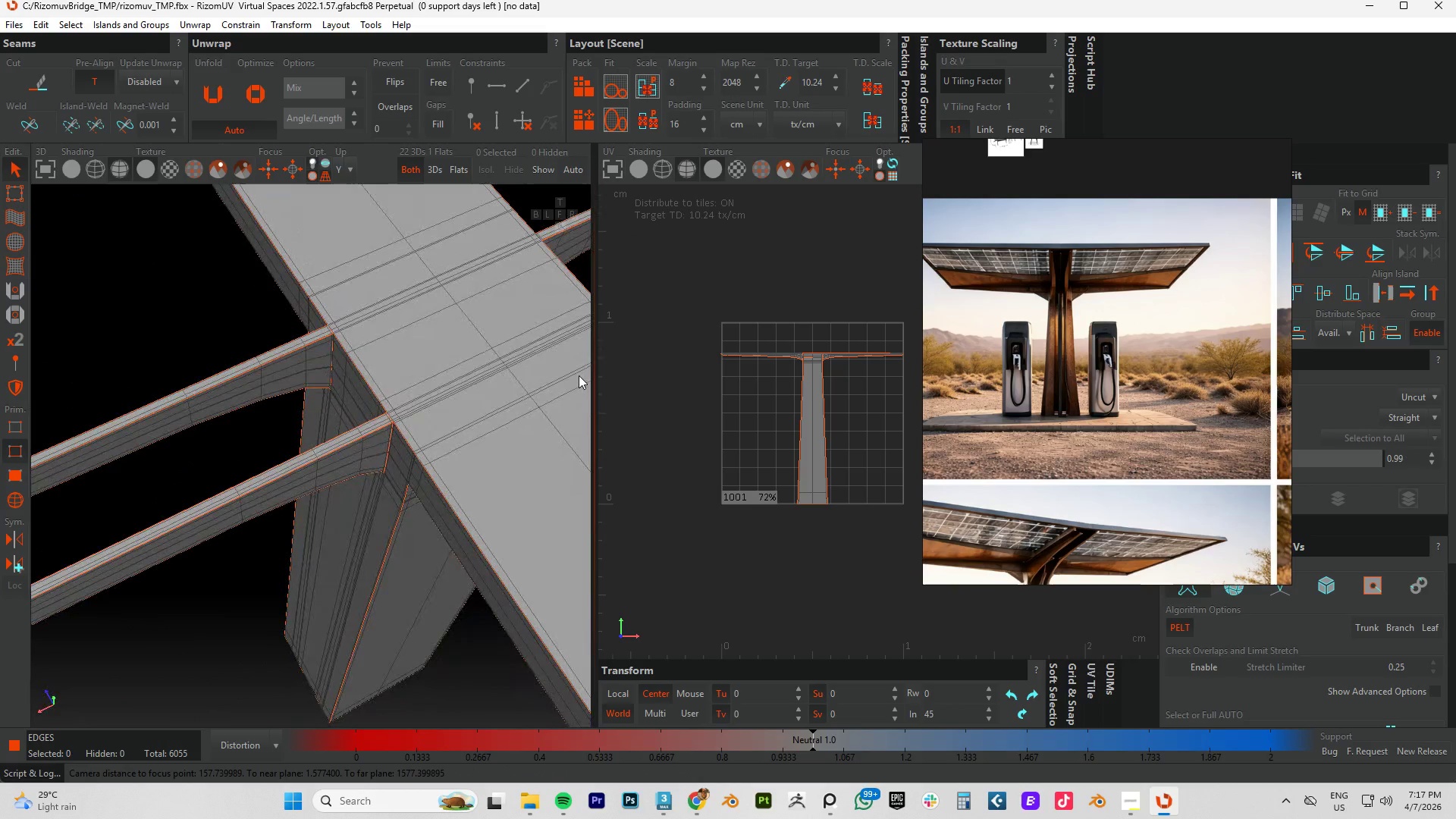 
key(Alt+AltLeft)
 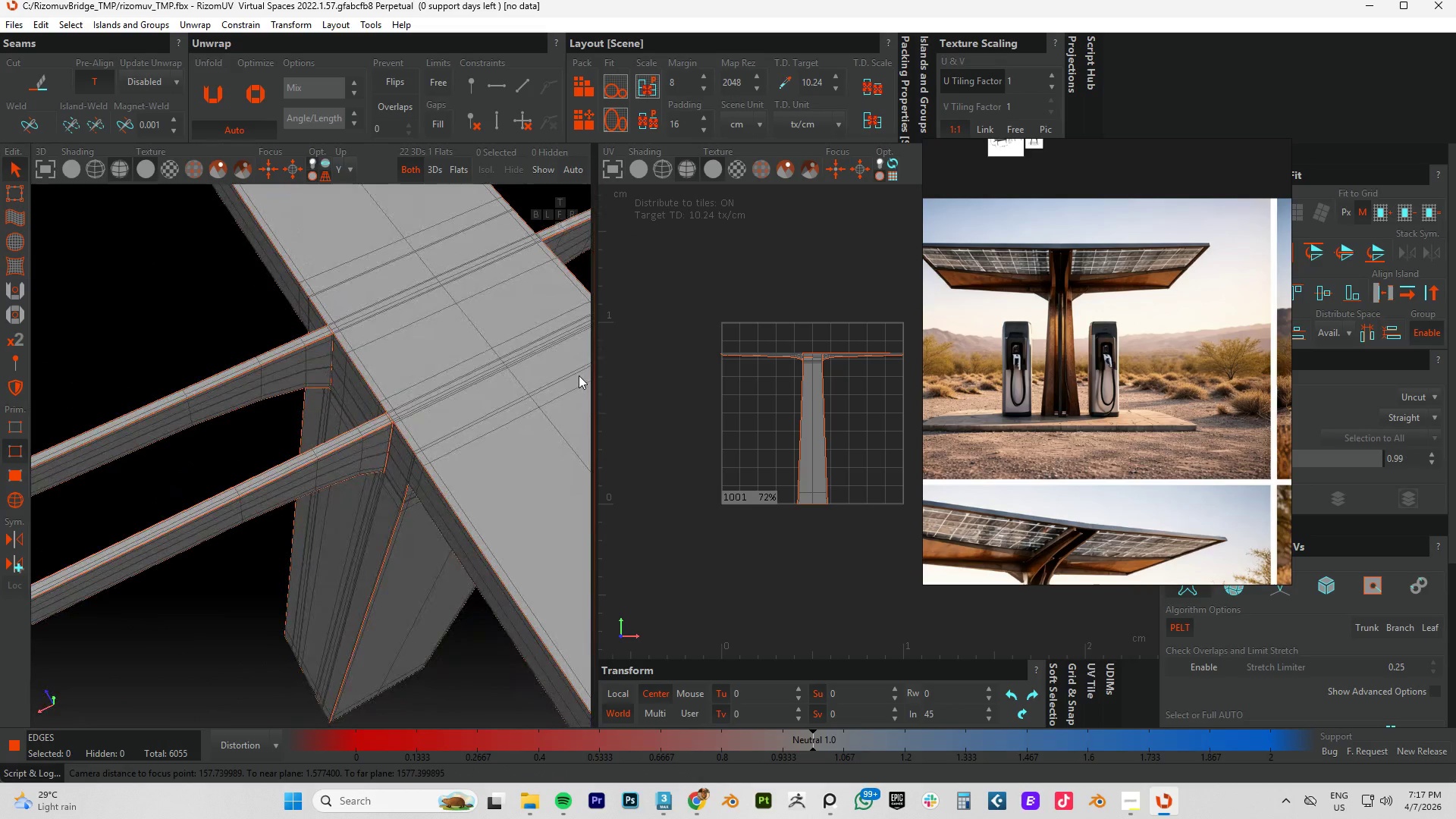 
key(Alt+AltLeft)
 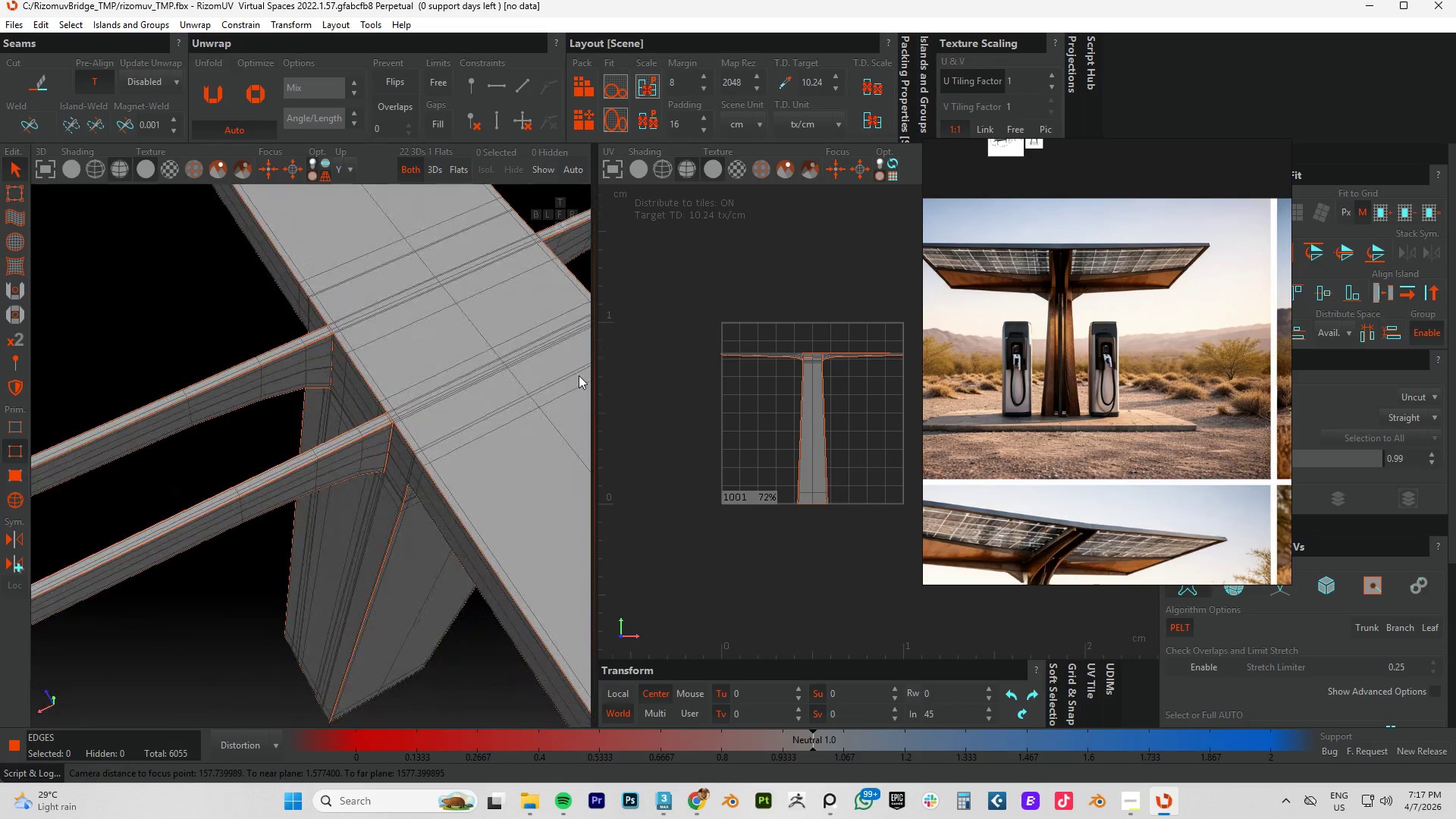 
key(Alt+AltLeft)
 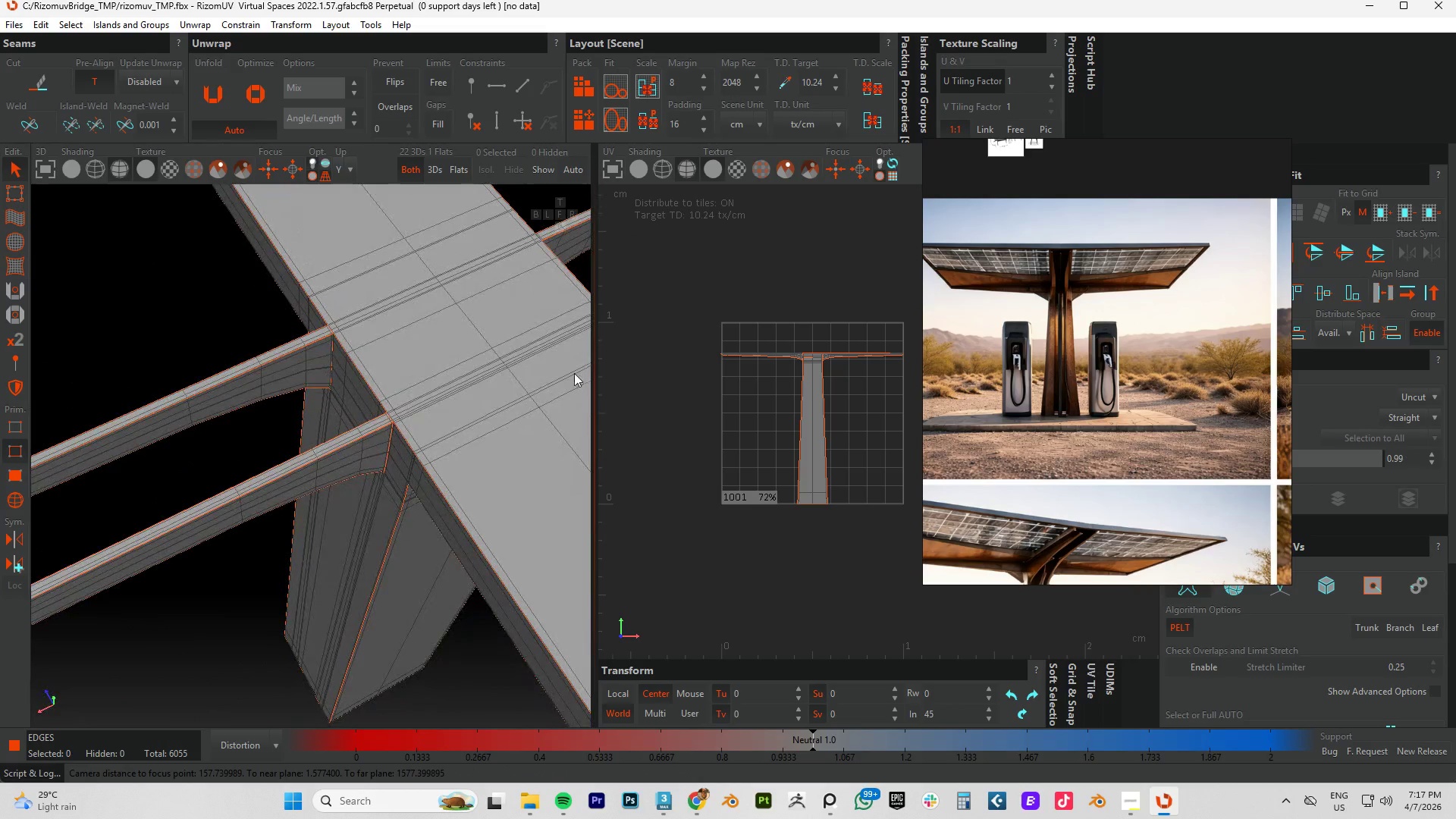 
key(Alt+AltLeft)
 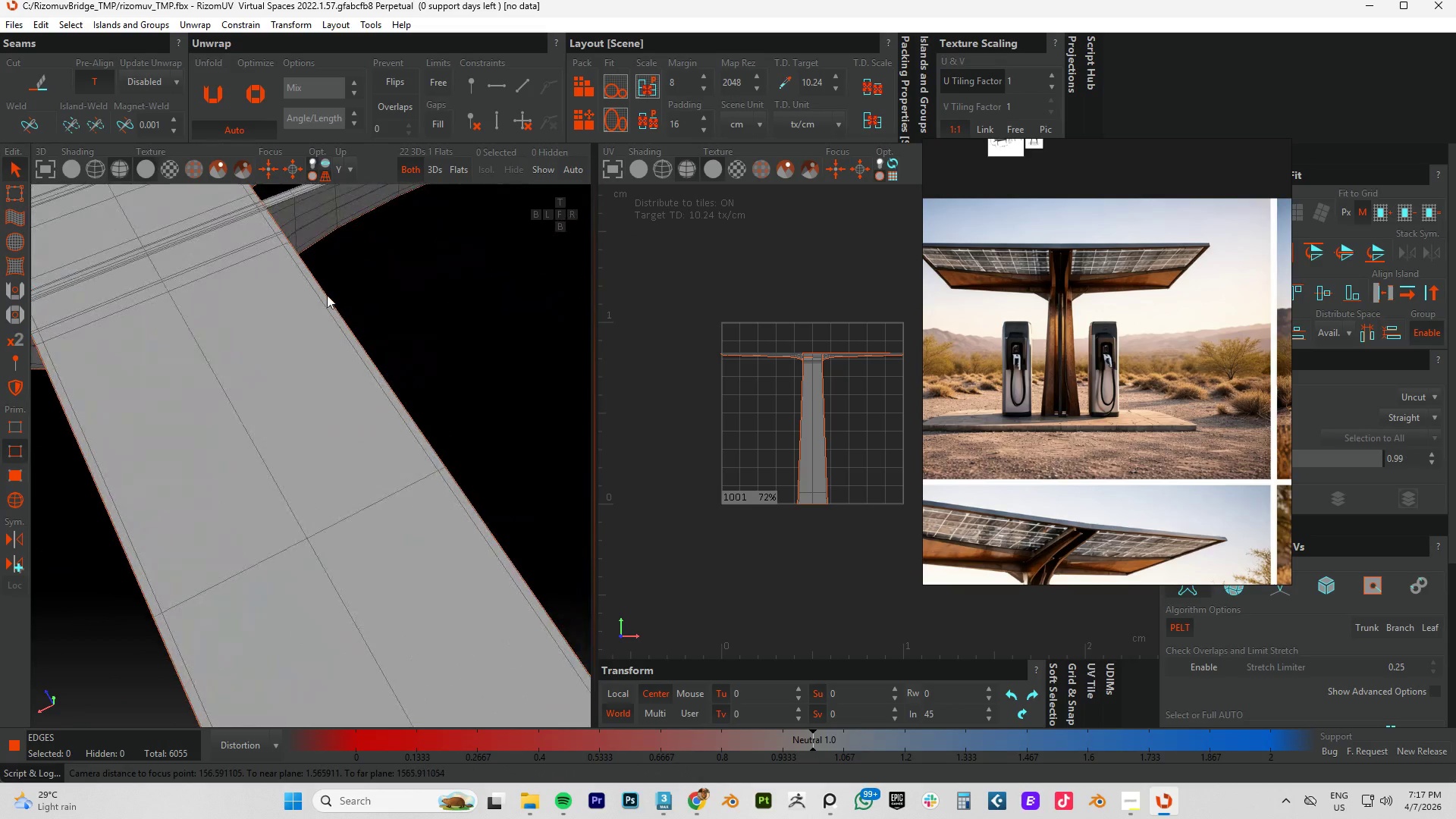 
scroll: coordinate [340, 344], scroll_direction: down, amount: 6.0
 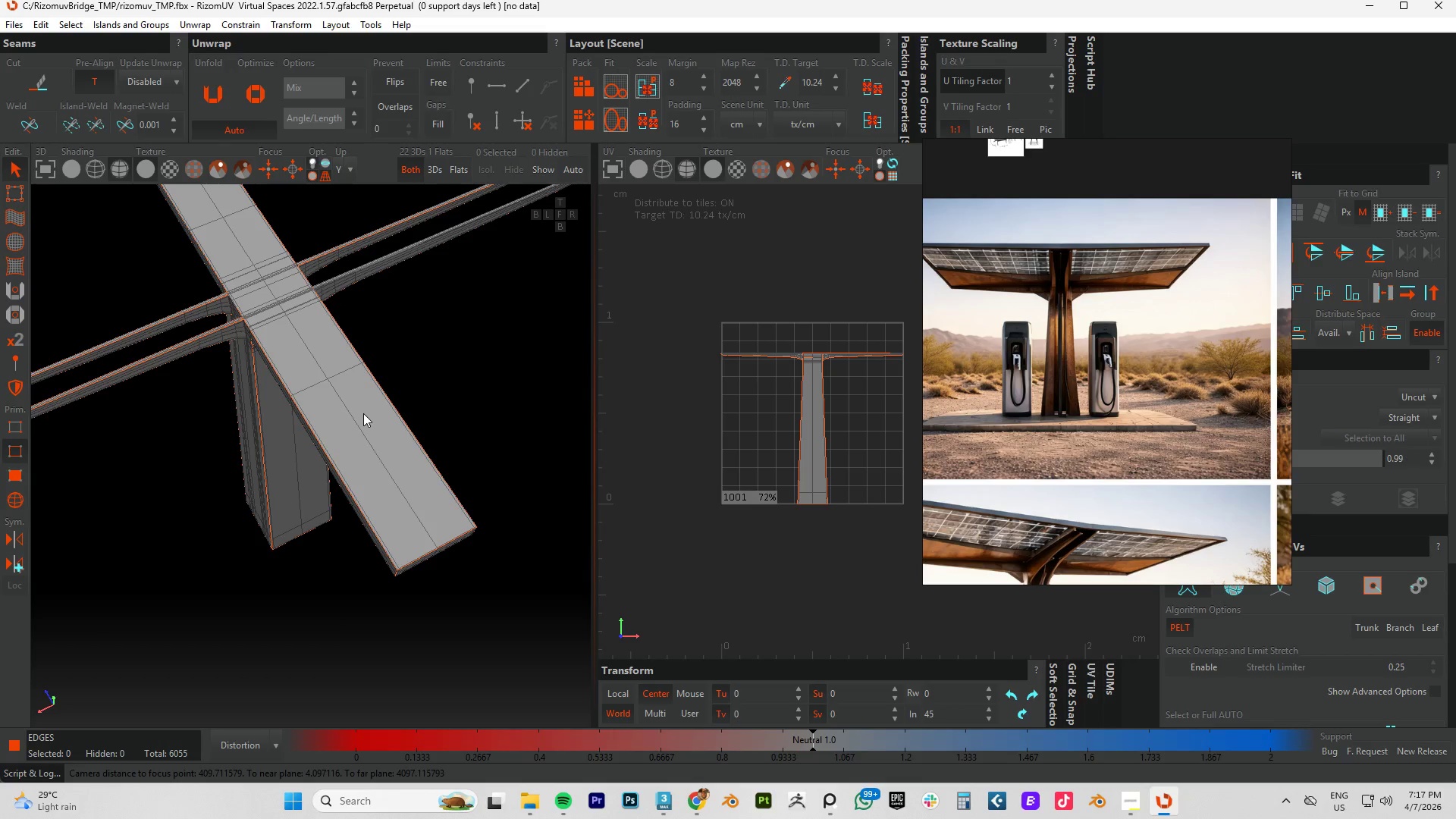 
key(U)
 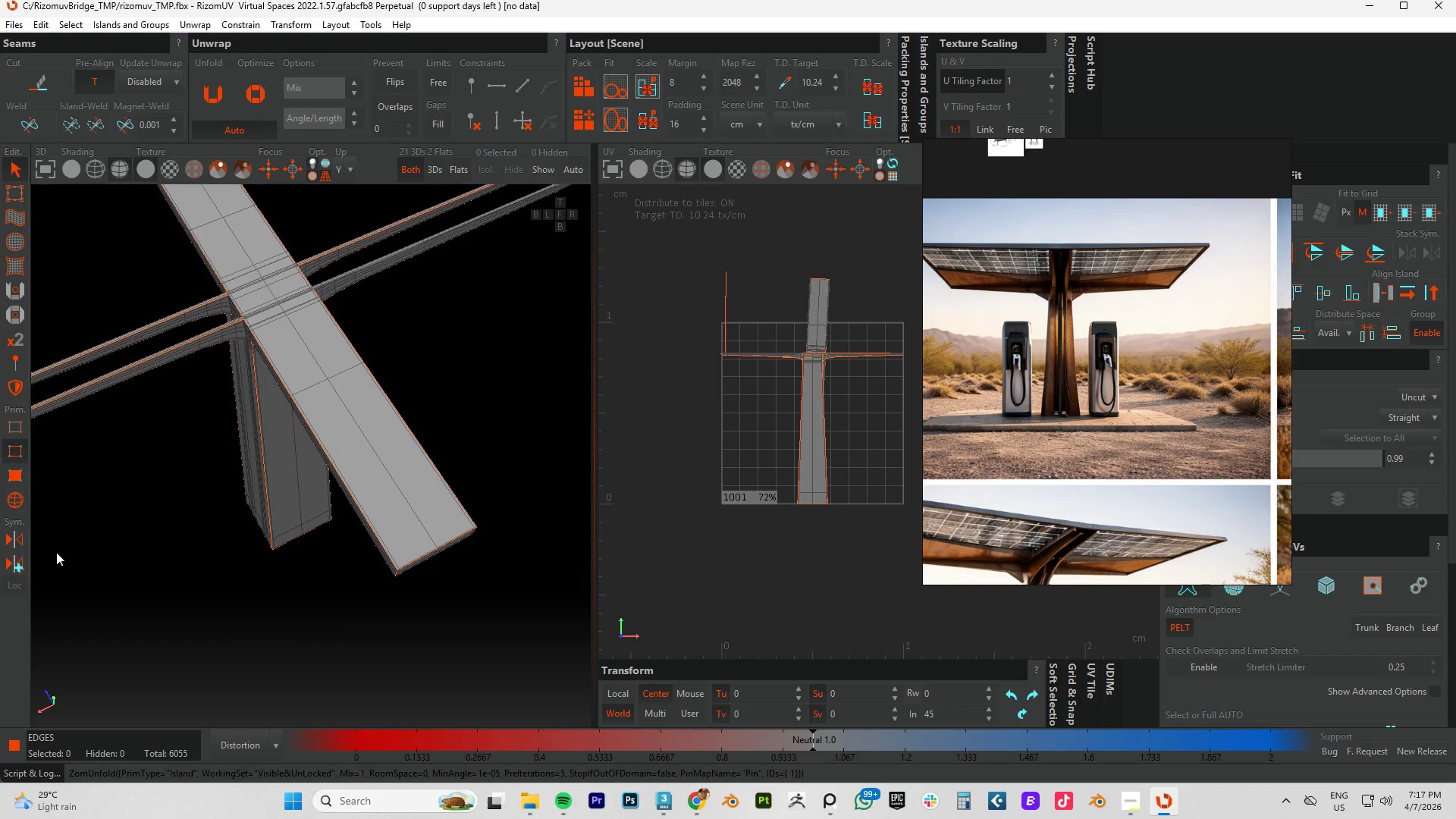 
left_click([15, 496])
 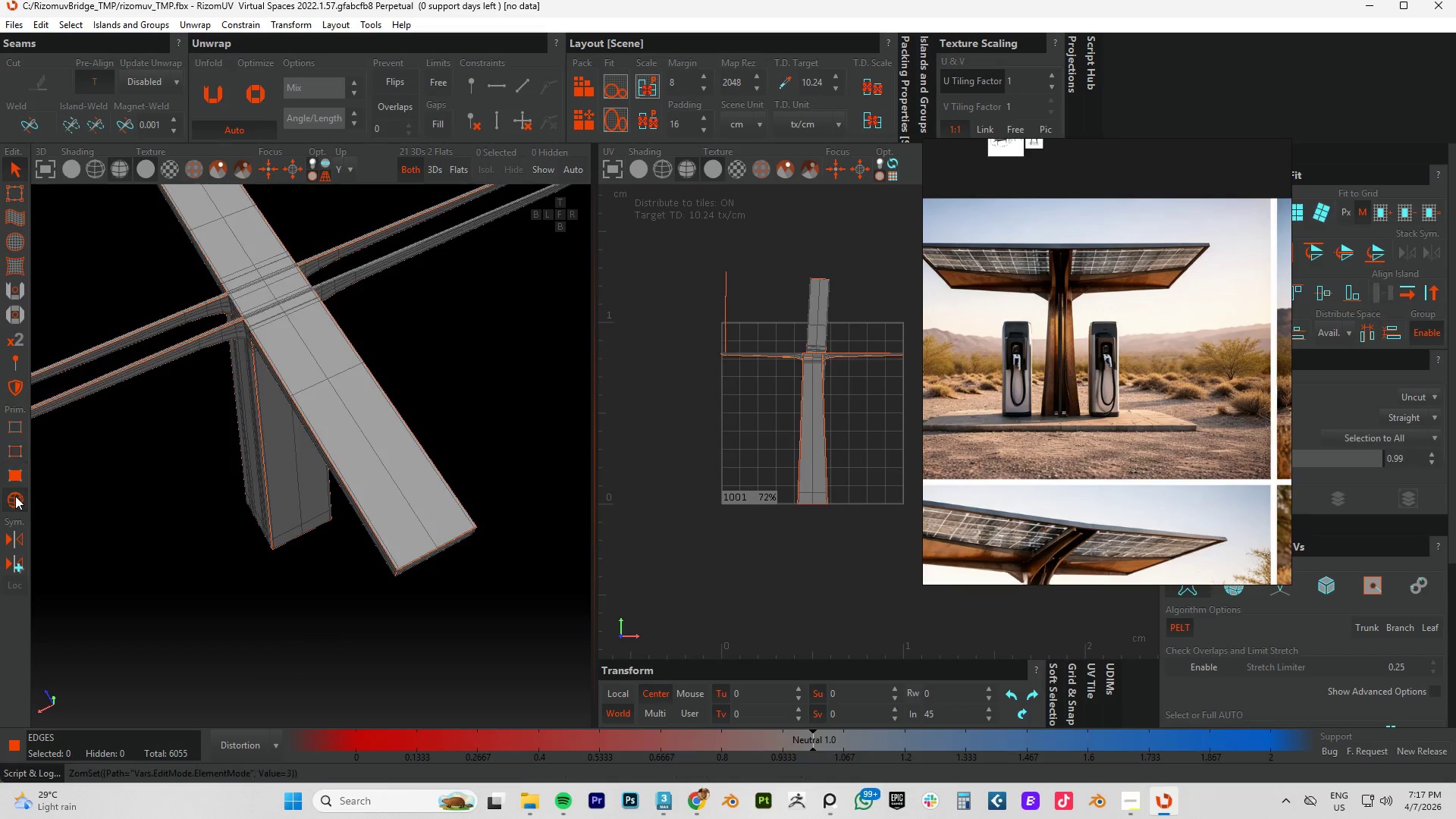 
key(Control+A)
 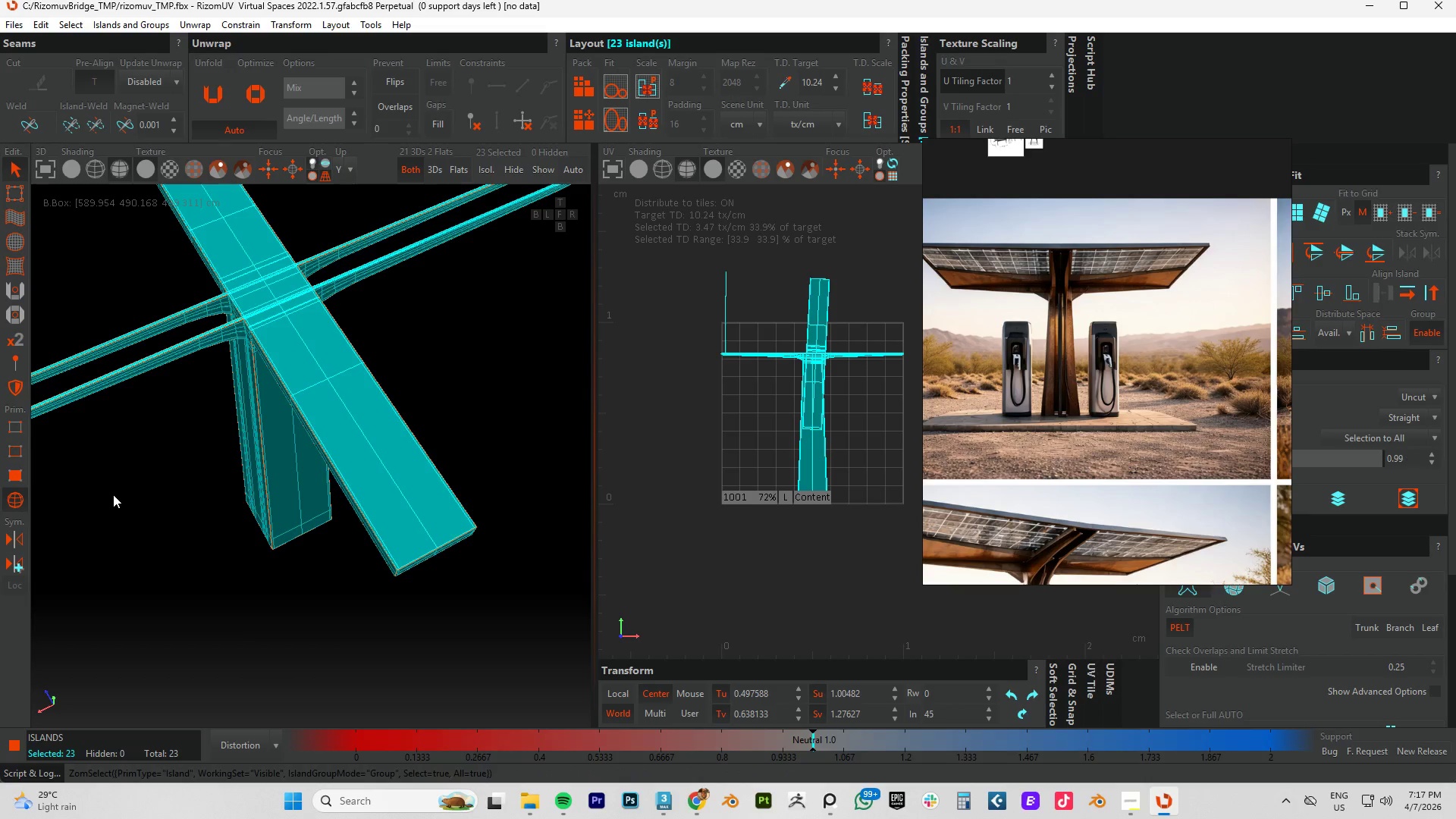 
type(cup)
 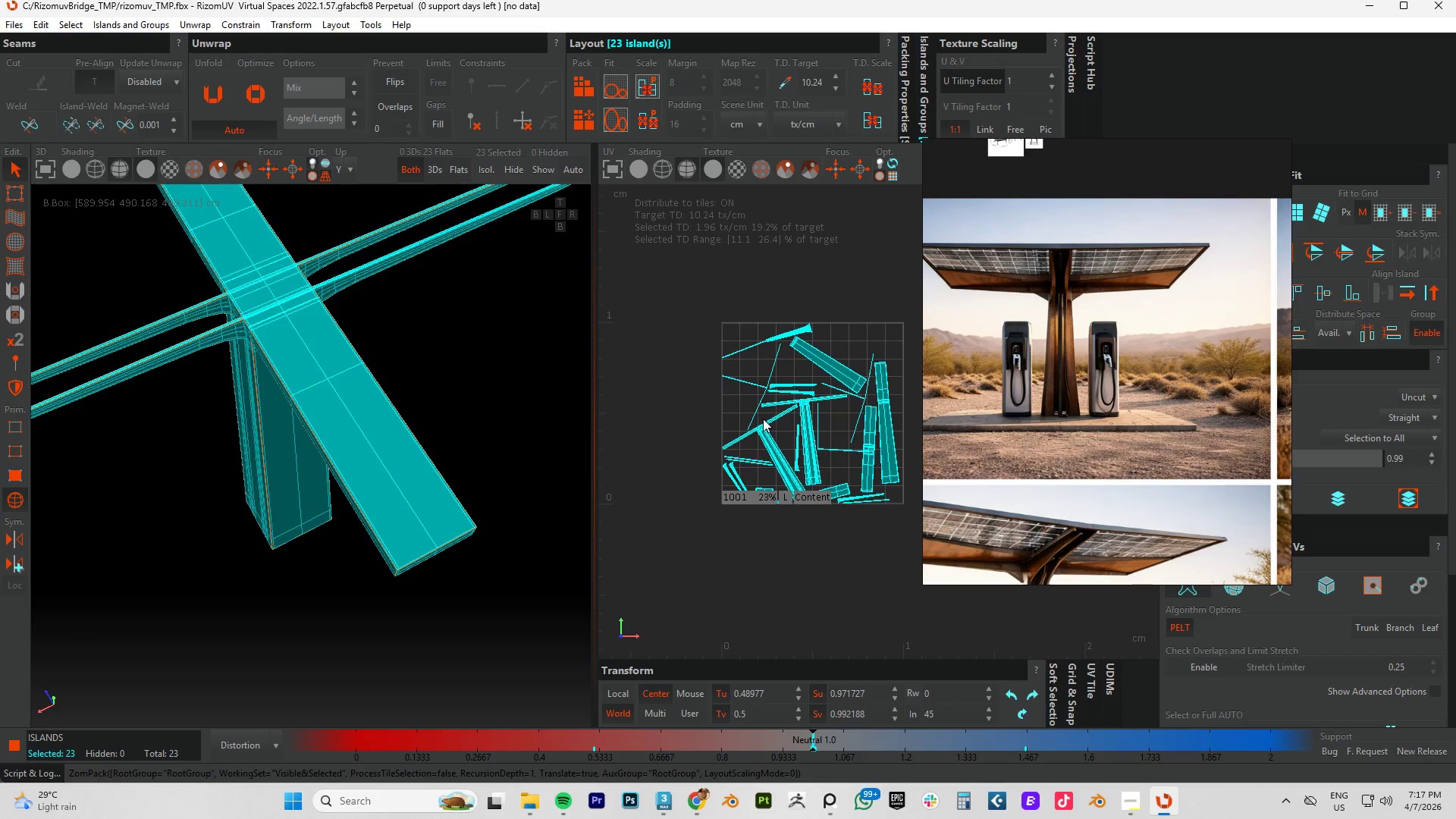 
scroll: coordinate [806, 419], scroll_direction: up, amount: 3.0
 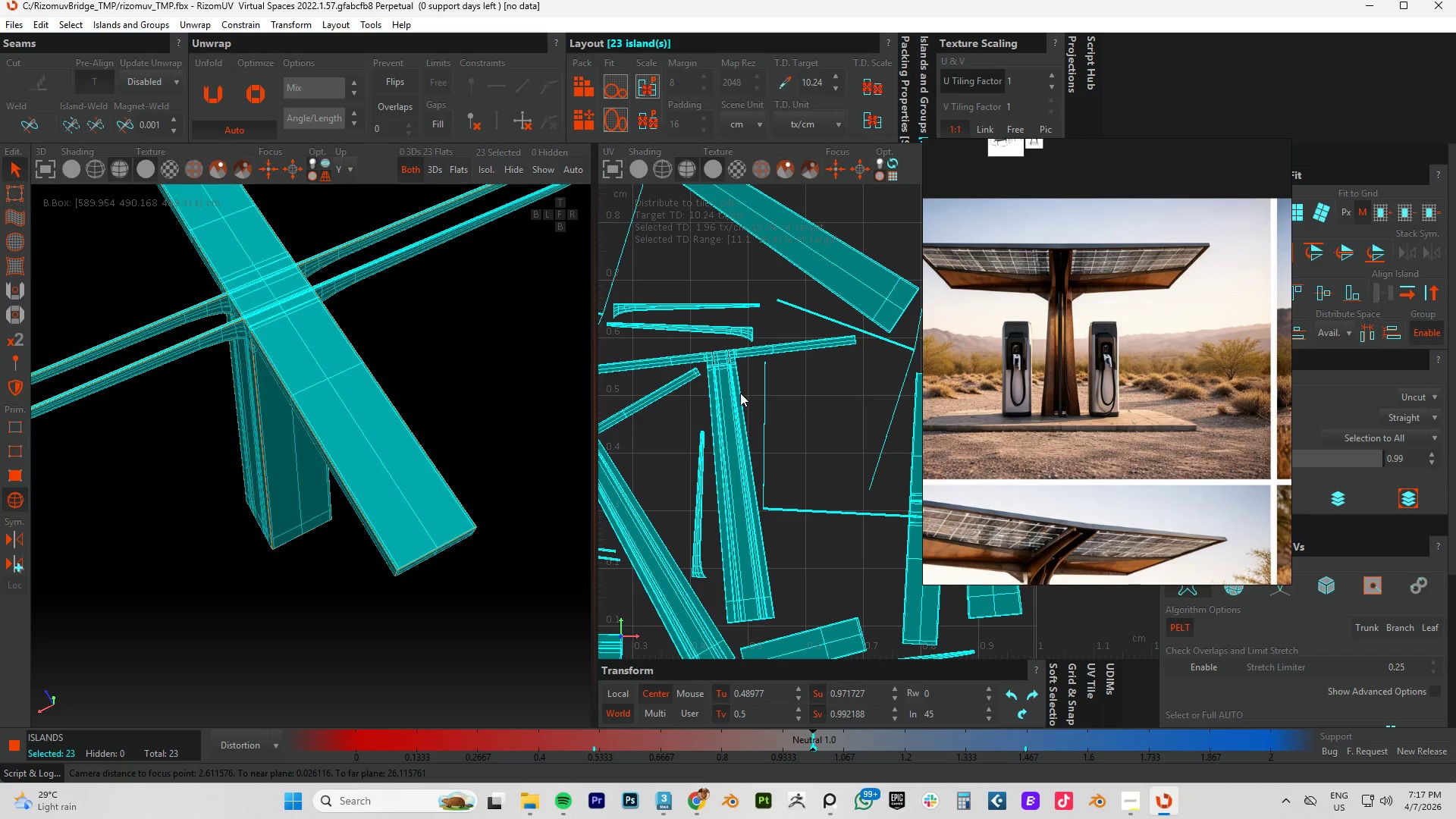 
left_click([713, 391])
 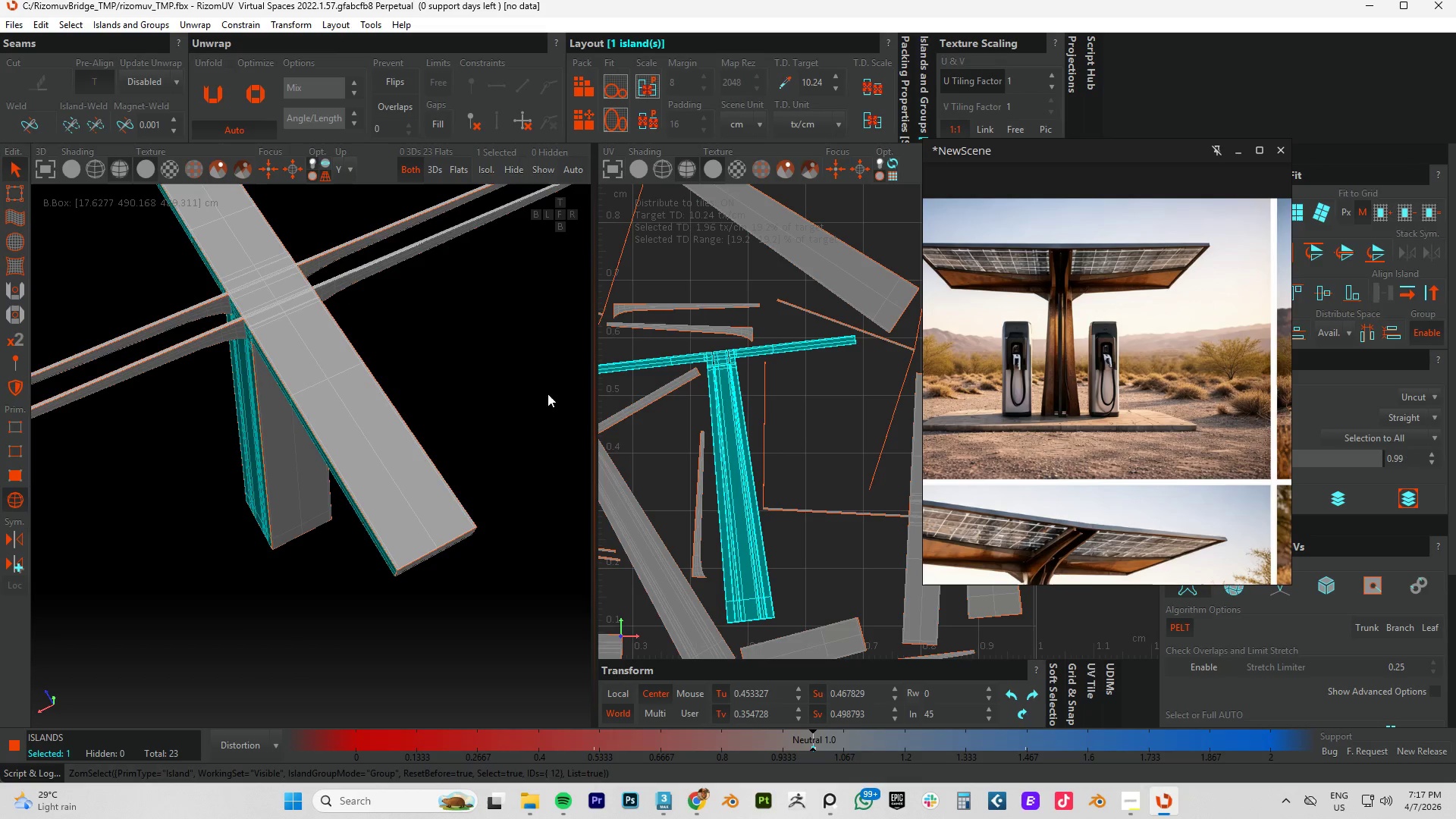 
hold_key(key=AltLeft, duration=0.77)
 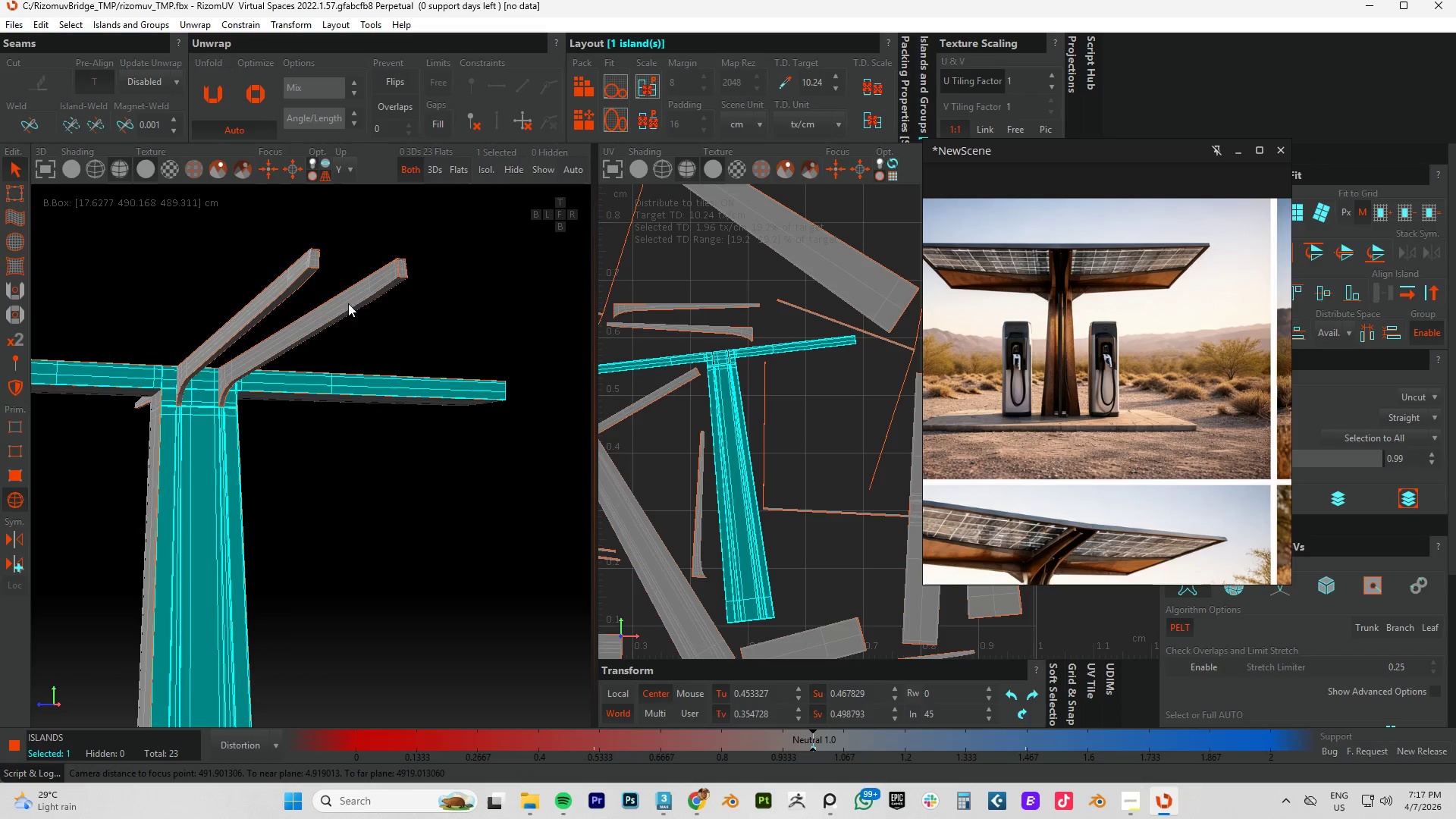 
hold_key(key=AltLeft, duration=0.78)
 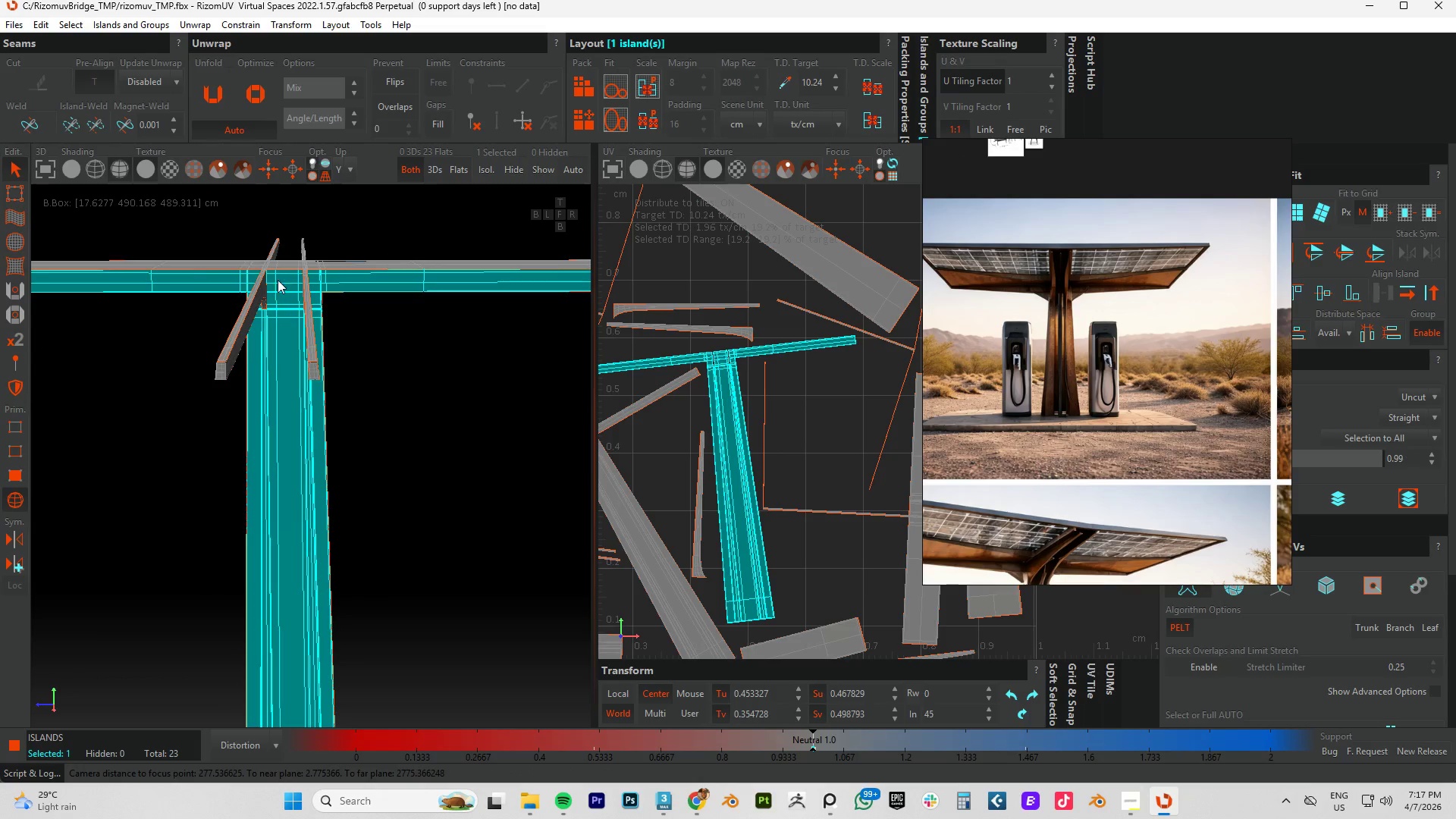 
scroll: coordinate [253, 264], scroll_direction: up, amount: 11.0
 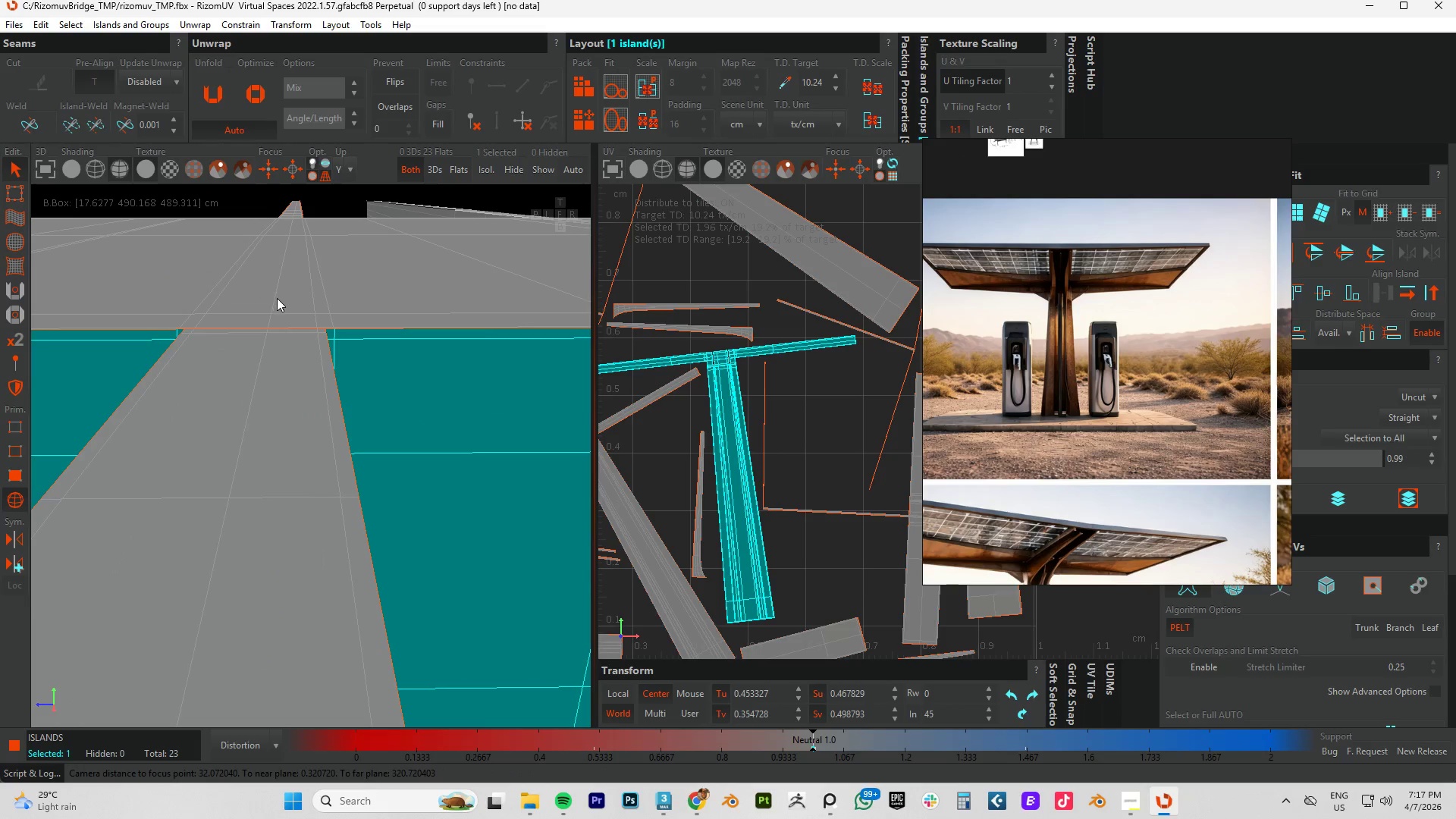 
hold_key(key=AltLeft, duration=0.53)
 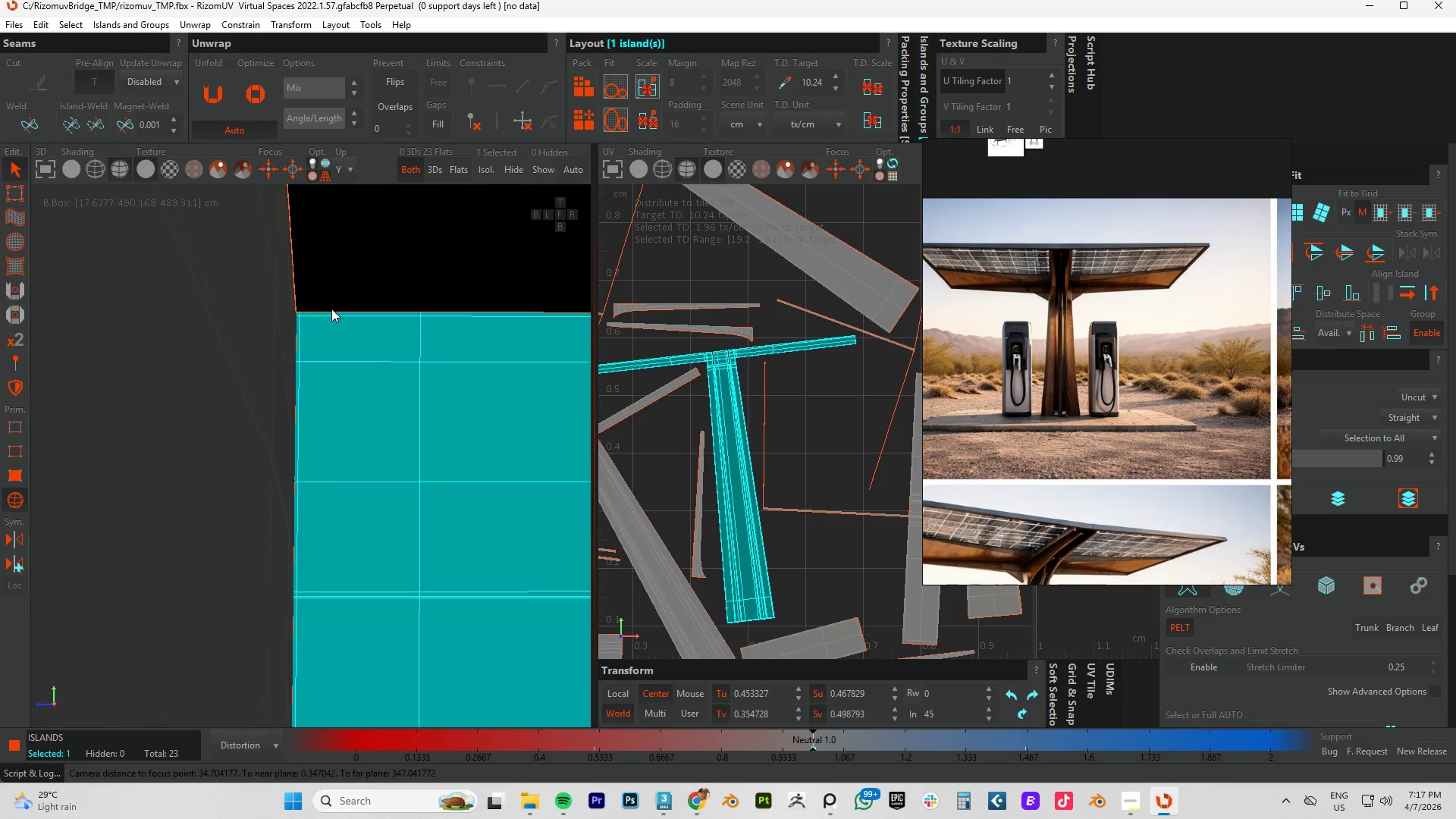 
scroll: coordinate [279, 306], scroll_direction: down, amount: 4.0
 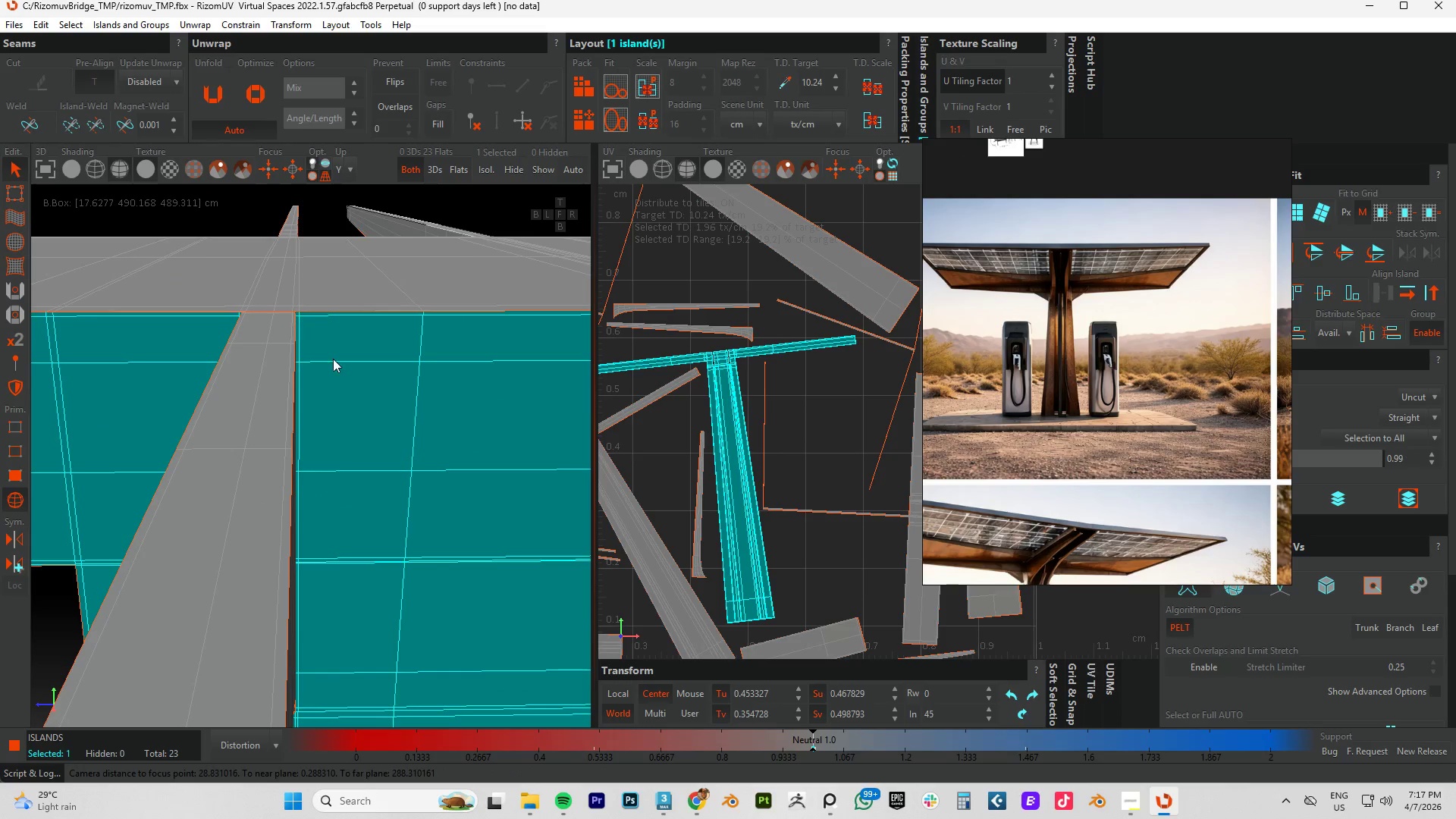 
key(Alt+AltLeft)
 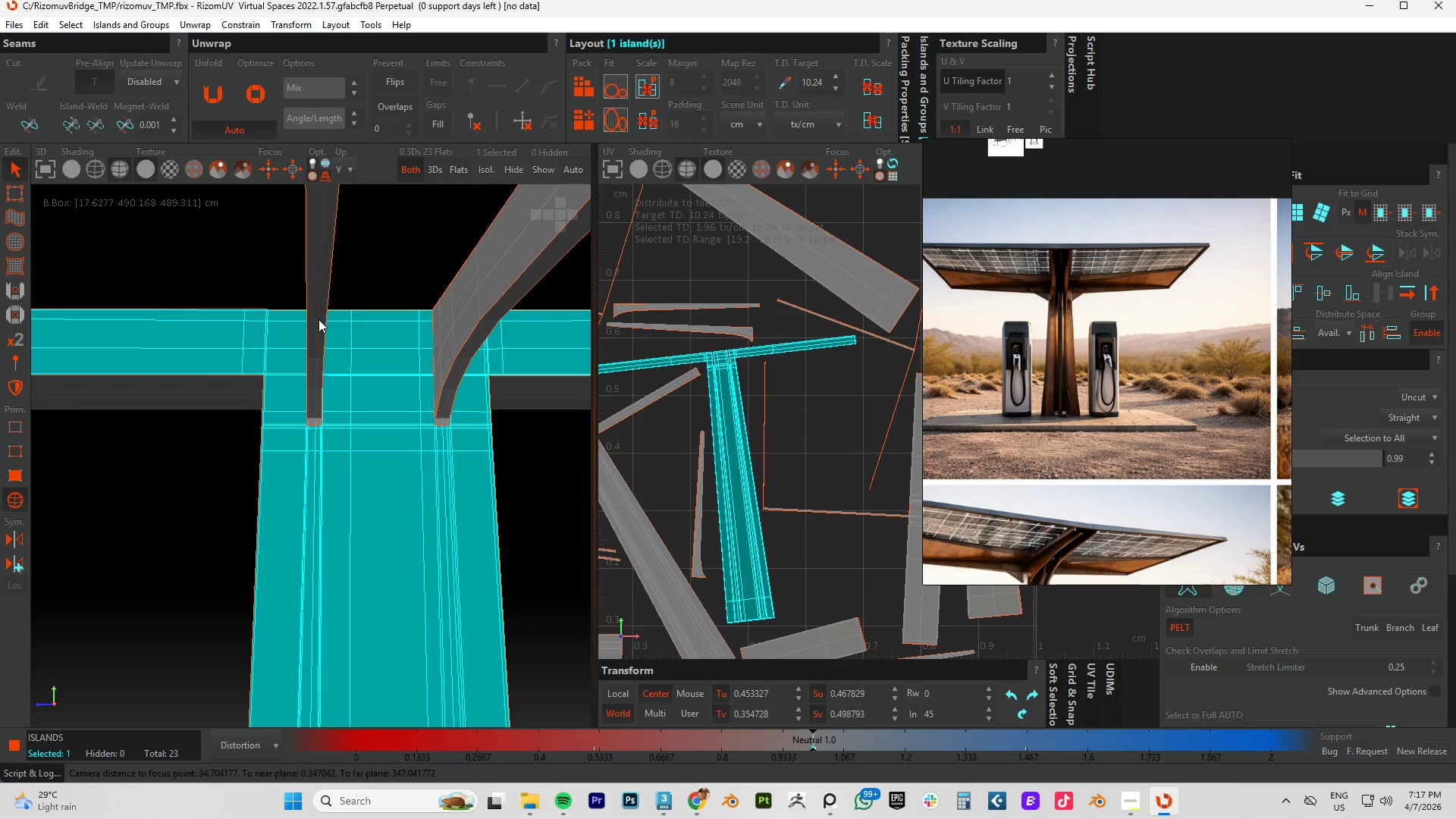 
scroll: coordinate [330, 309], scroll_direction: down, amount: 7.0
 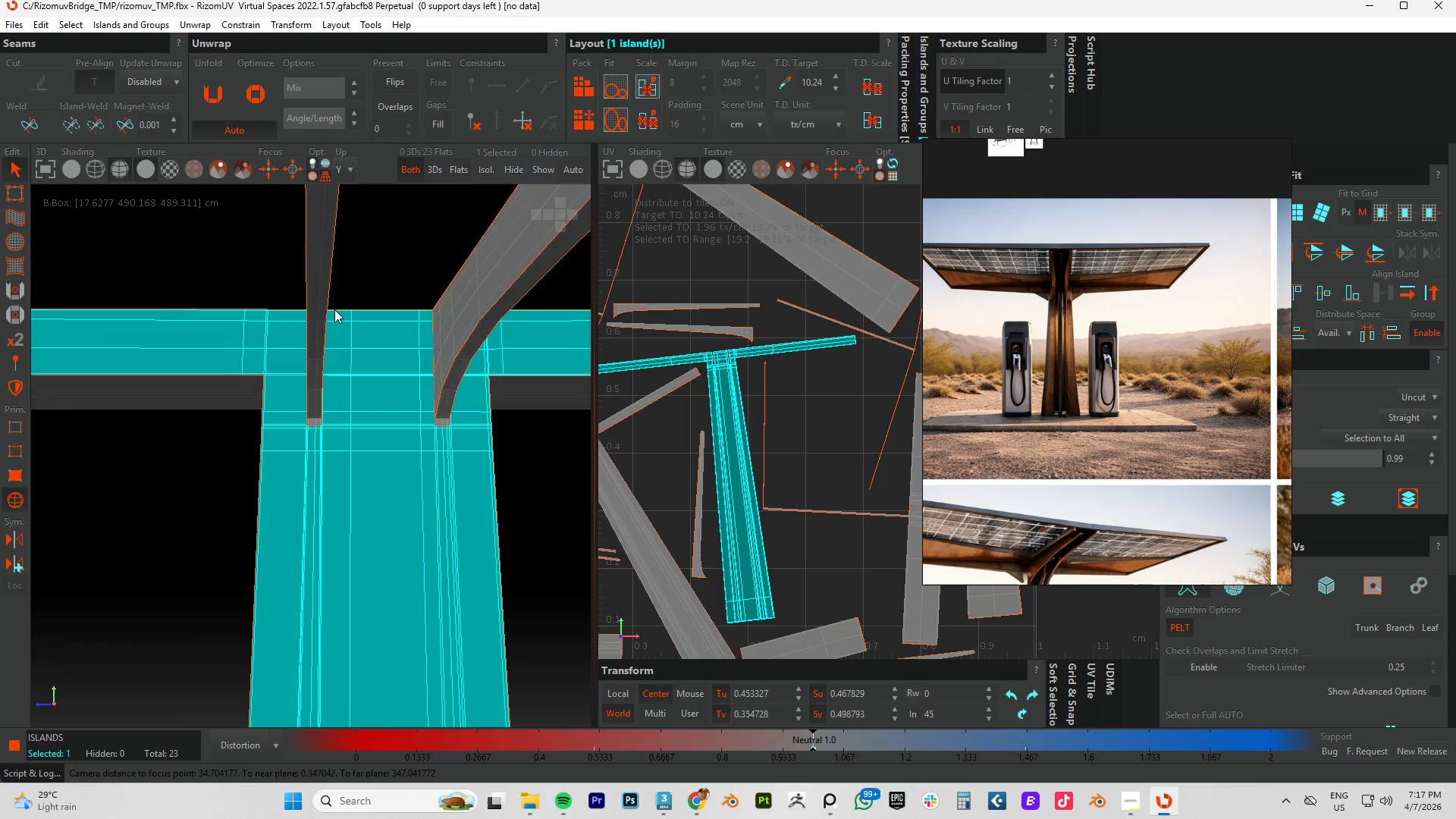 
left_click([318, 319])
 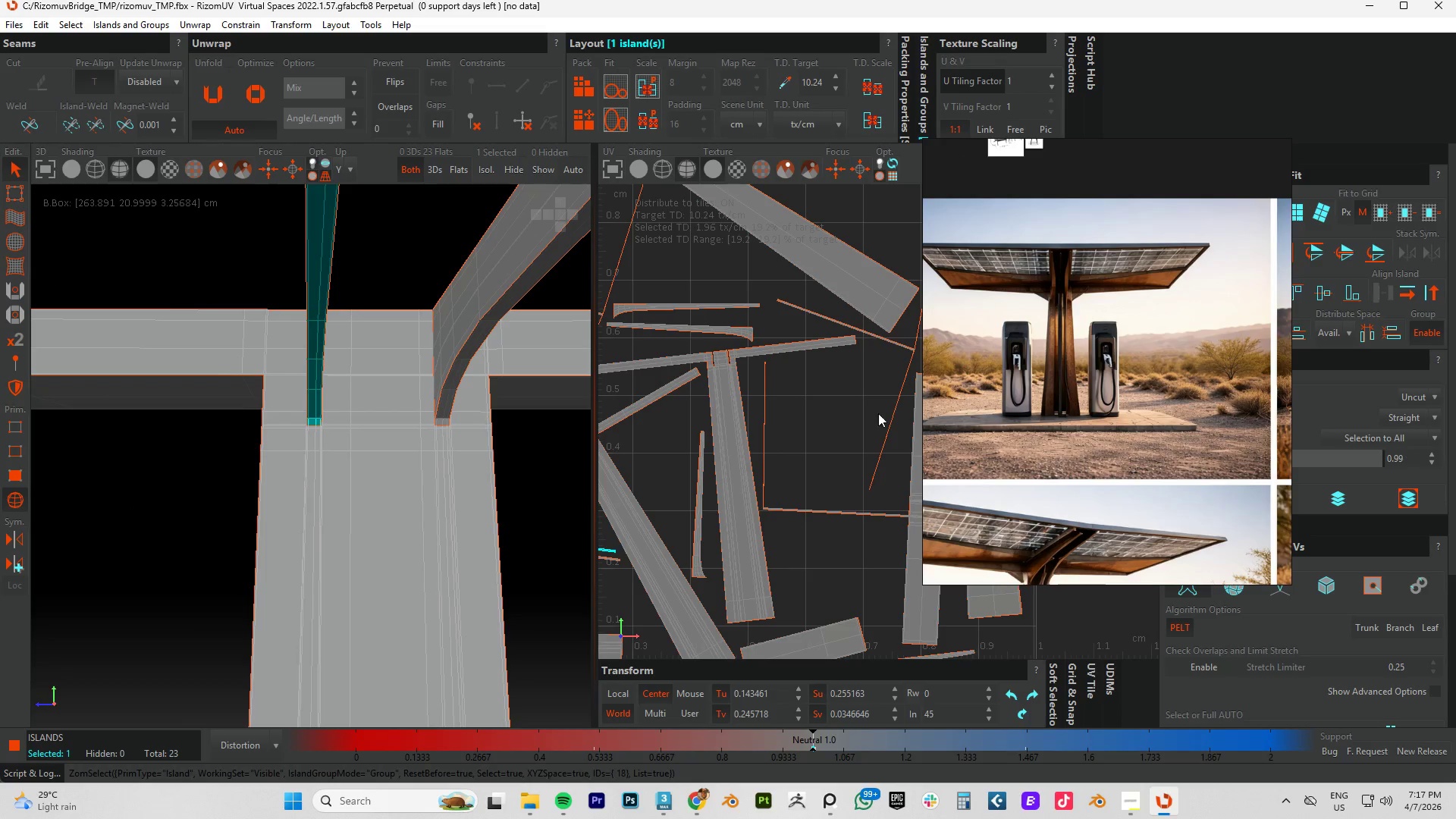 
scroll: coordinate [784, 402], scroll_direction: down, amount: 4.0
 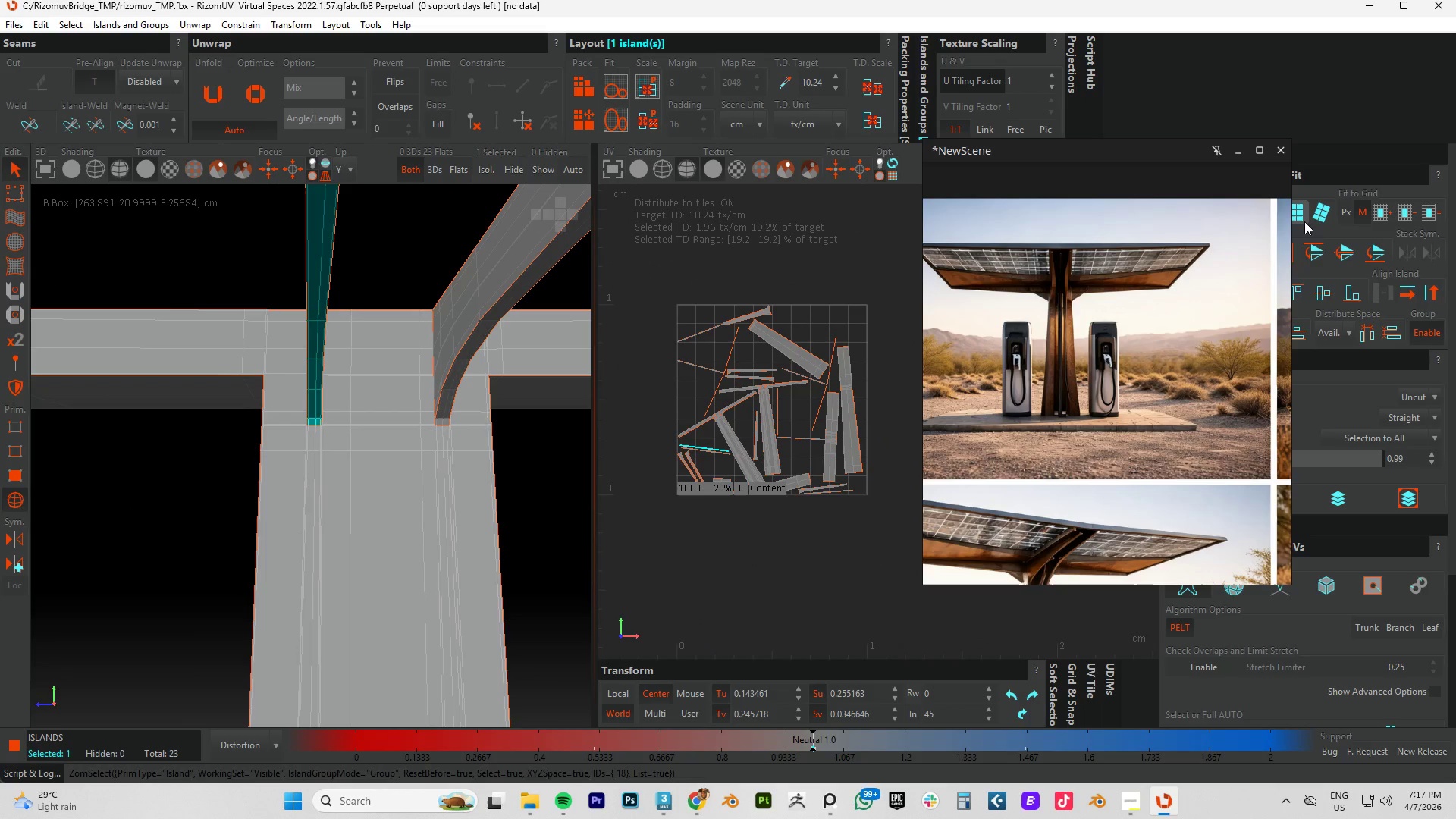 
left_click([1298, 218])
 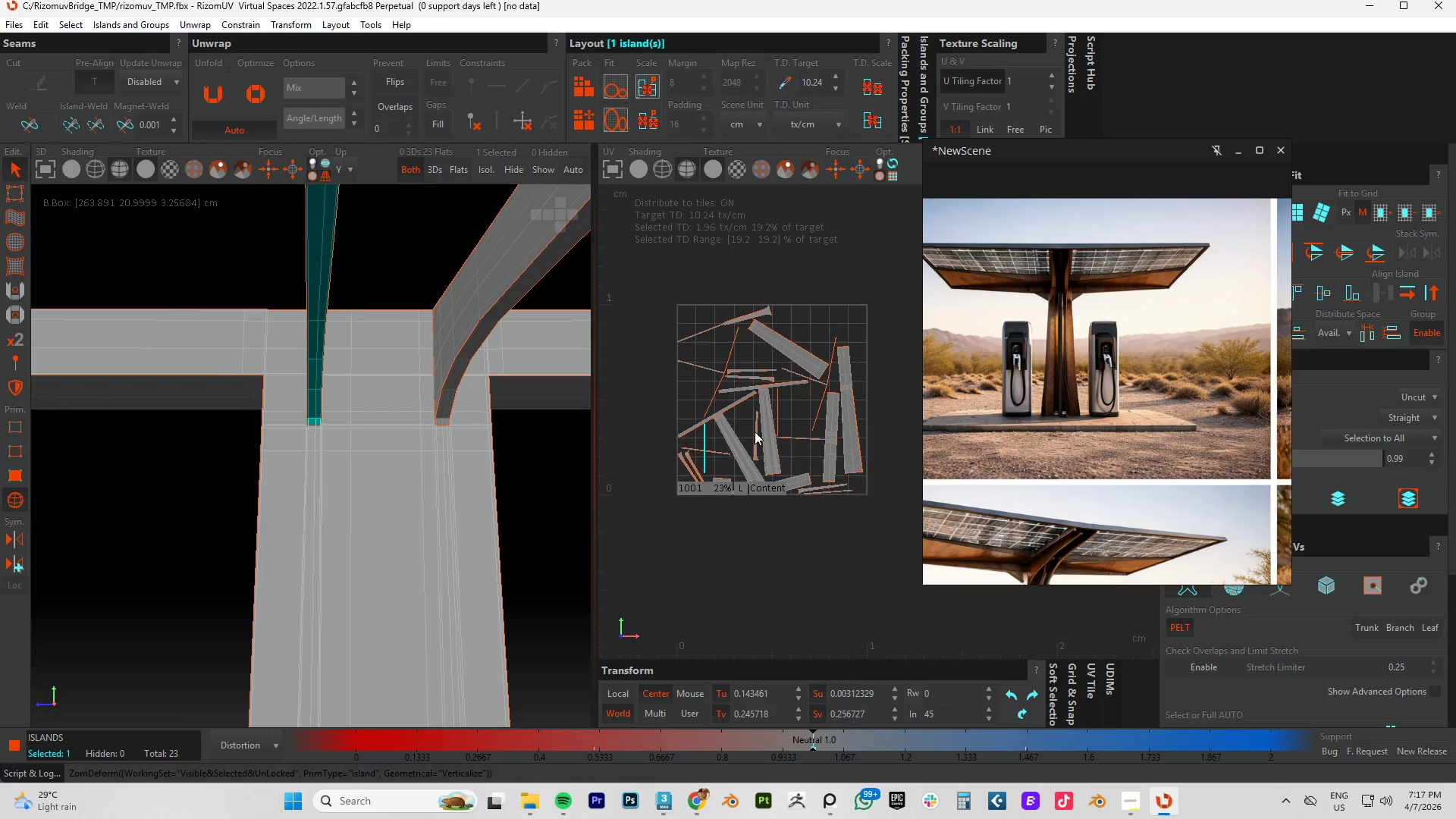 
scroll: coordinate [840, 406], scroll_direction: up, amount: 8.0
 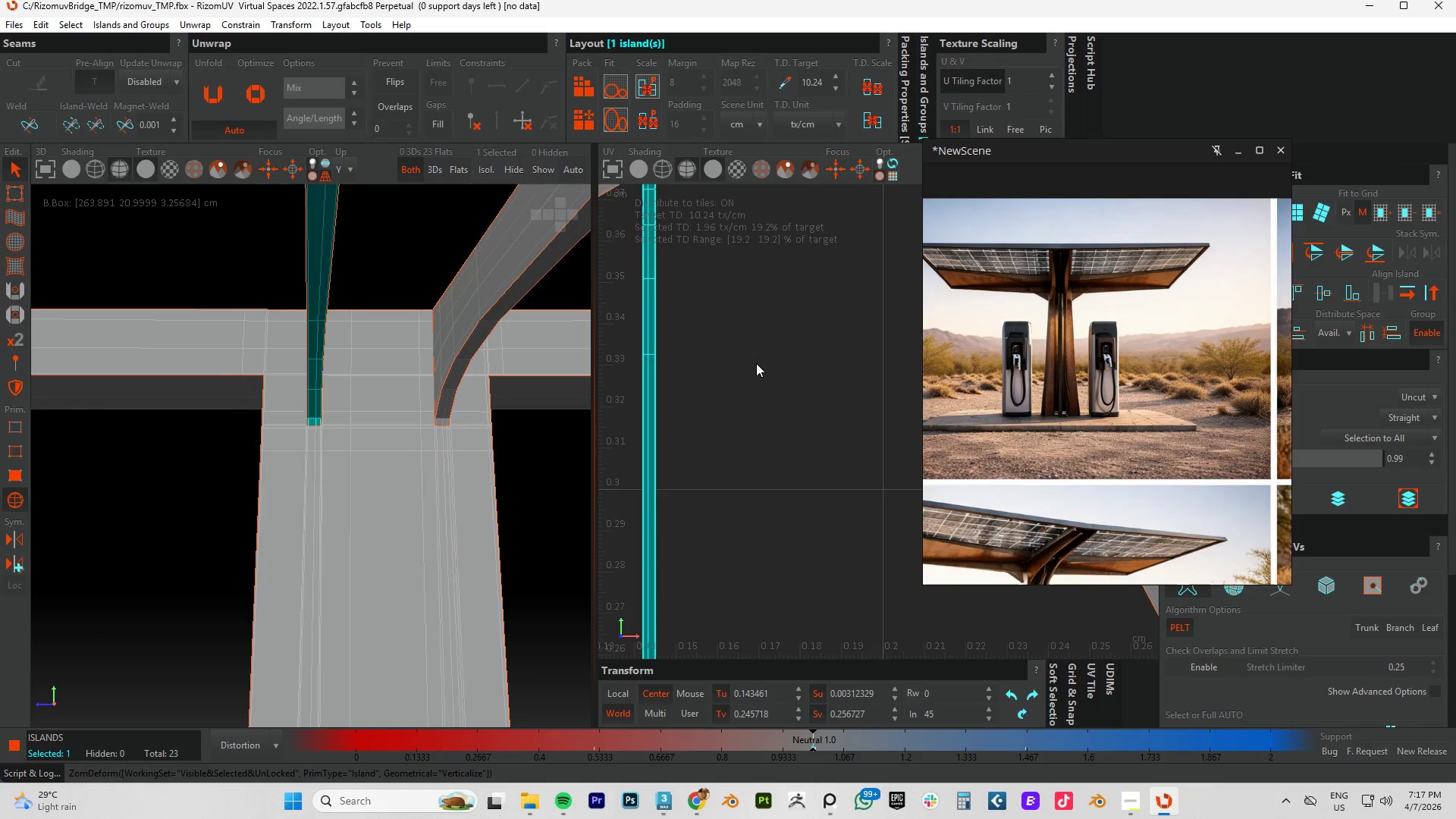 
scroll: coordinate [789, 375], scroll_direction: down, amount: 8.0
 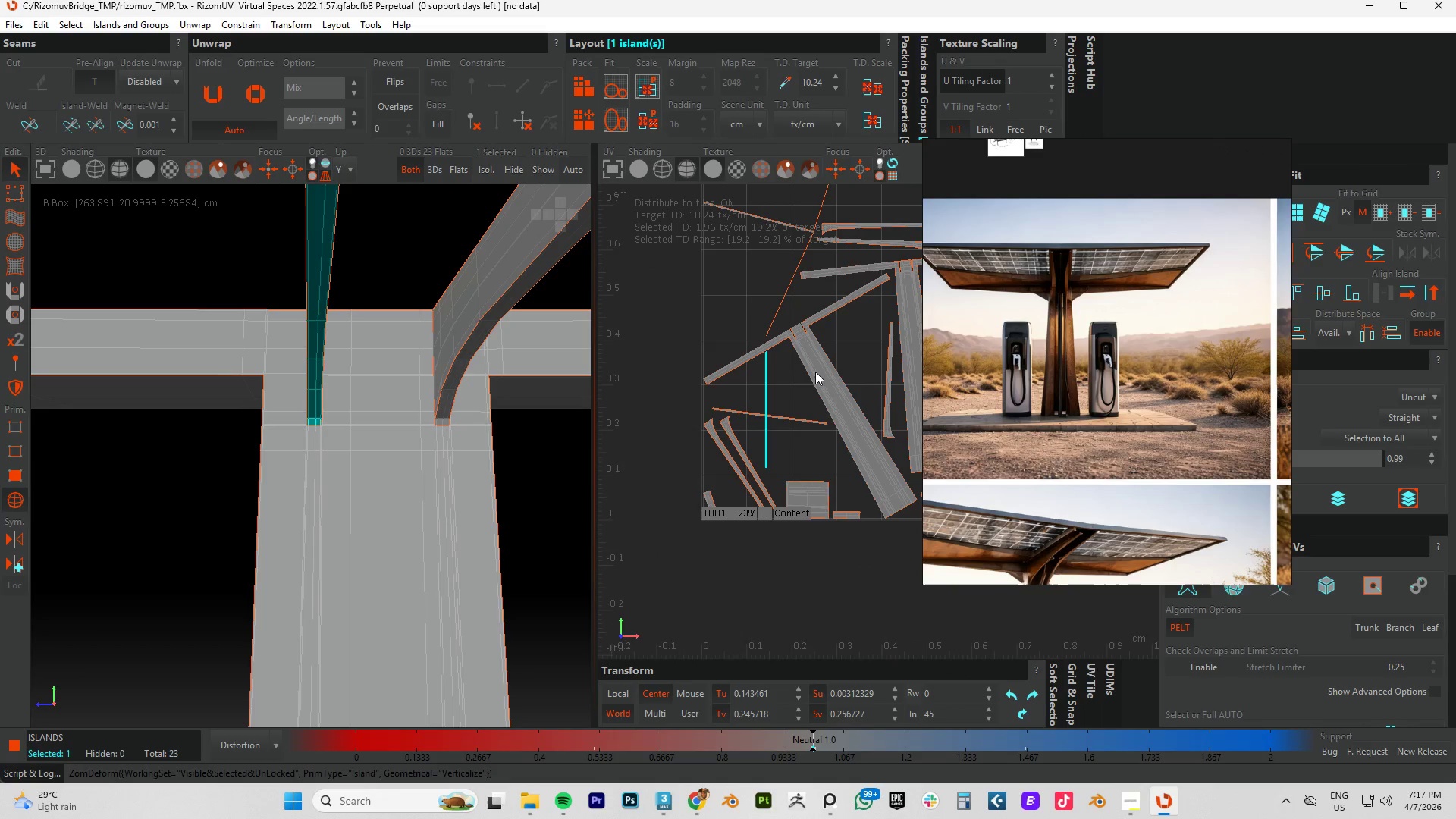 
left_click([816, 371])
 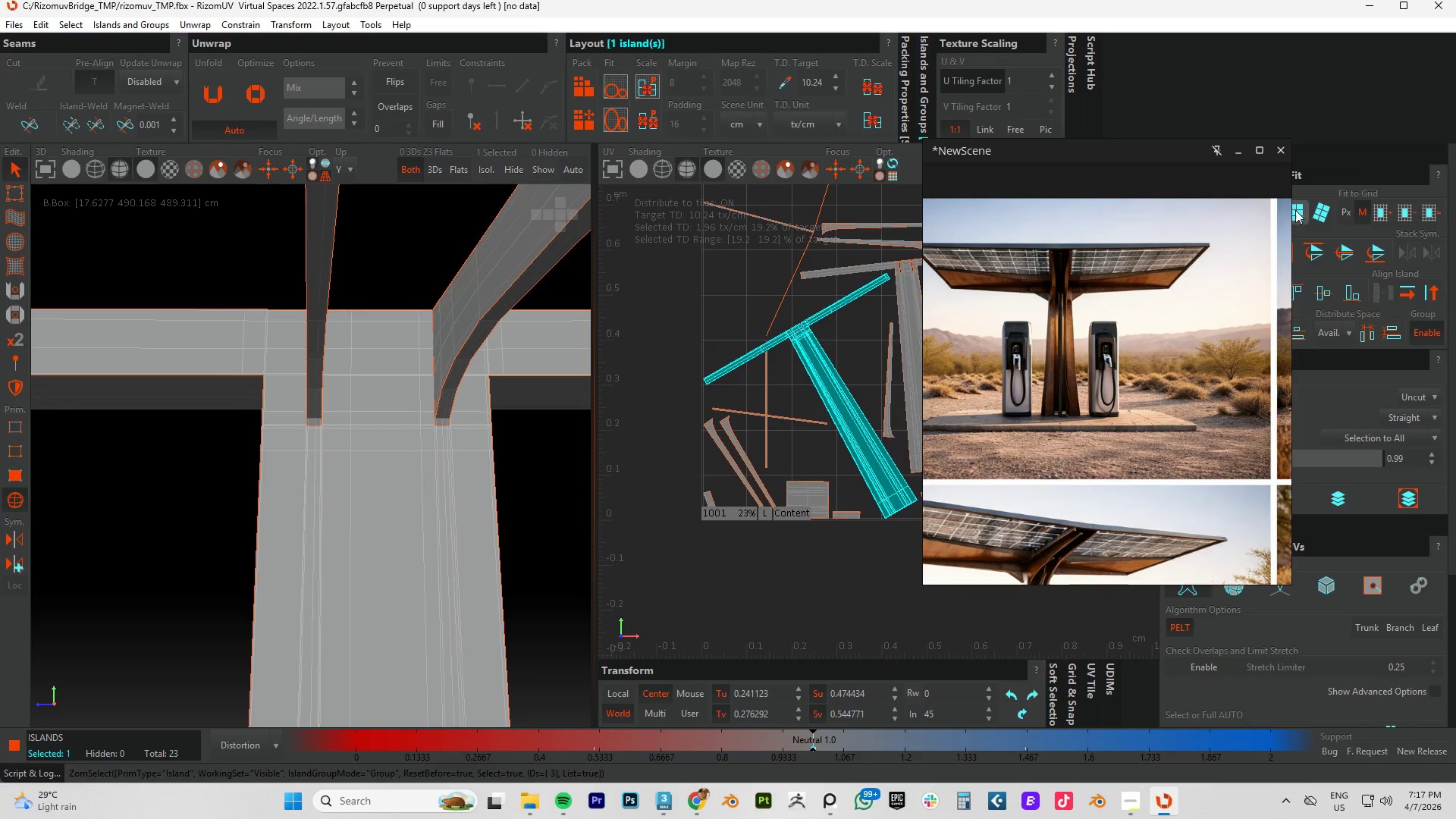 
left_click([1299, 210])
 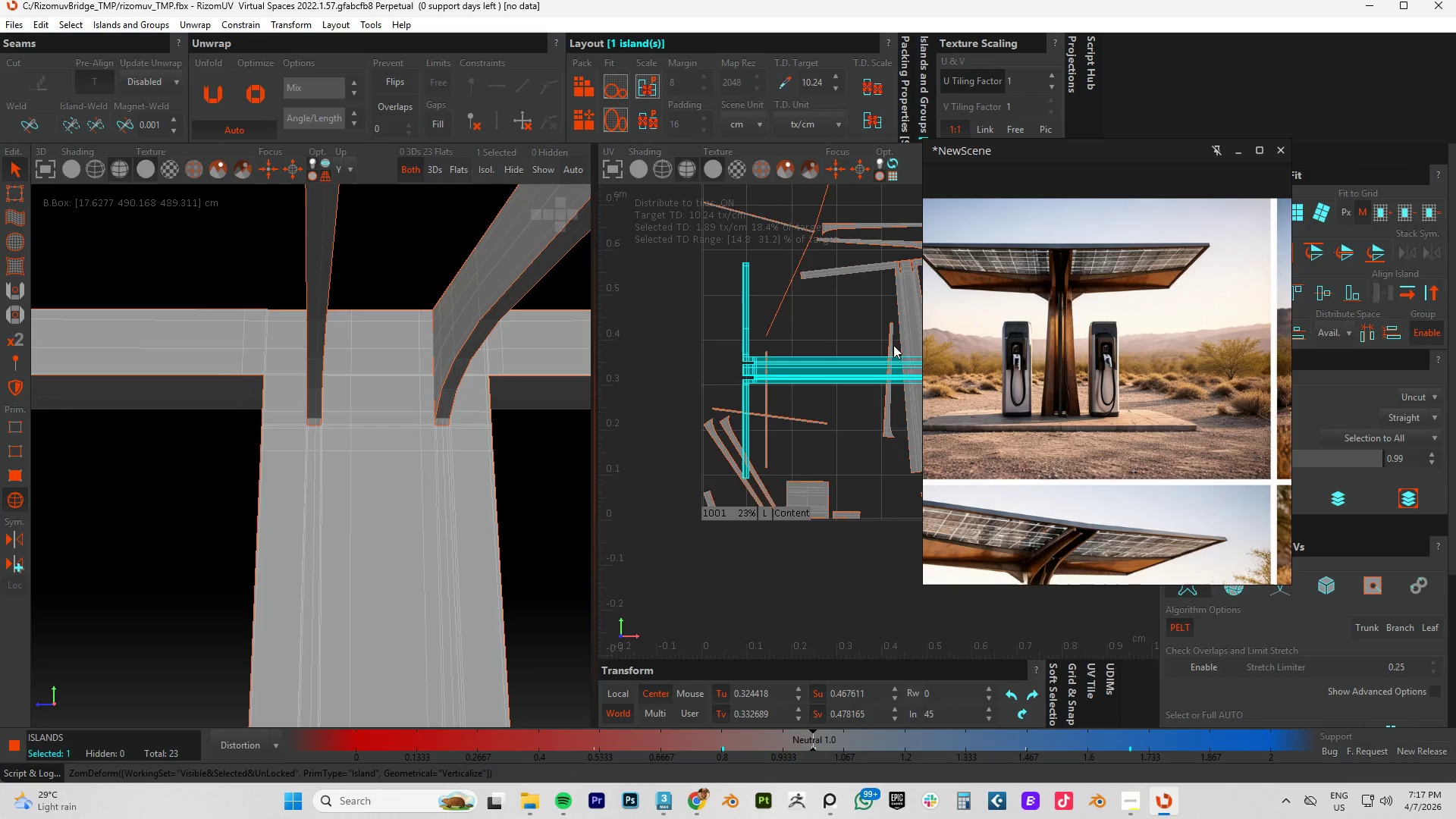 
scroll: coordinate [758, 368], scroll_direction: down, amount: 2.0
 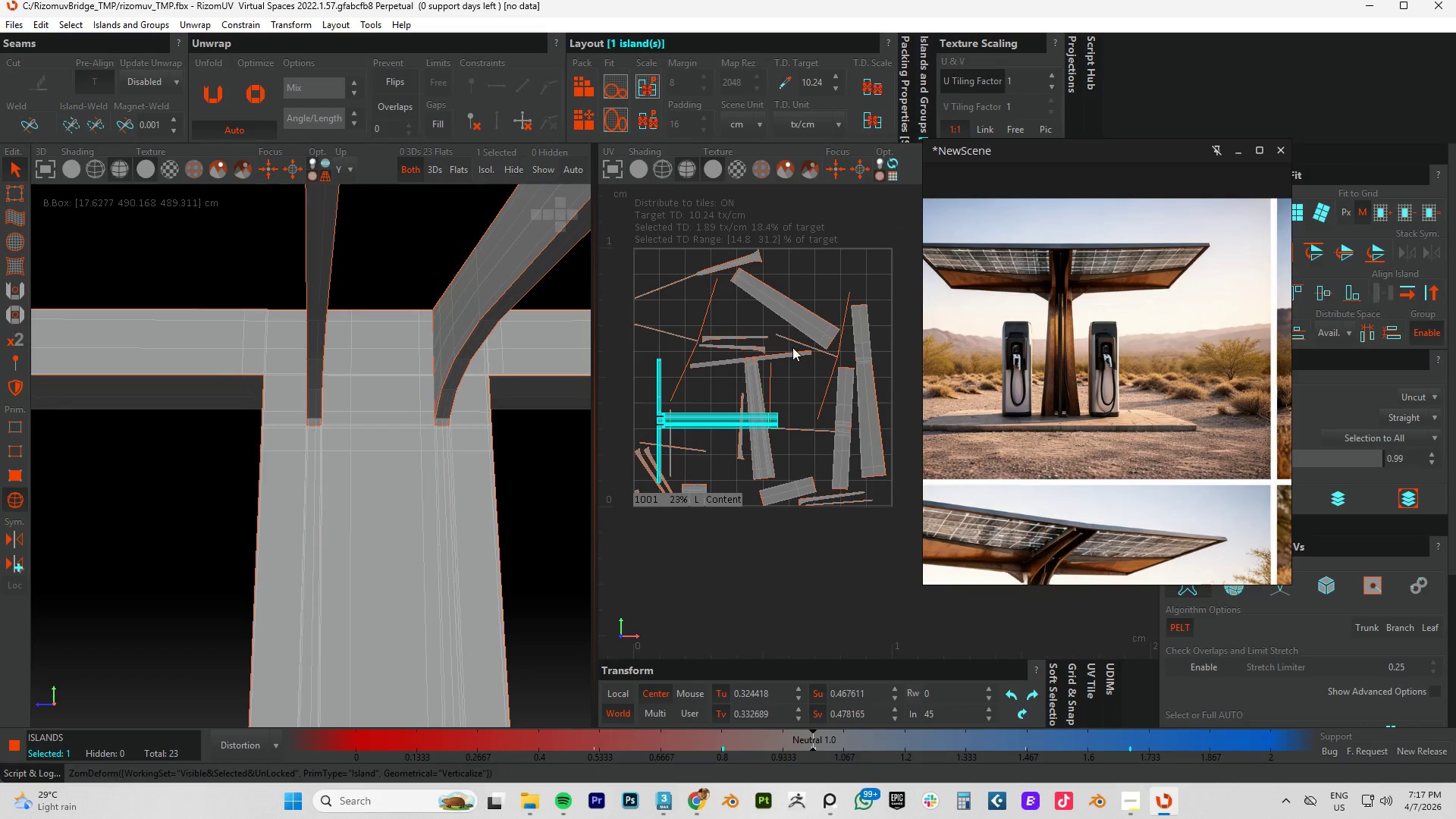 
key(Control+ControlLeft)
 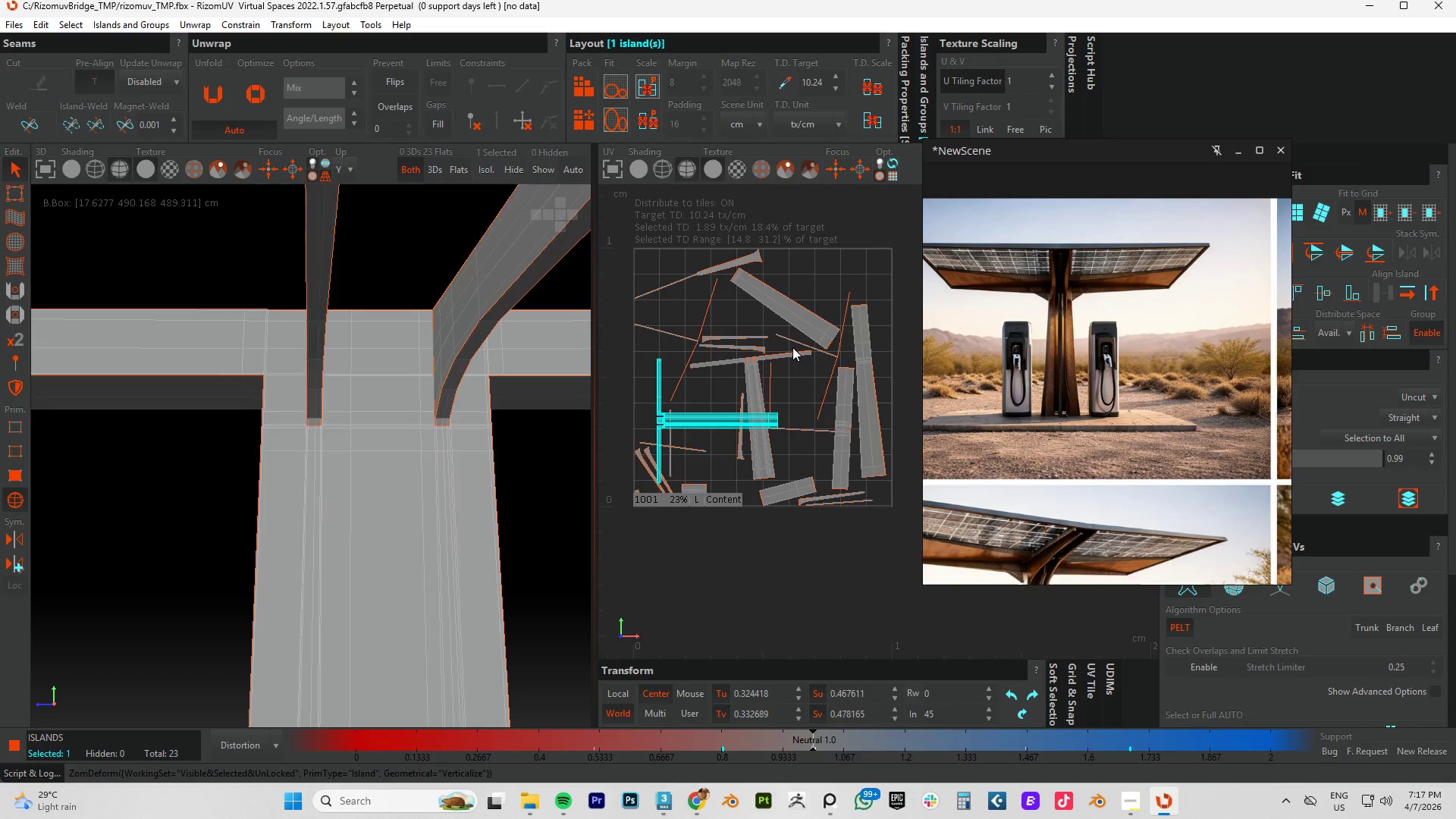 
key(Control+A)
 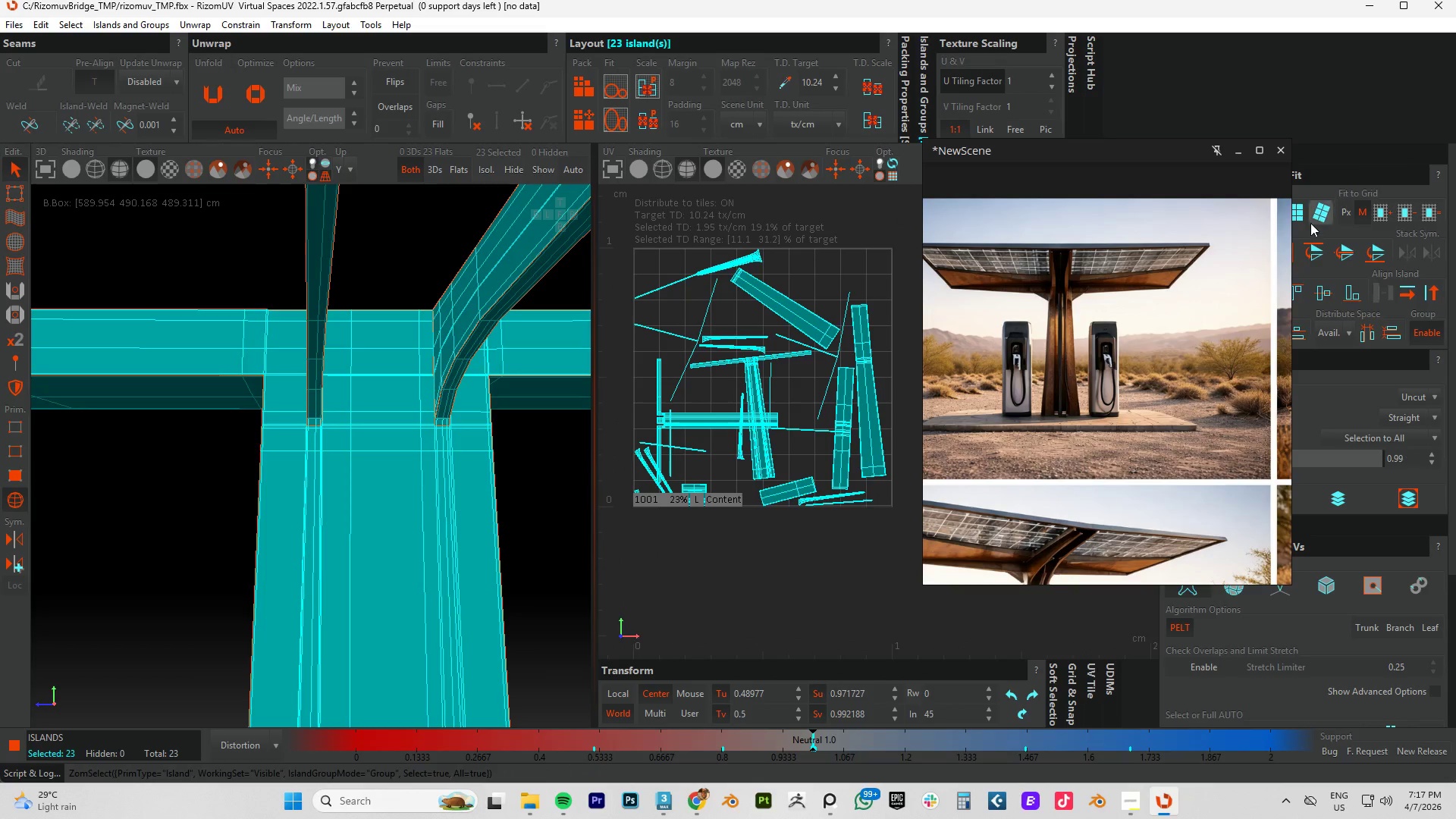 
left_click([1301, 217])
 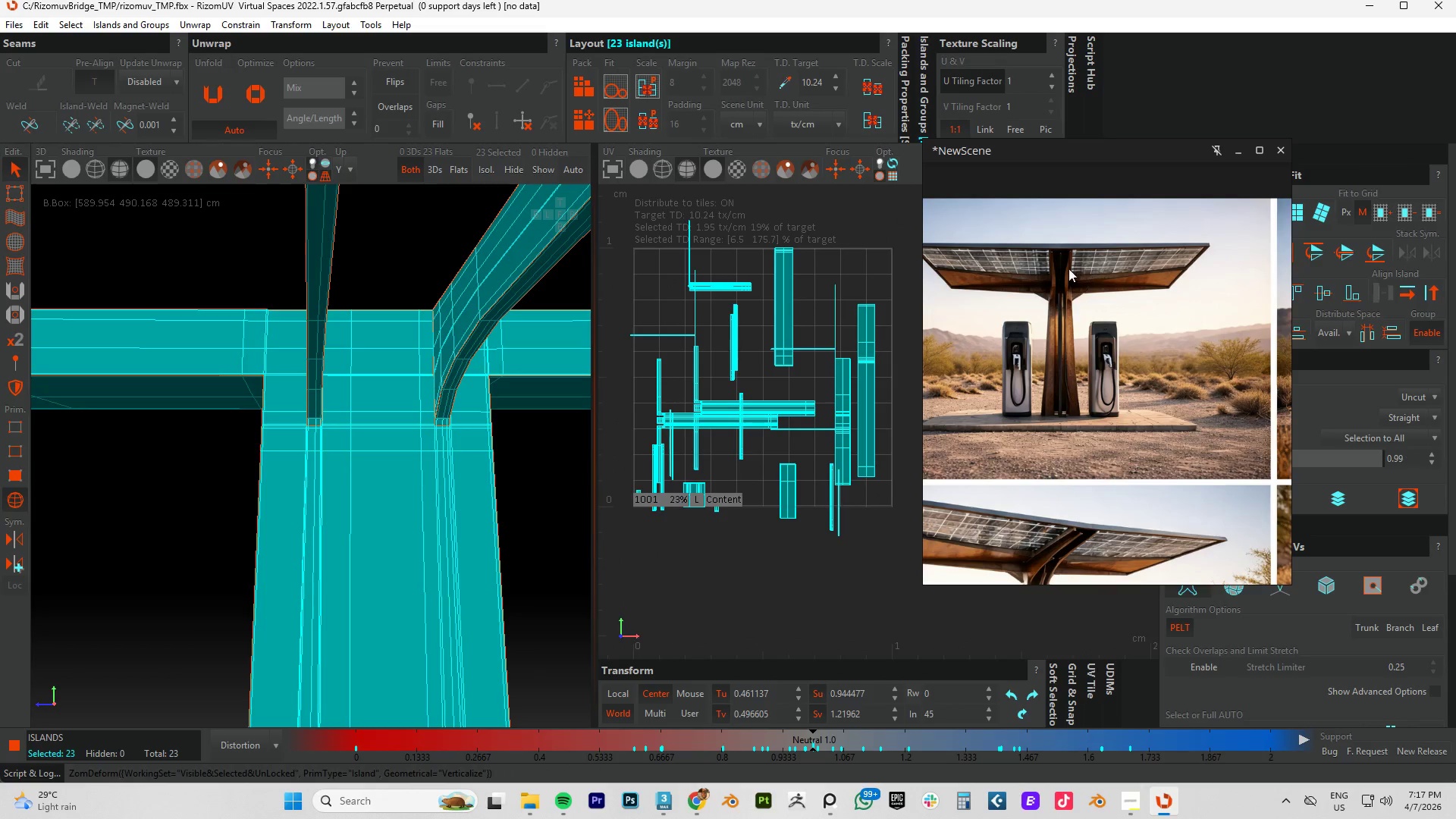 
key(P)
 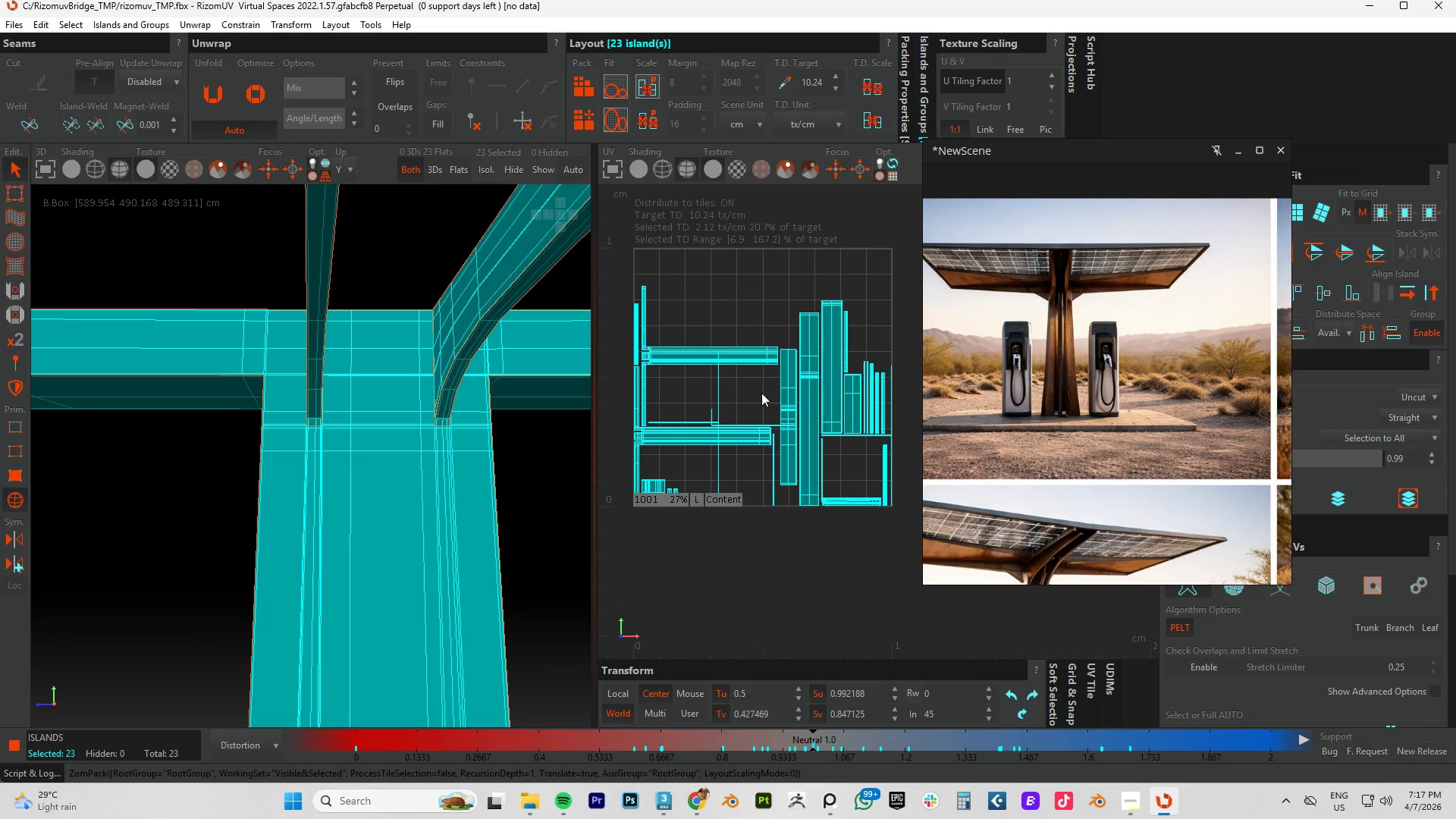 
scroll: coordinate [704, 472], scroll_direction: up, amount: 7.0
 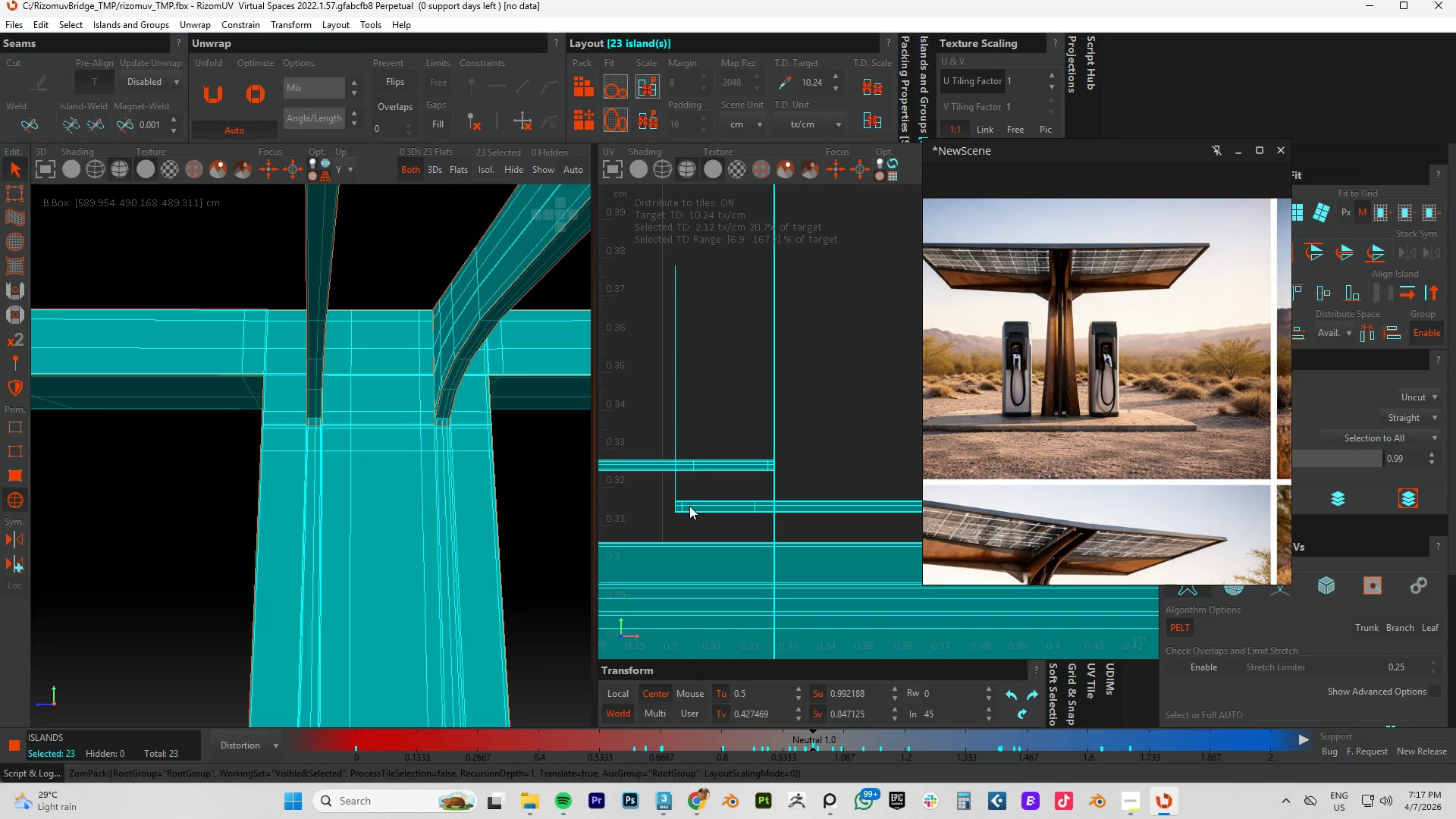 
left_click([689, 507])
 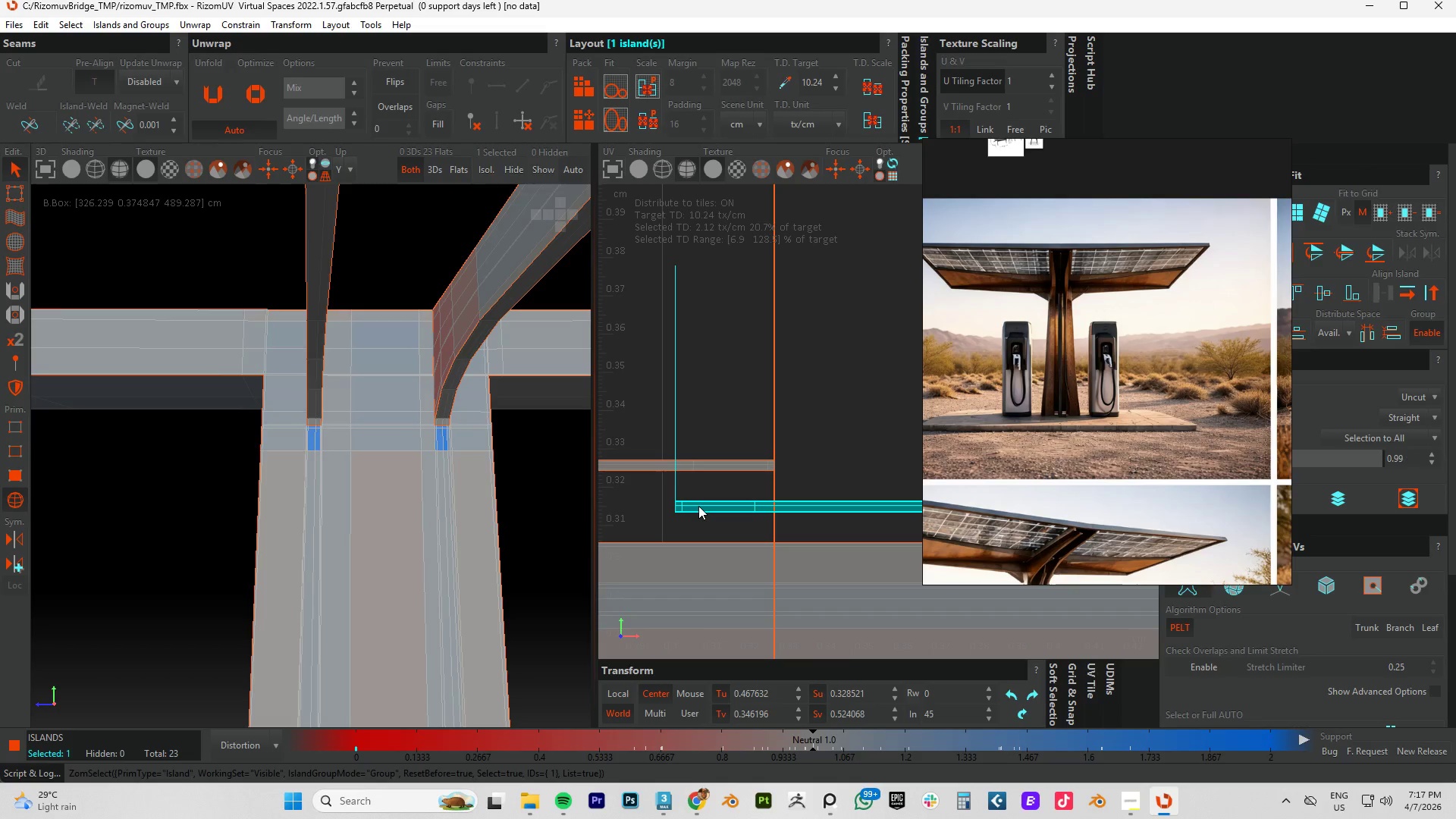 
type(cup)
 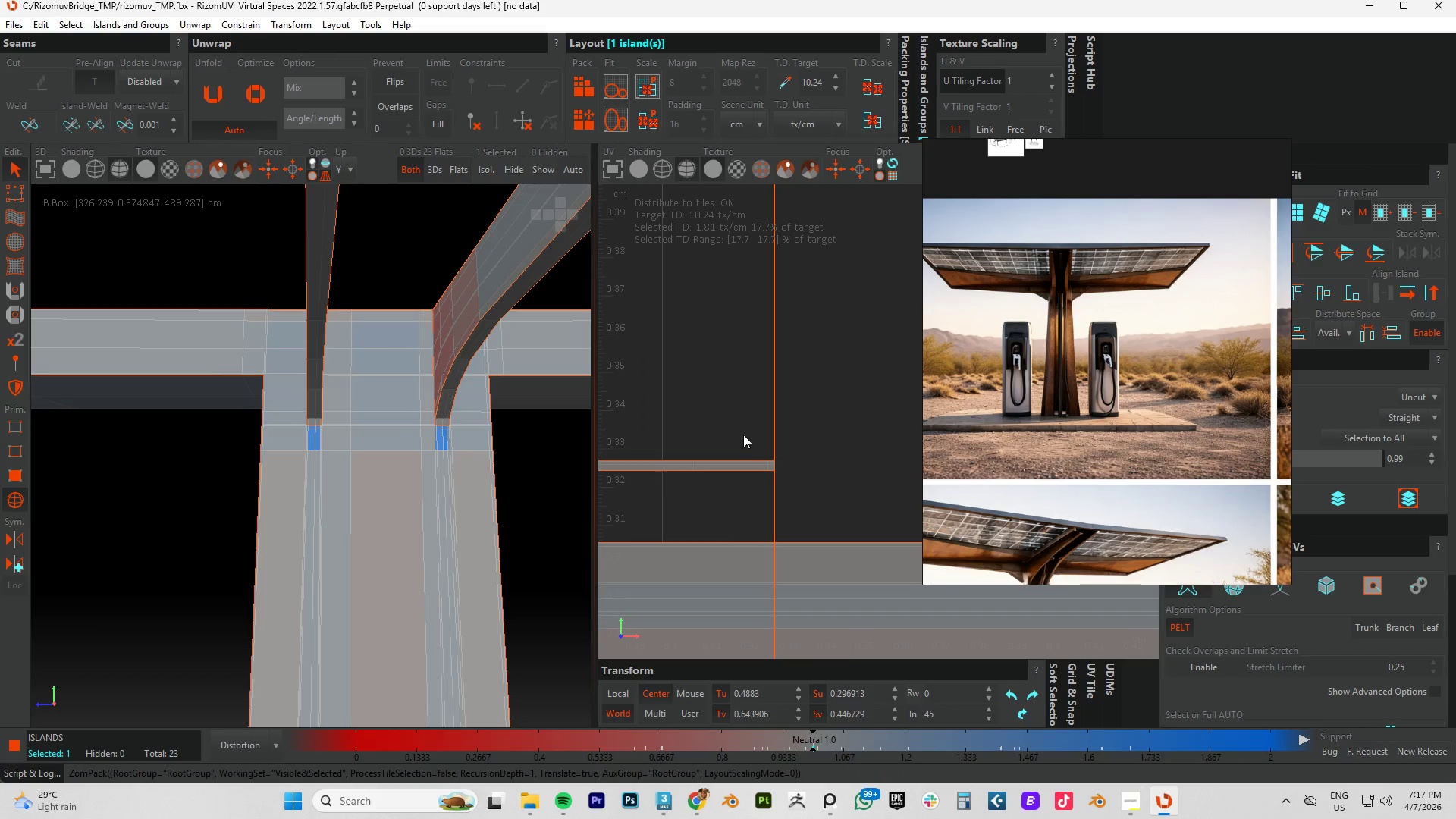 
scroll: coordinate [764, 418], scroll_direction: down, amount: 9.0
 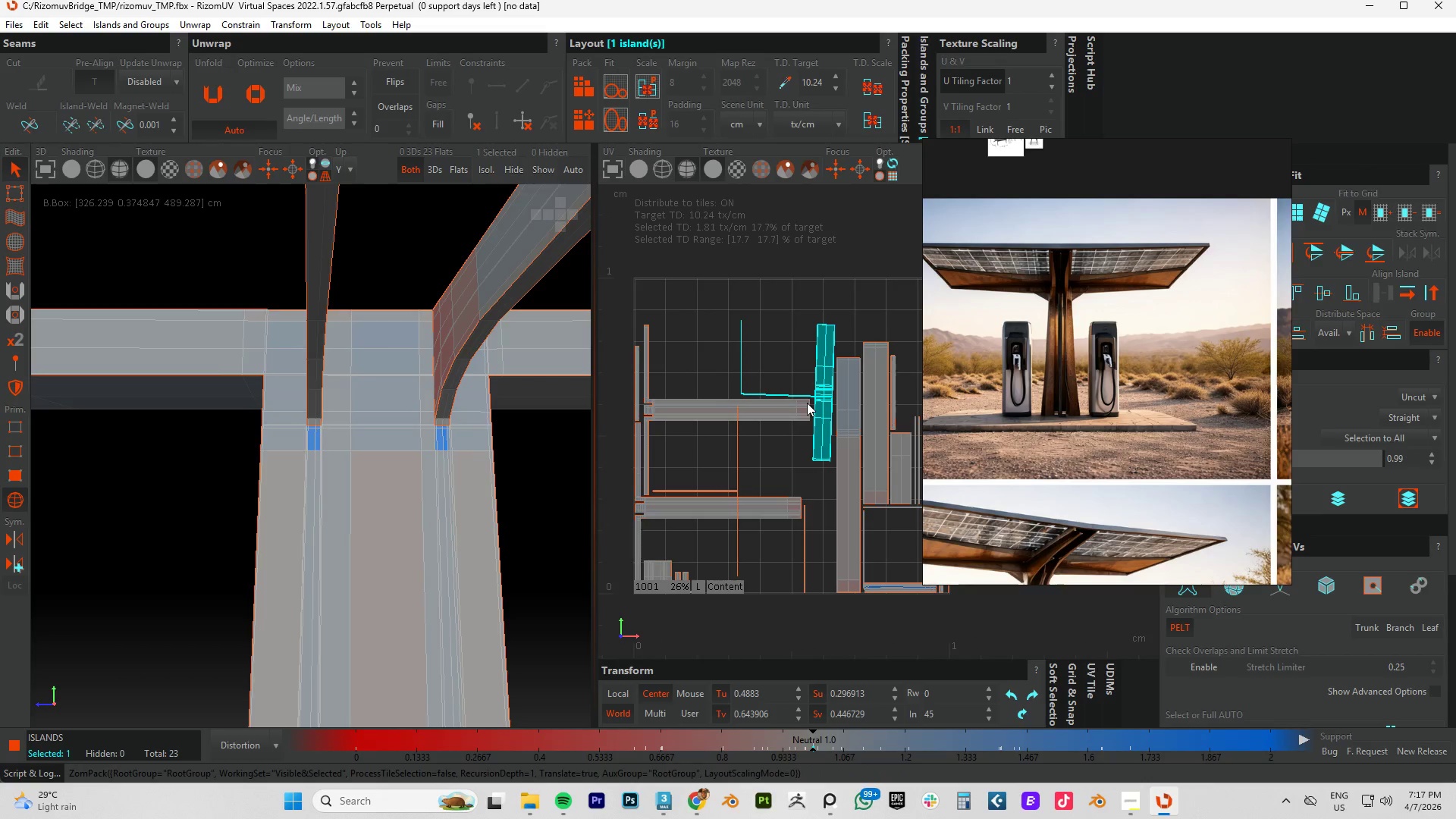 
scroll: coordinate [814, 374], scroll_direction: up, amount: 16.0
 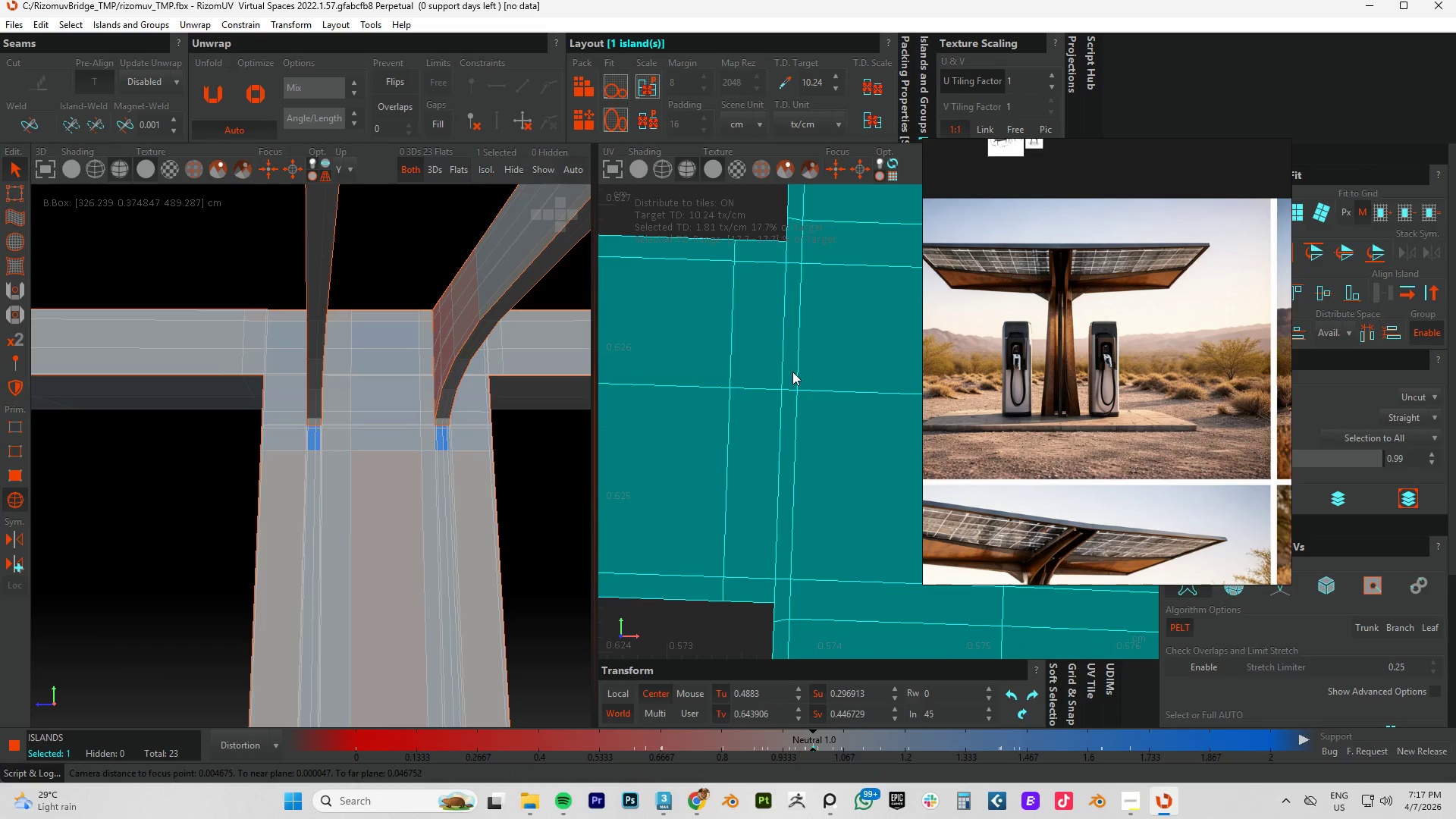 
key(F2)
 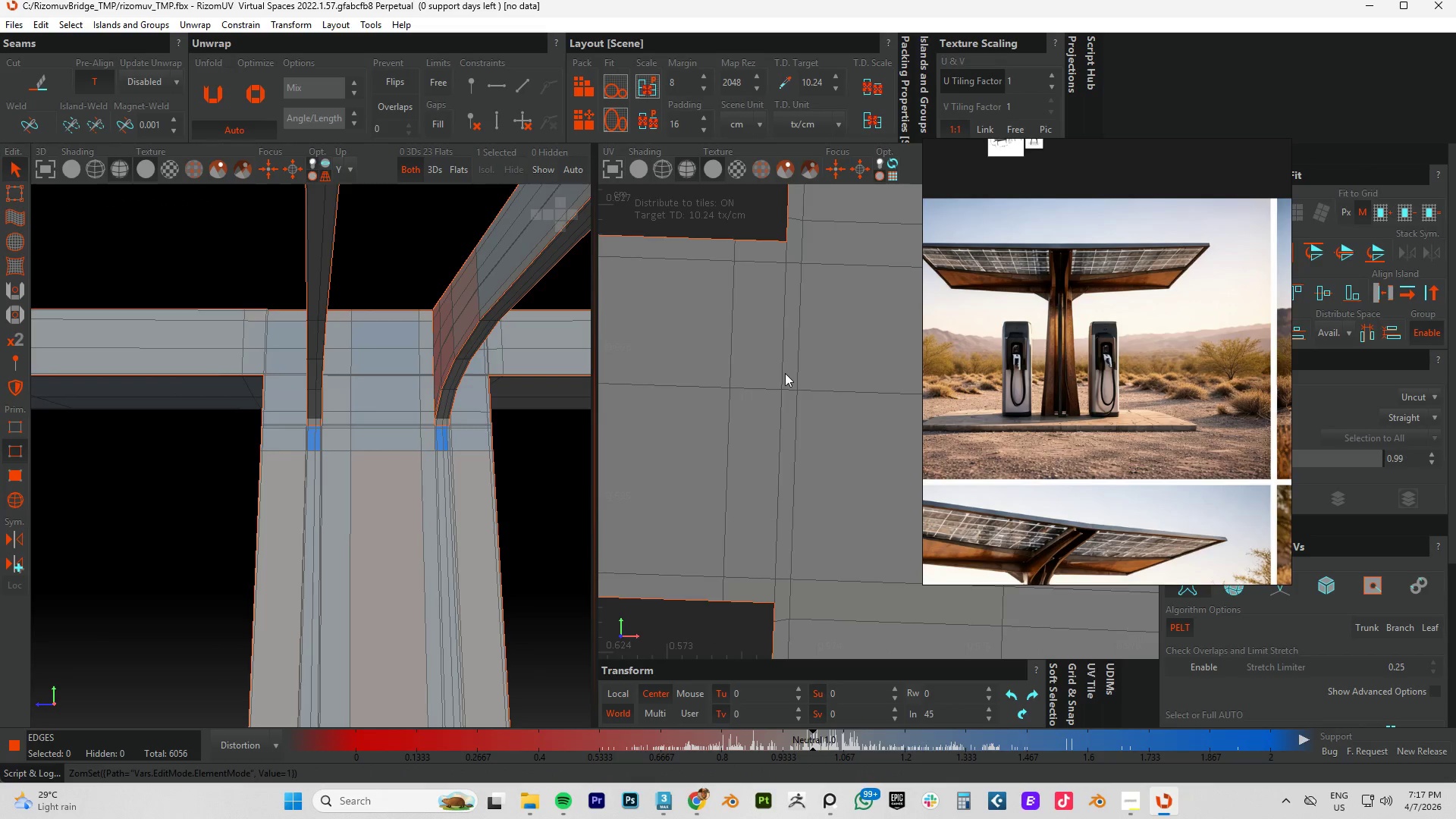 
double_click([785, 373])
 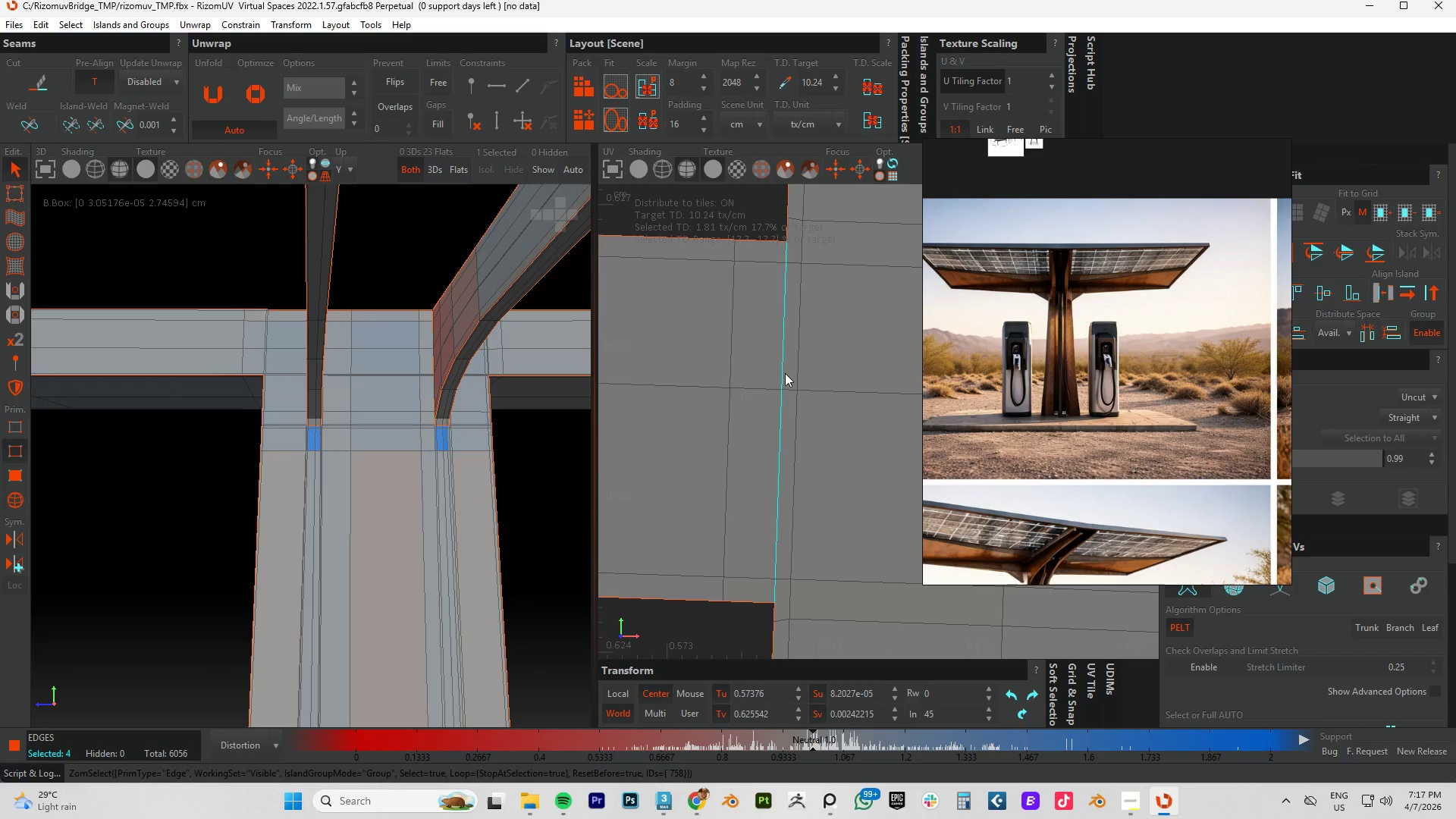 
type(cup)
 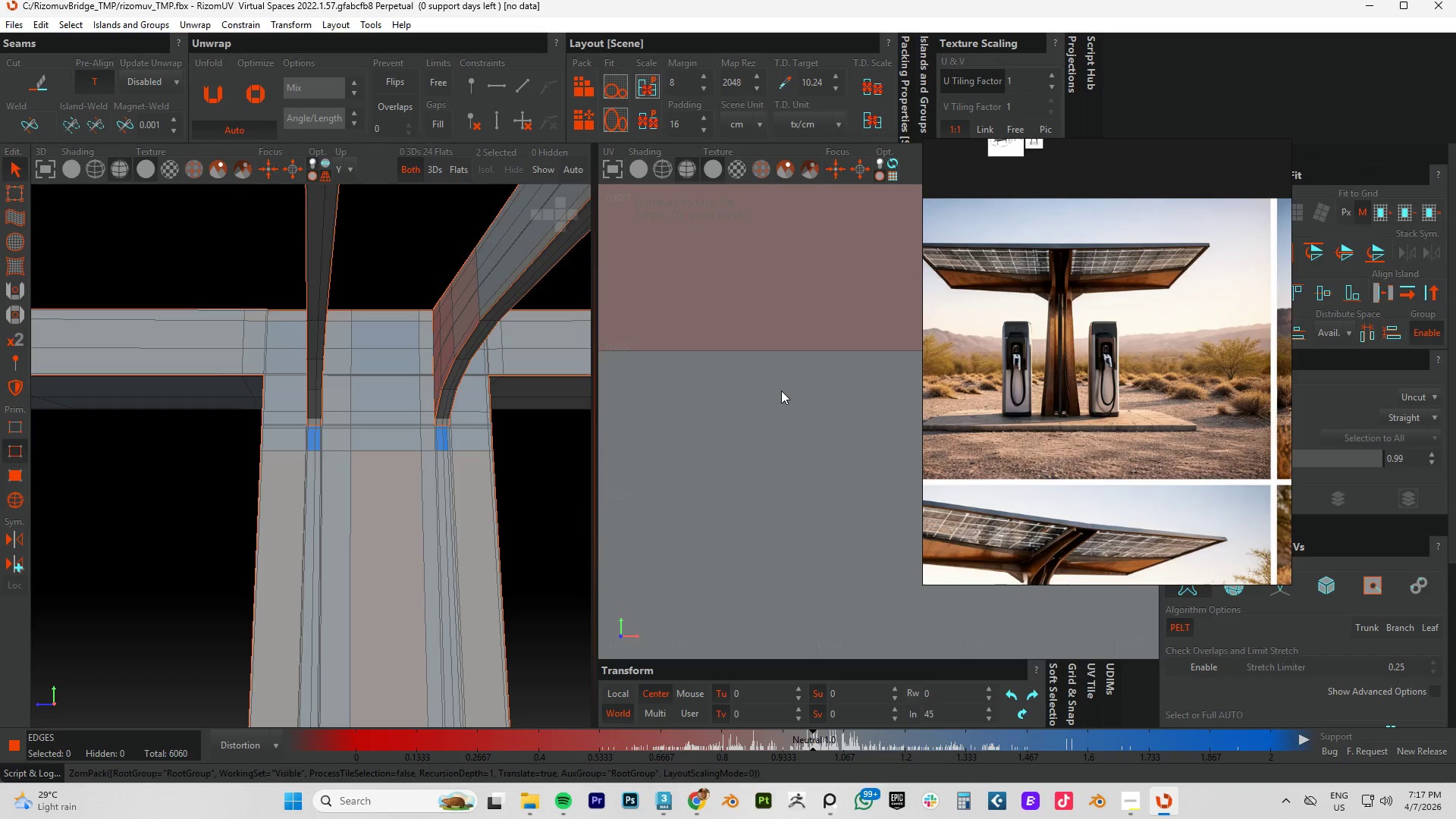 
scroll: coordinate [780, 397], scroll_direction: down, amount: 24.0
 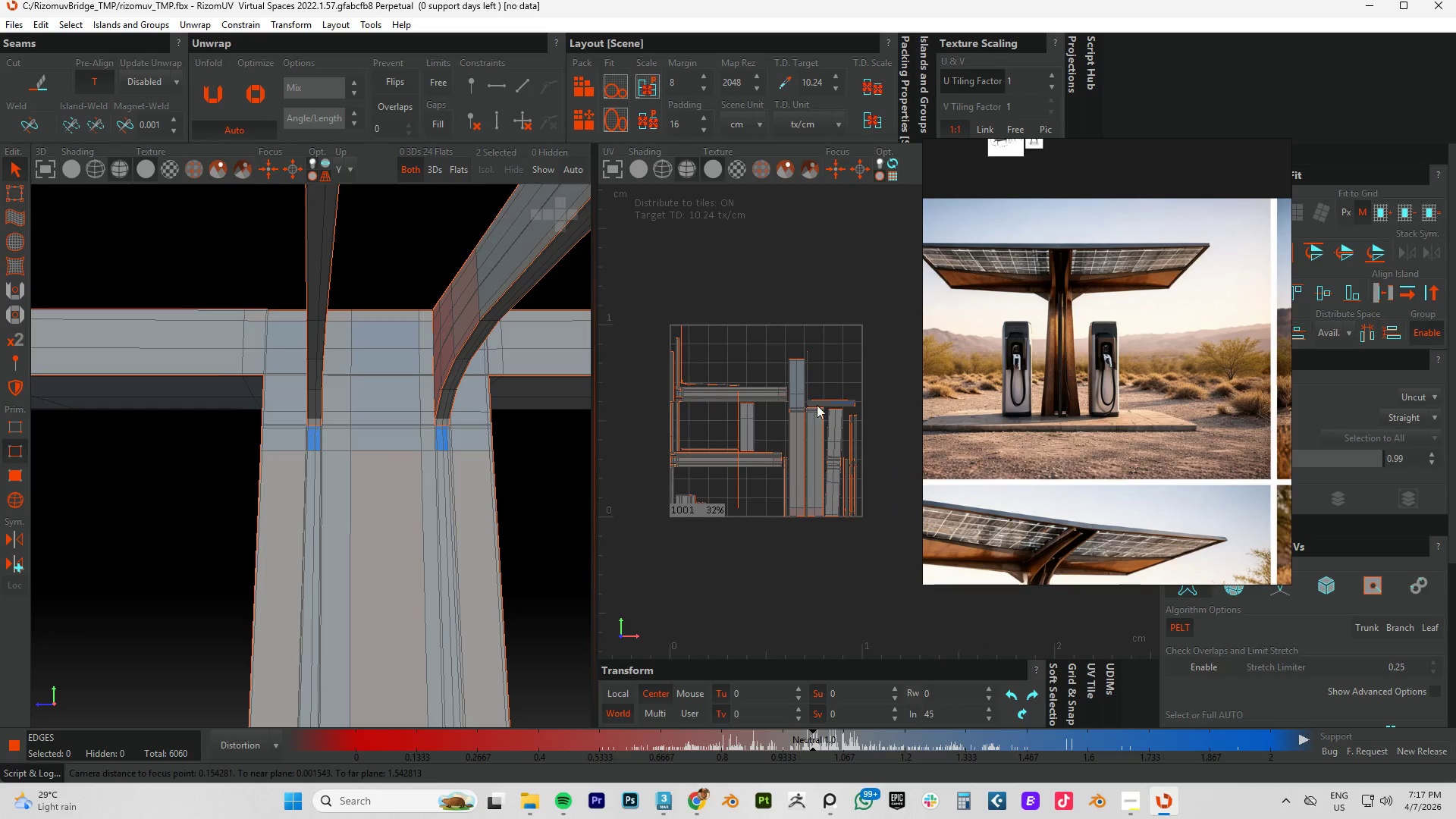 
scroll: coordinate [799, 384], scroll_direction: up, amount: 6.0
 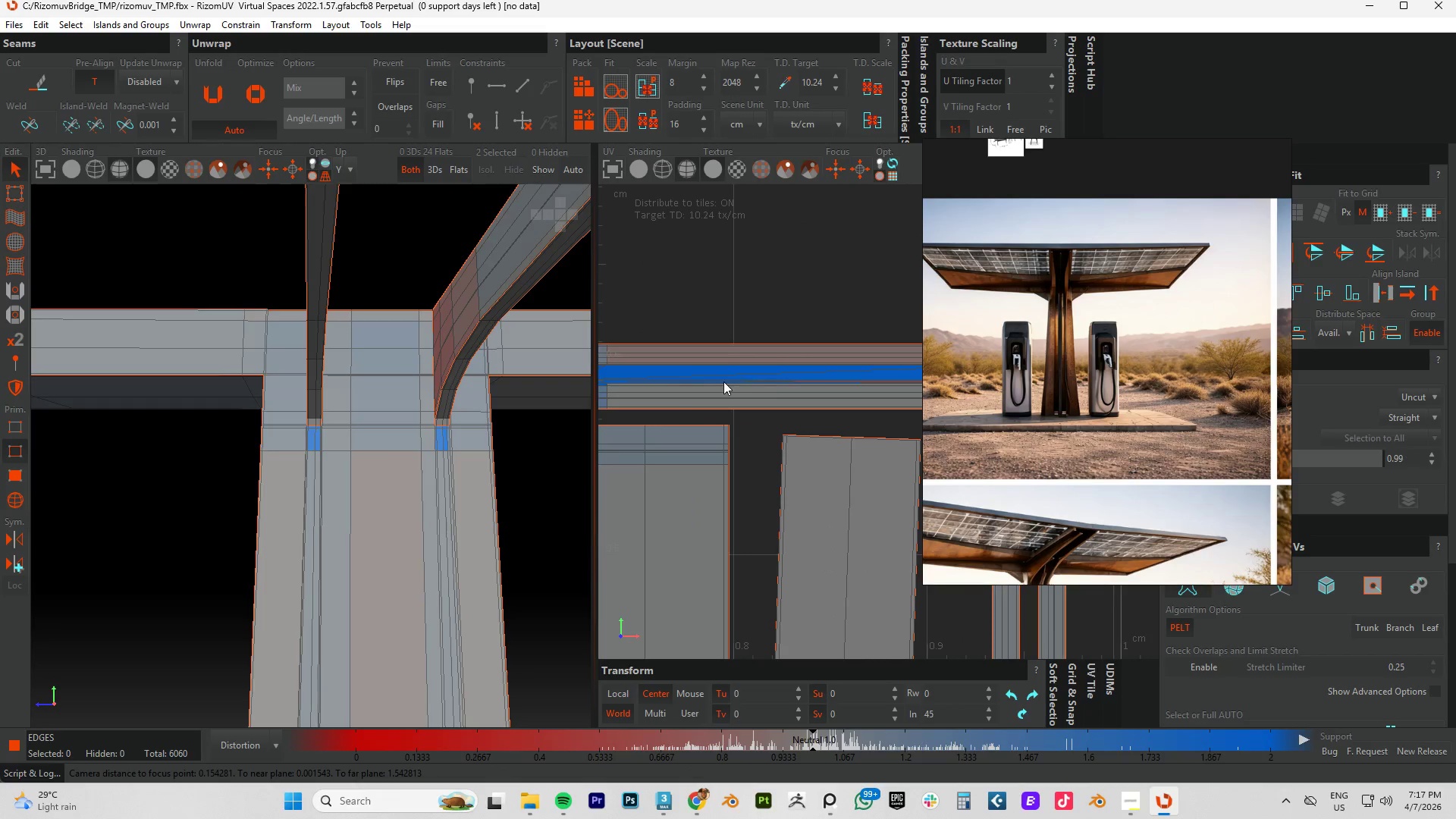 
left_click([723, 381])
 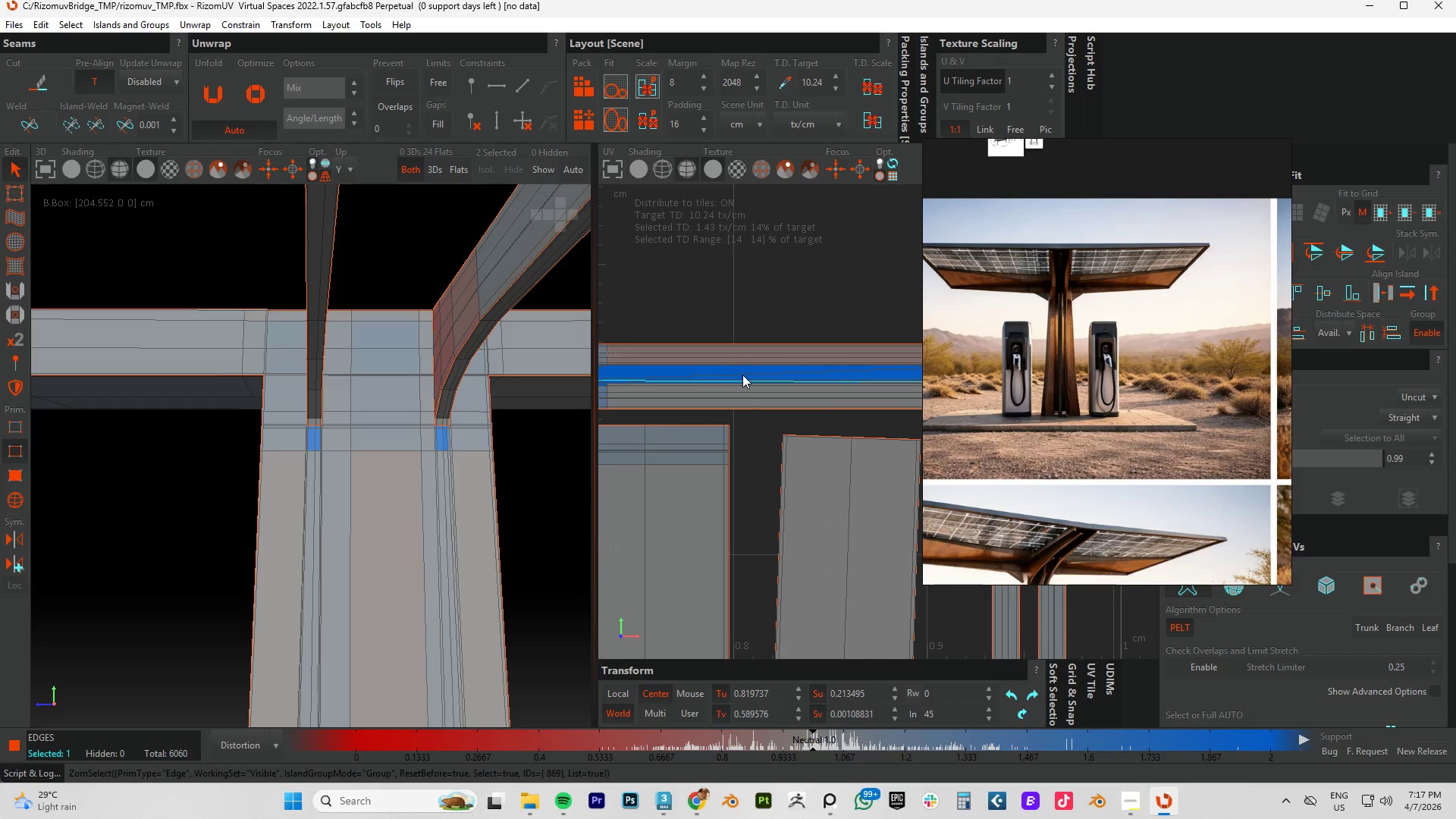 
key(F4)
 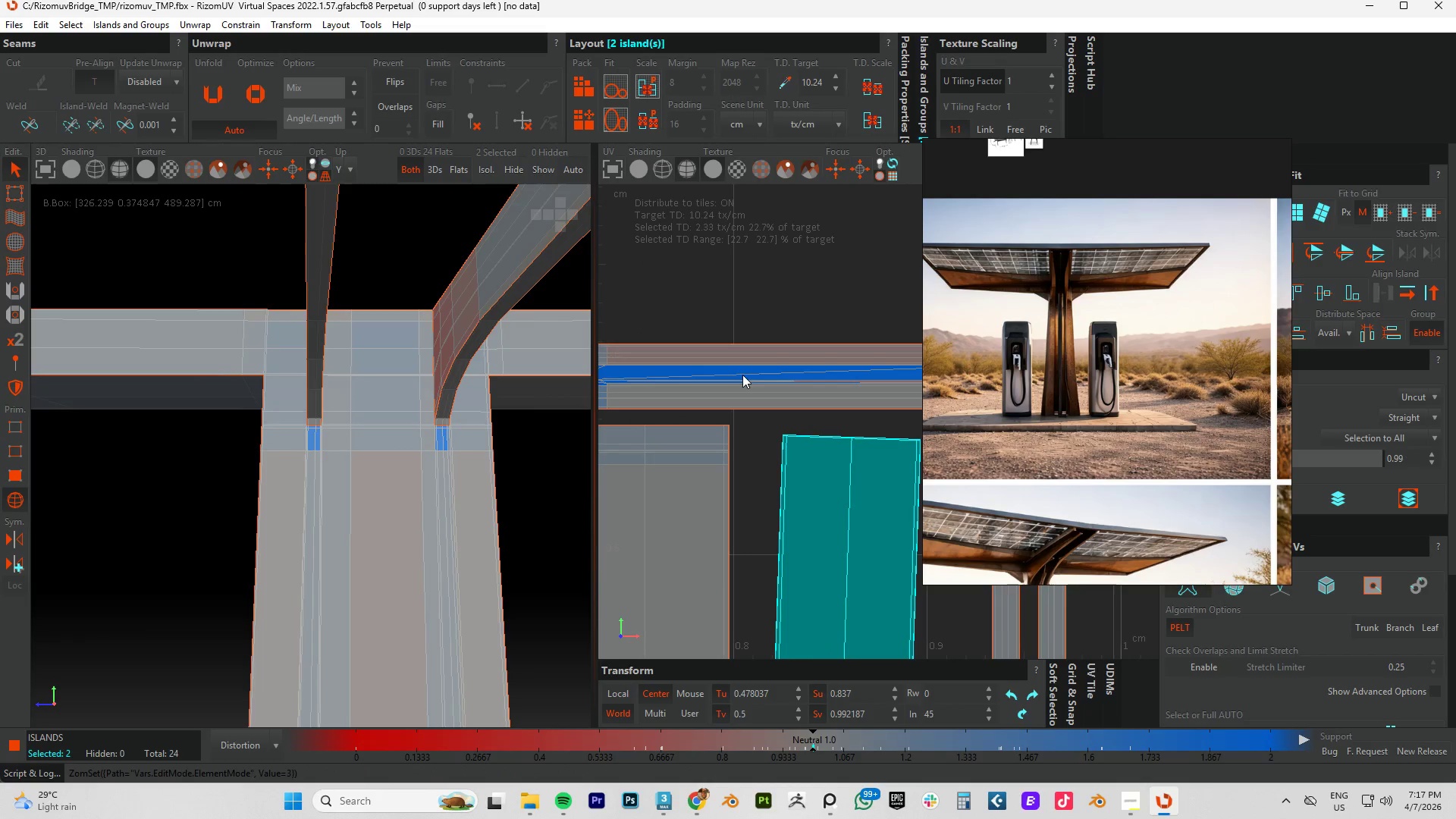 
left_click([742, 375])
 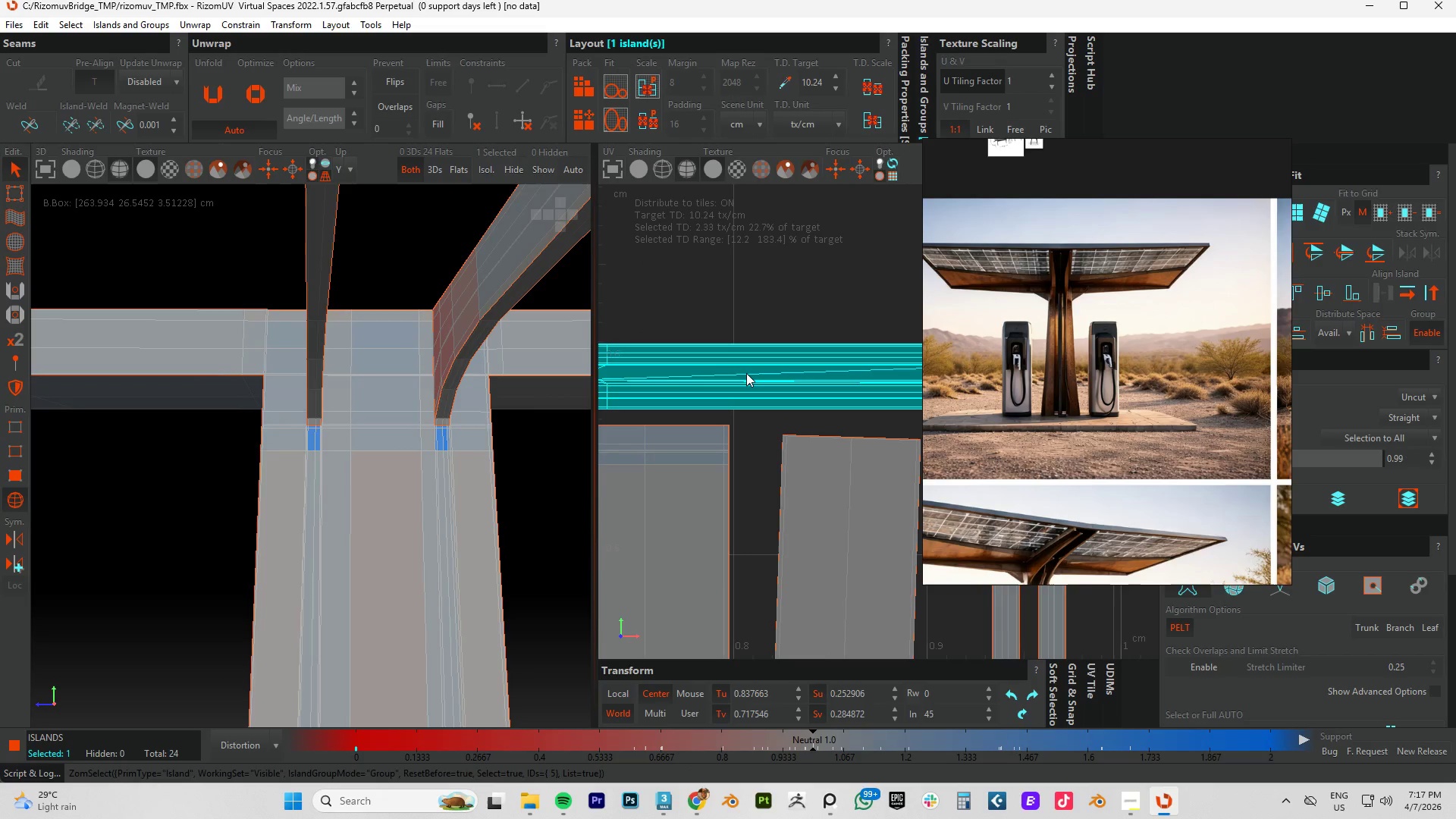 
type(cu)
 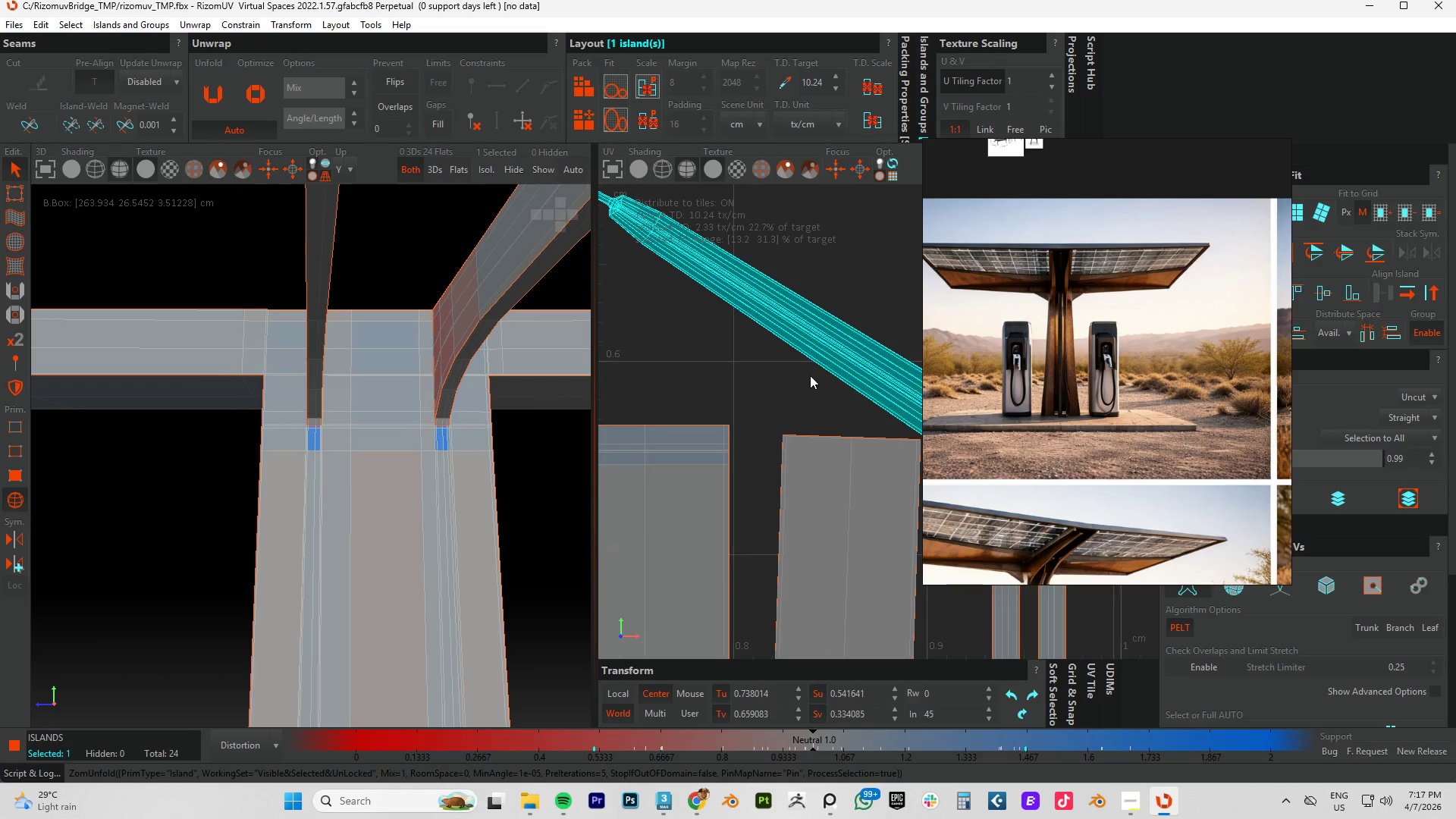 
scroll: coordinate [810, 375], scroll_direction: down, amount: 3.0
 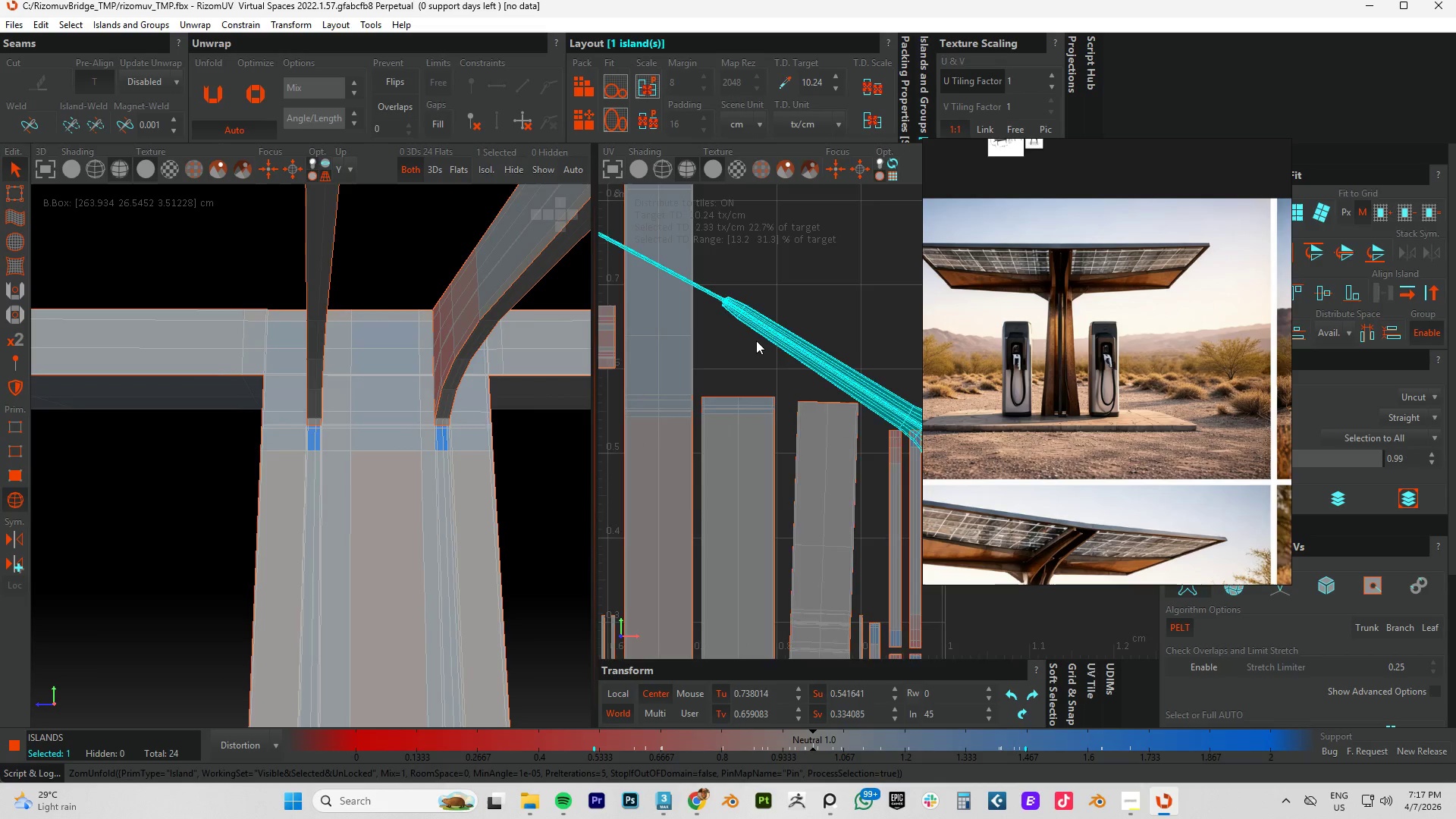 
scroll: coordinate [722, 388], scroll_direction: none, amount: 0.0
 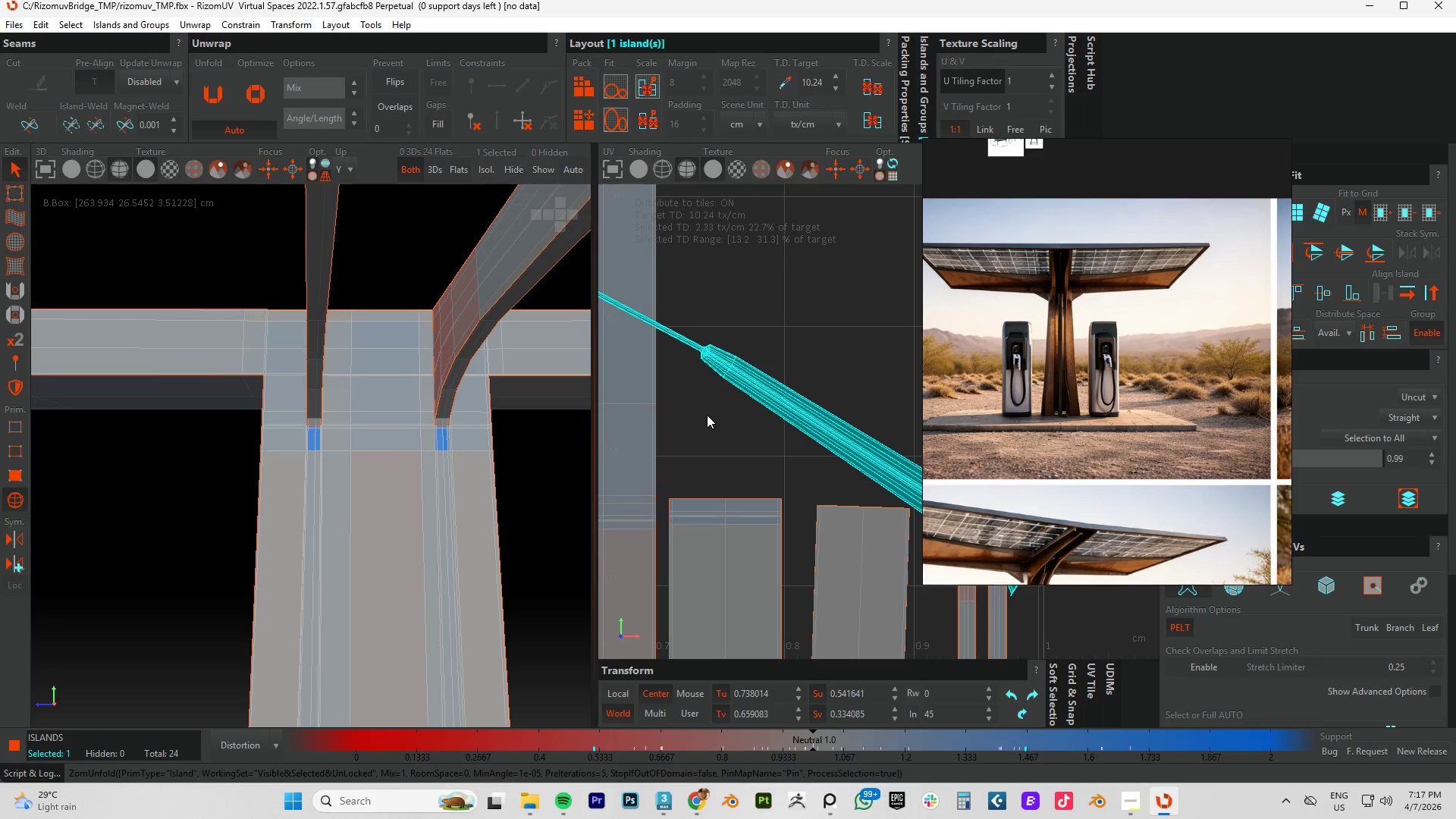 
hold_key(key=AltLeft, duration=0.67)
 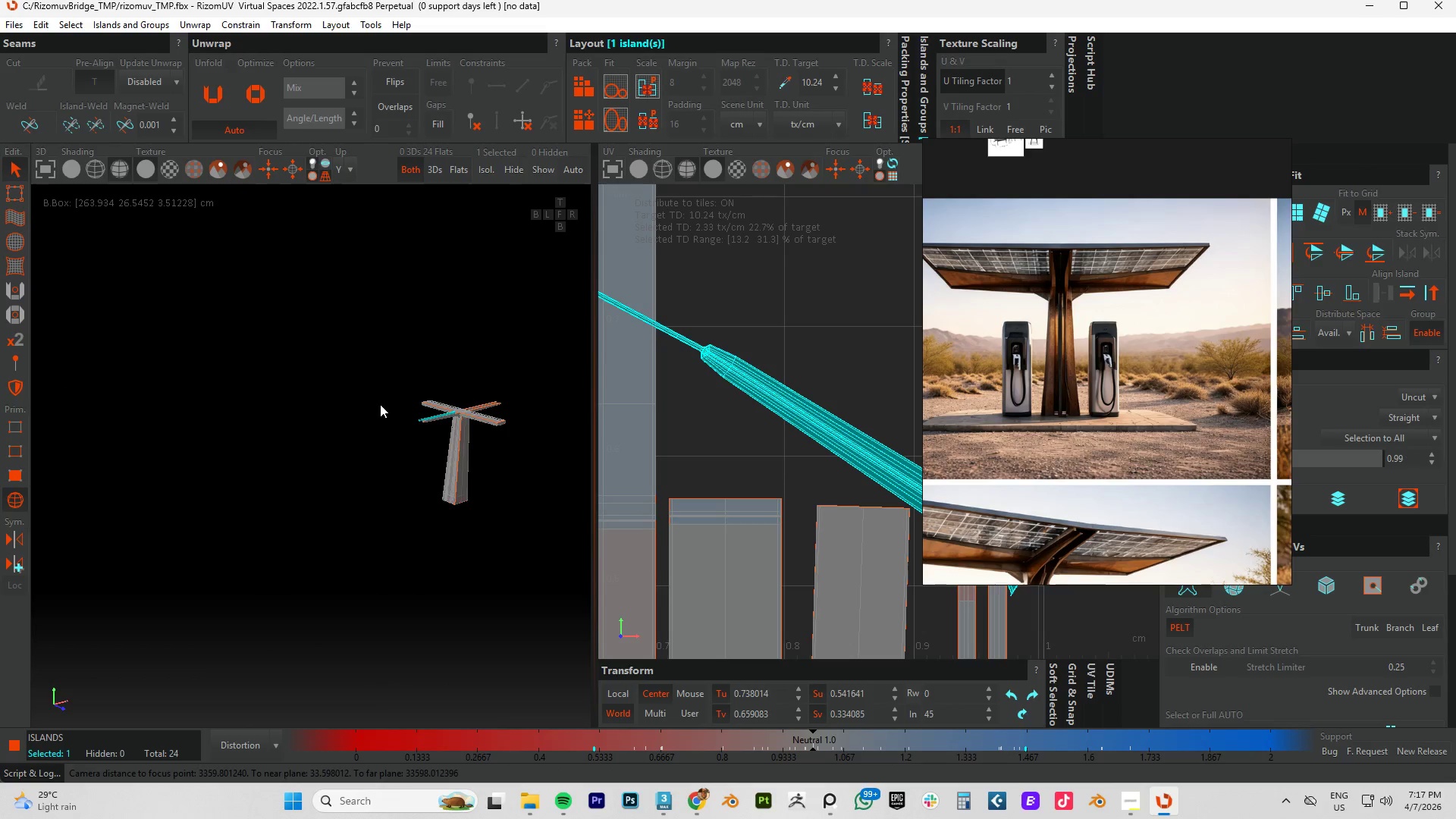 
scroll: coordinate [466, 414], scroll_direction: down, amount: 15.0
 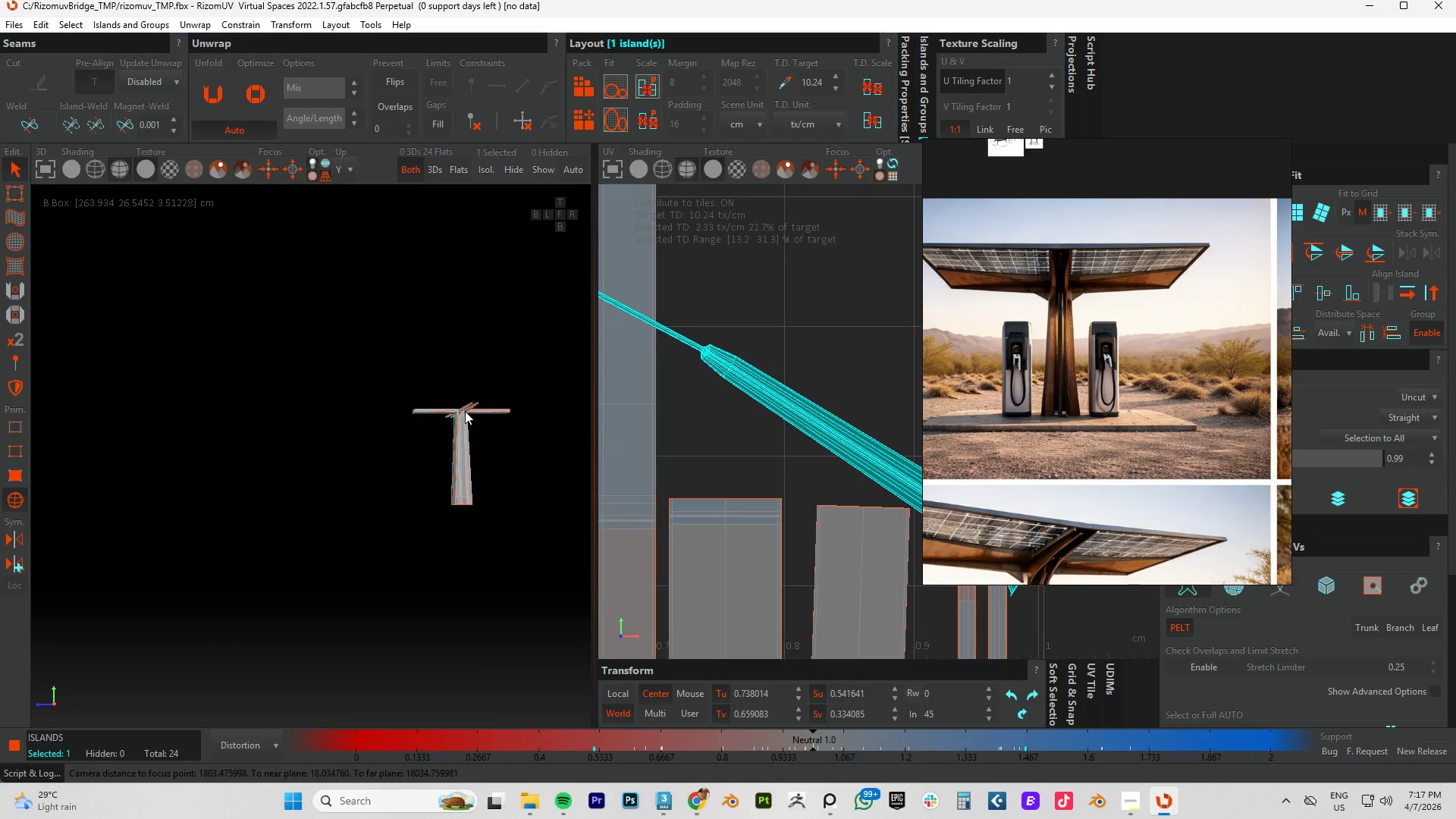 
hold_key(key=AltLeft, duration=0.48)
scroll: coordinate [584, 452], scroll_direction: up, amount: 5.0
 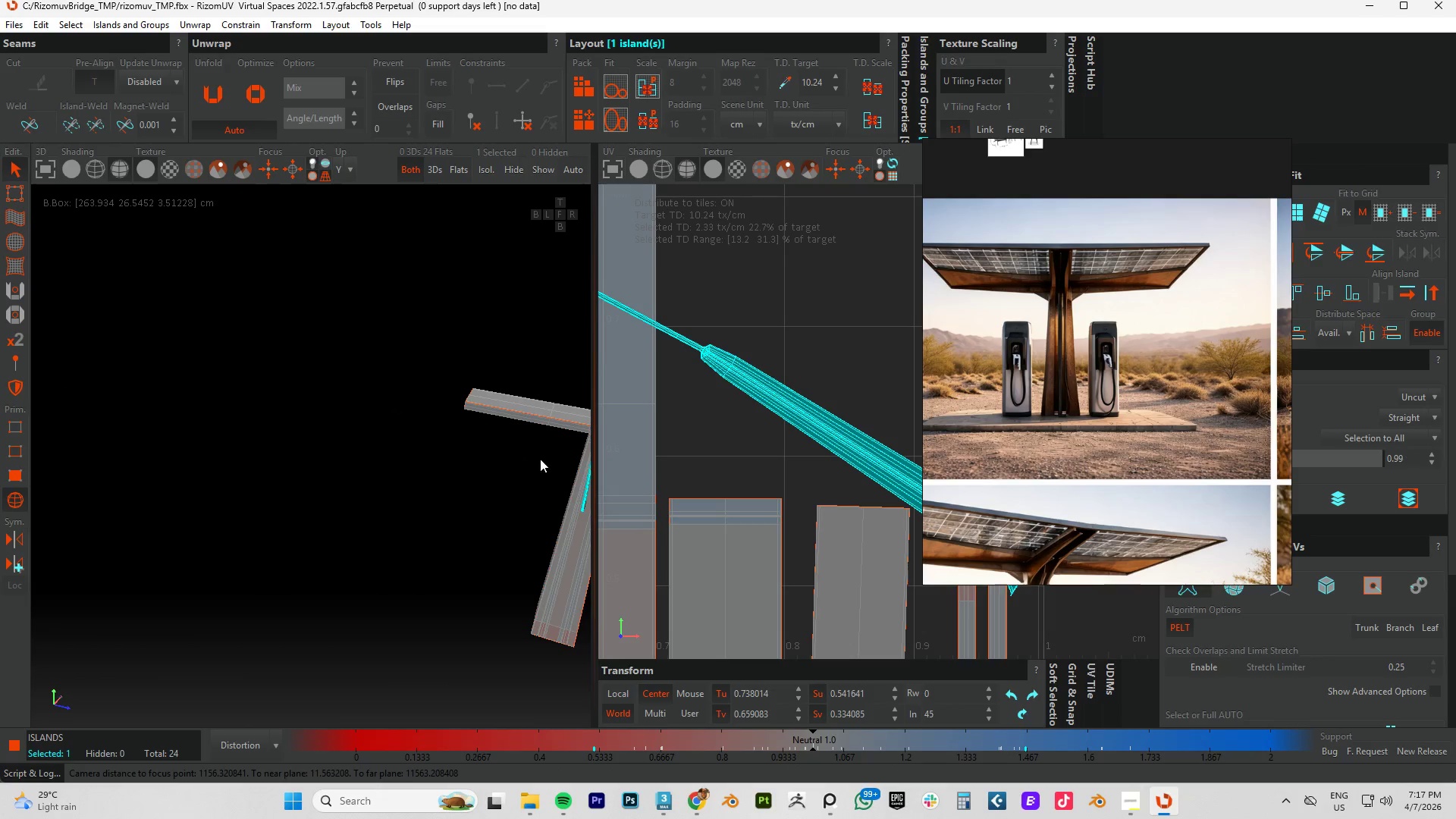 
hold_key(key=AltLeft, duration=0.5)
 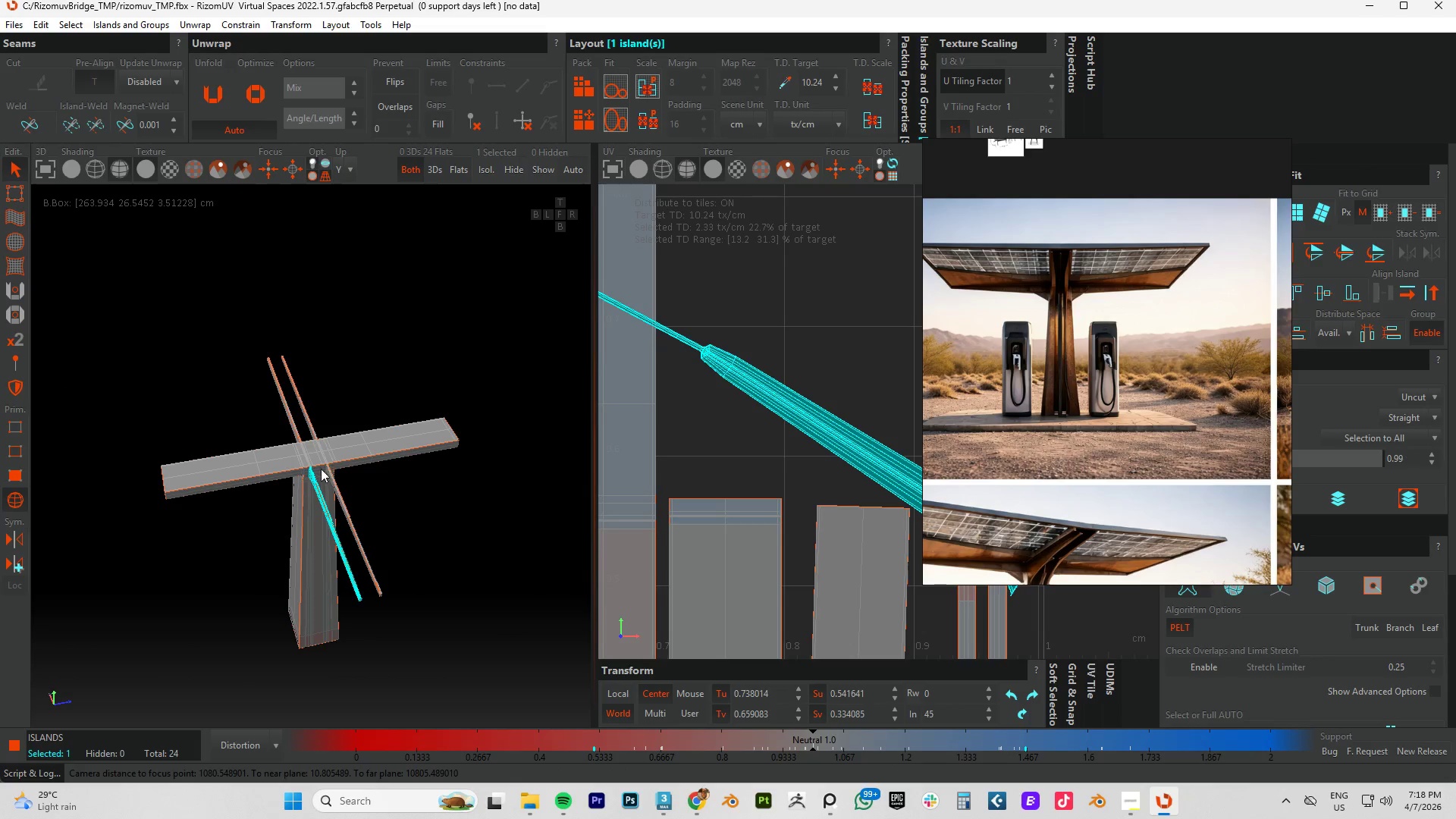 
hold_key(key=AltLeft, duration=0.55)
 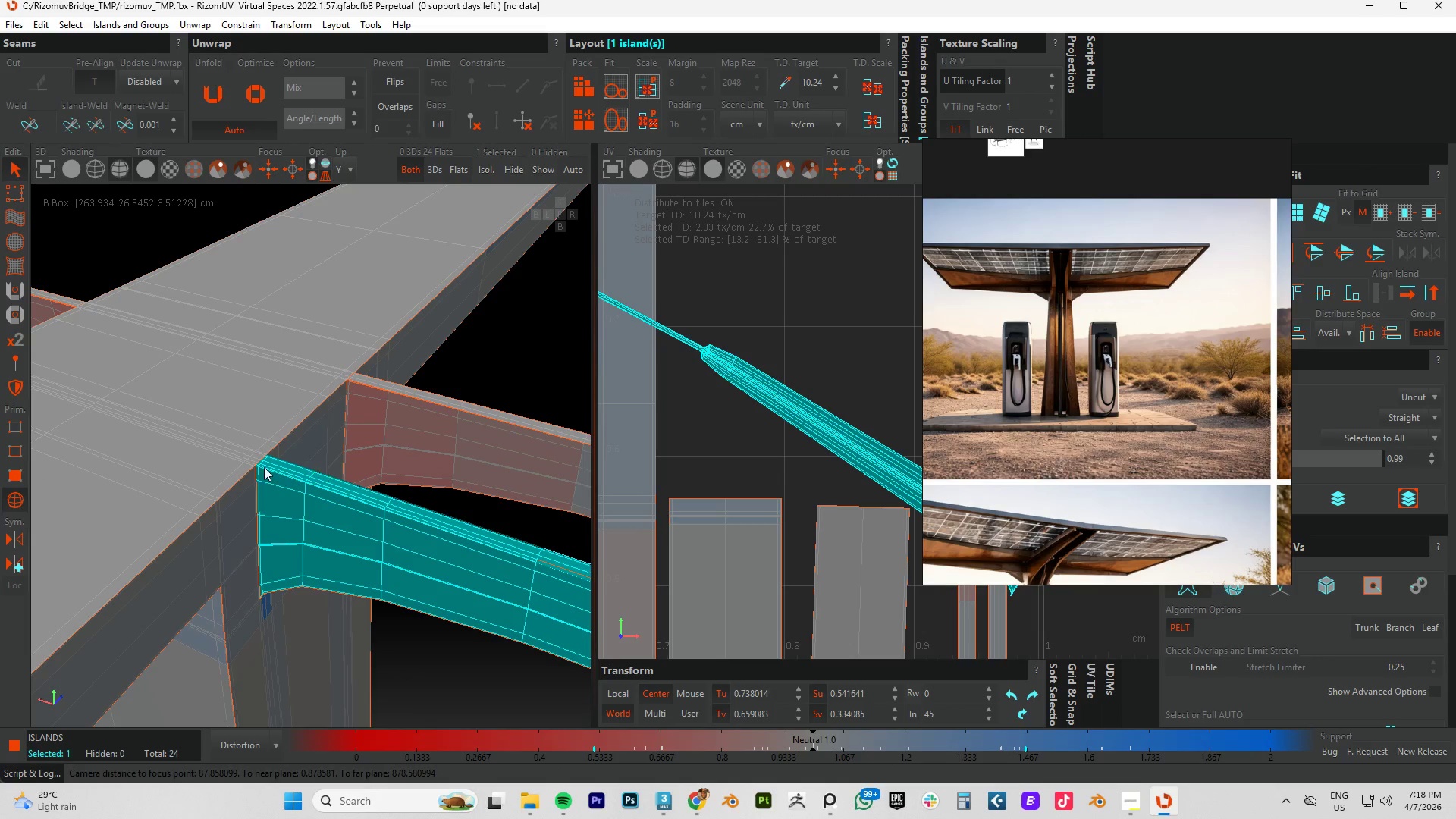 
scroll: coordinate [327, 480], scroll_direction: up, amount: 9.0
 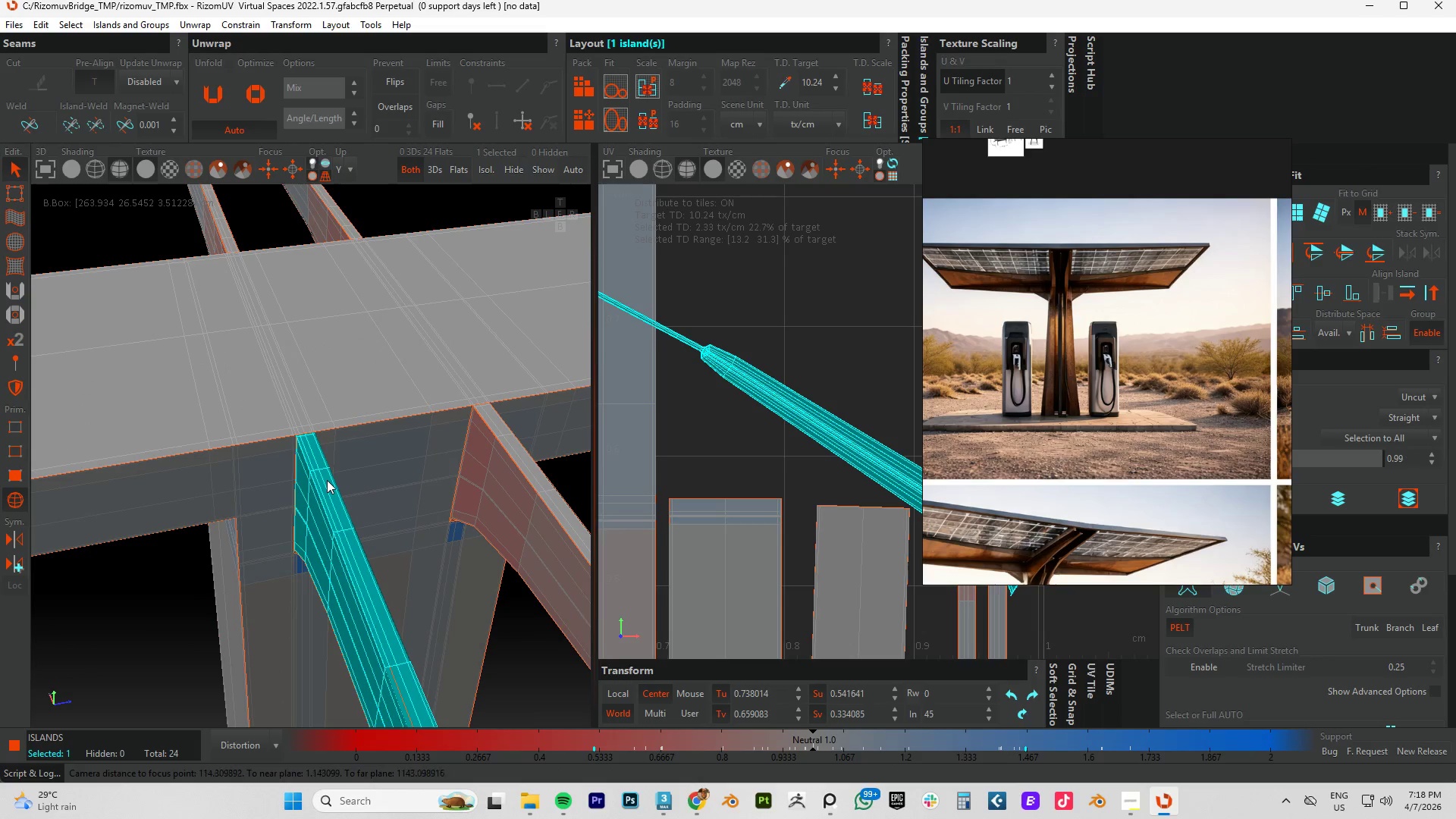 
key(F2)
 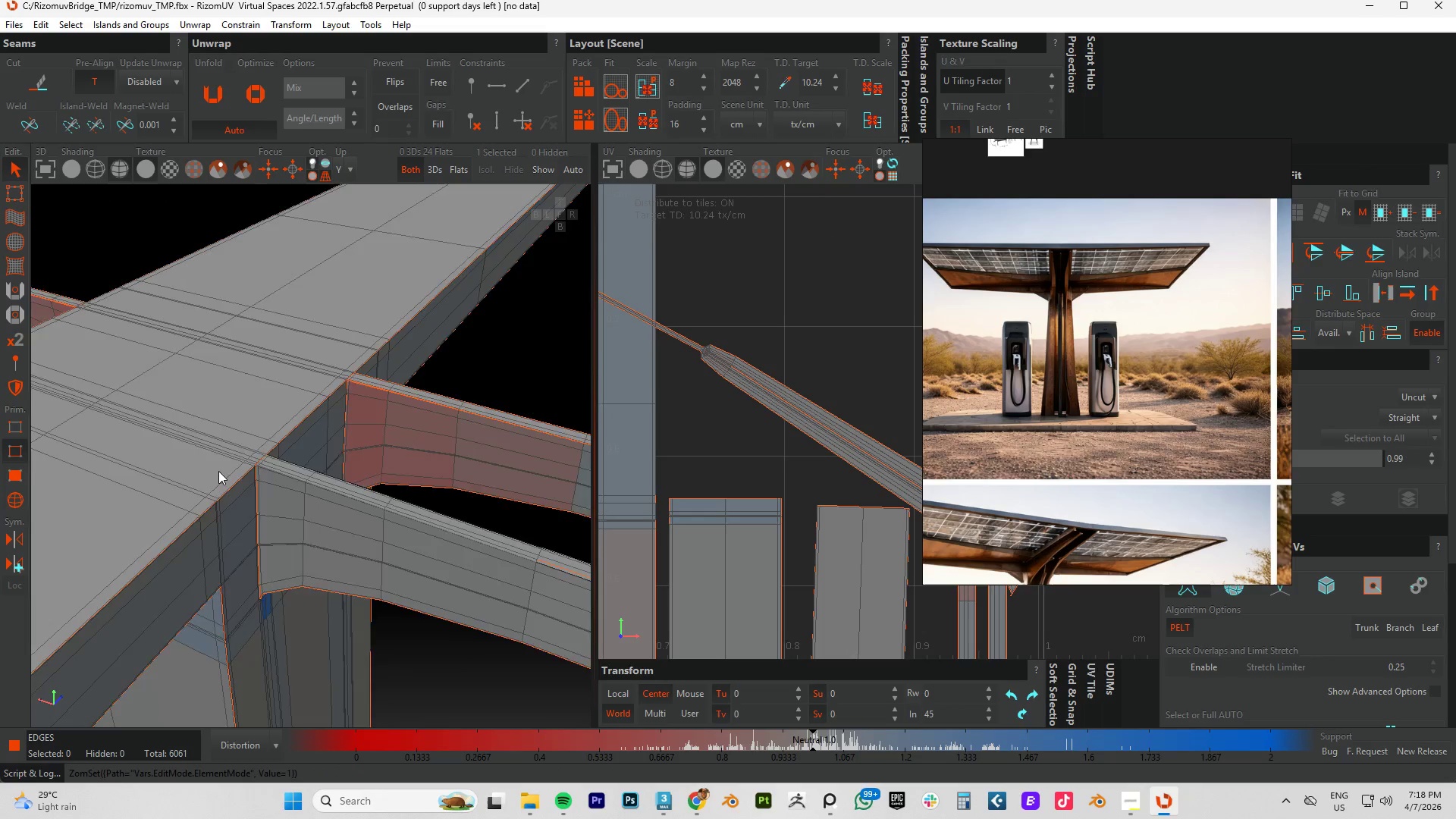 
scroll: coordinate [288, 469], scroll_direction: up, amount: 3.0
 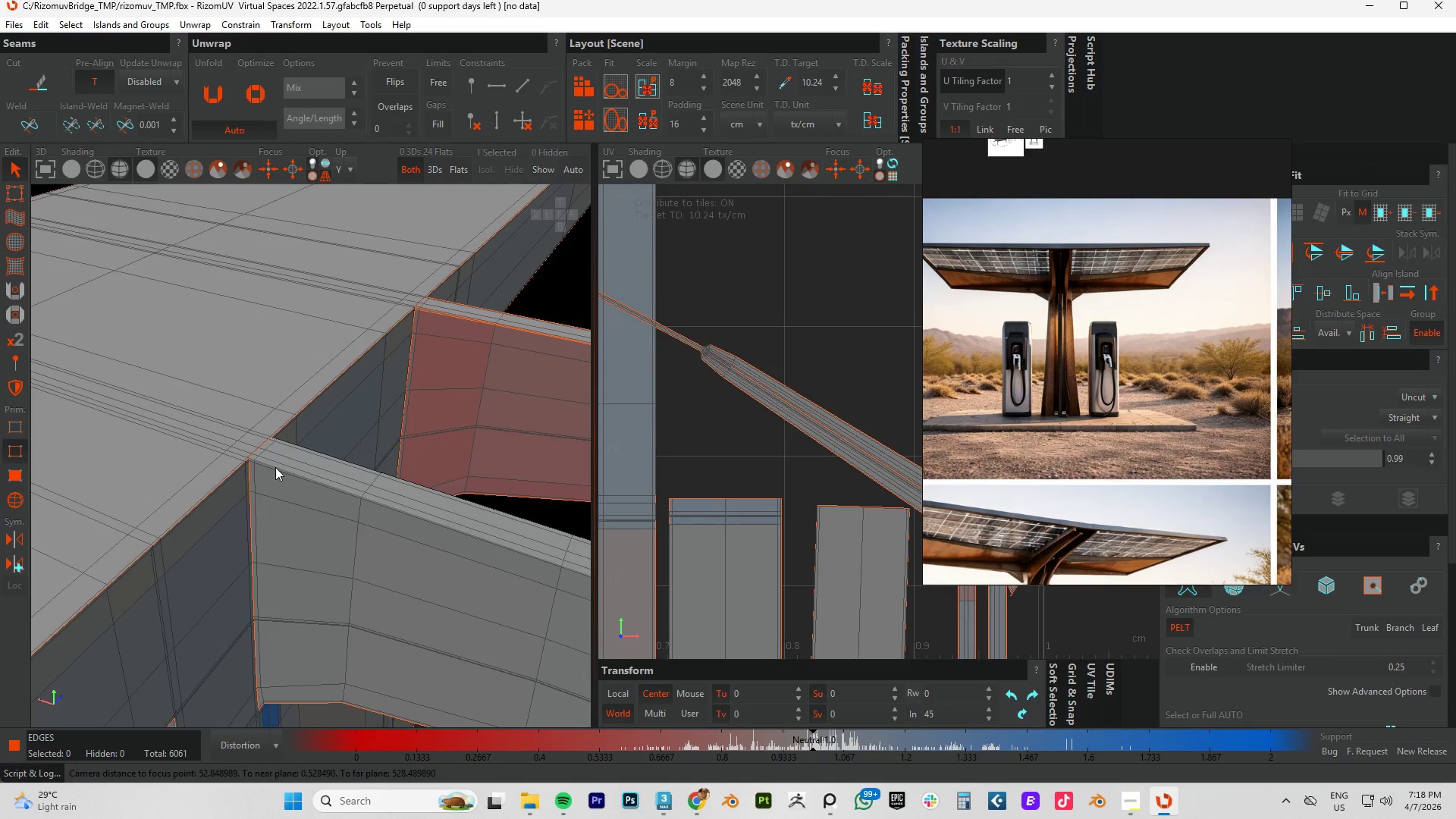 
hold_key(key=ControlLeft, duration=0.94)
 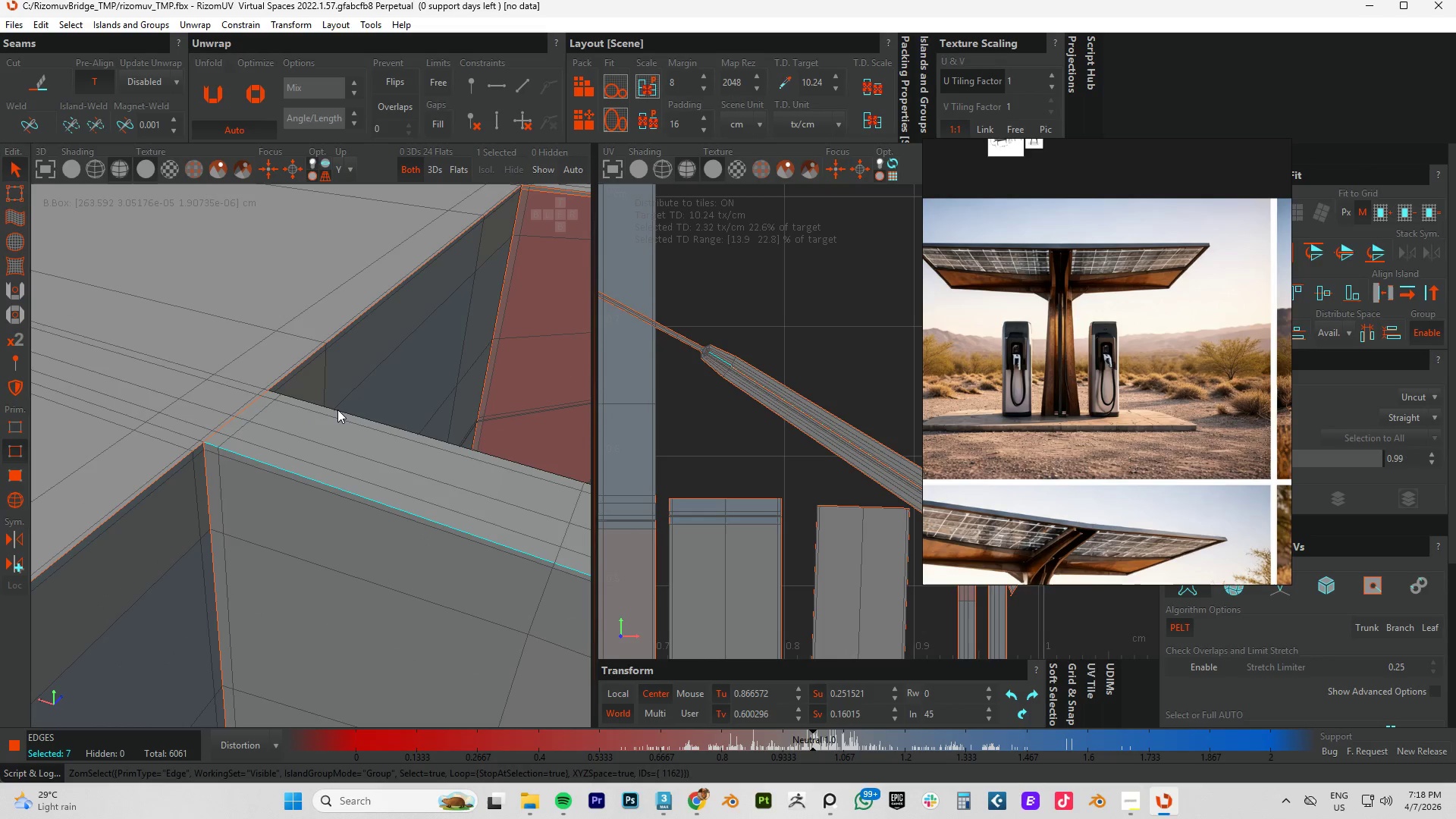 
scroll: coordinate [275, 467], scroll_direction: up, amount: 4.0
 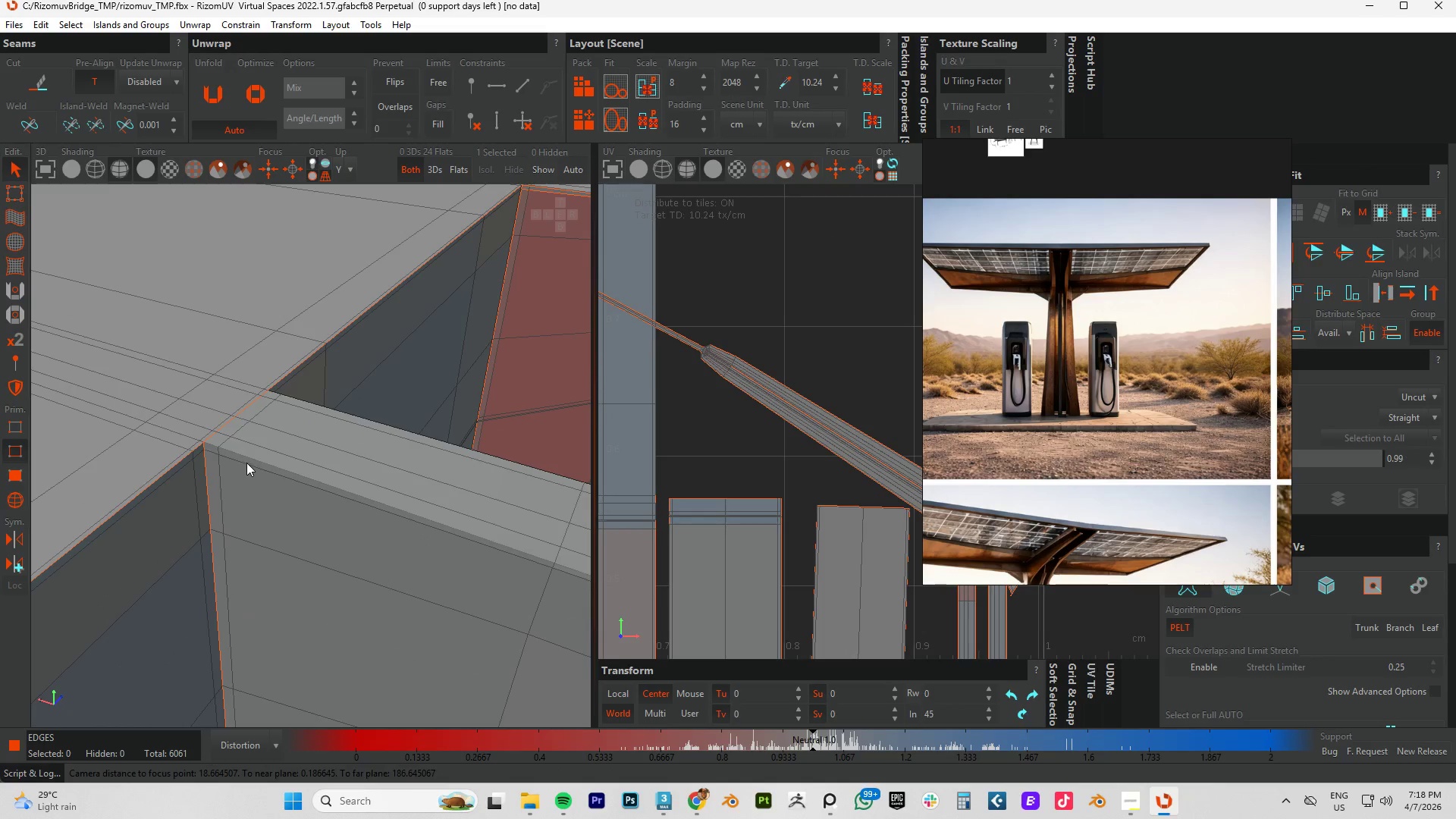 
double_click([242, 452])
 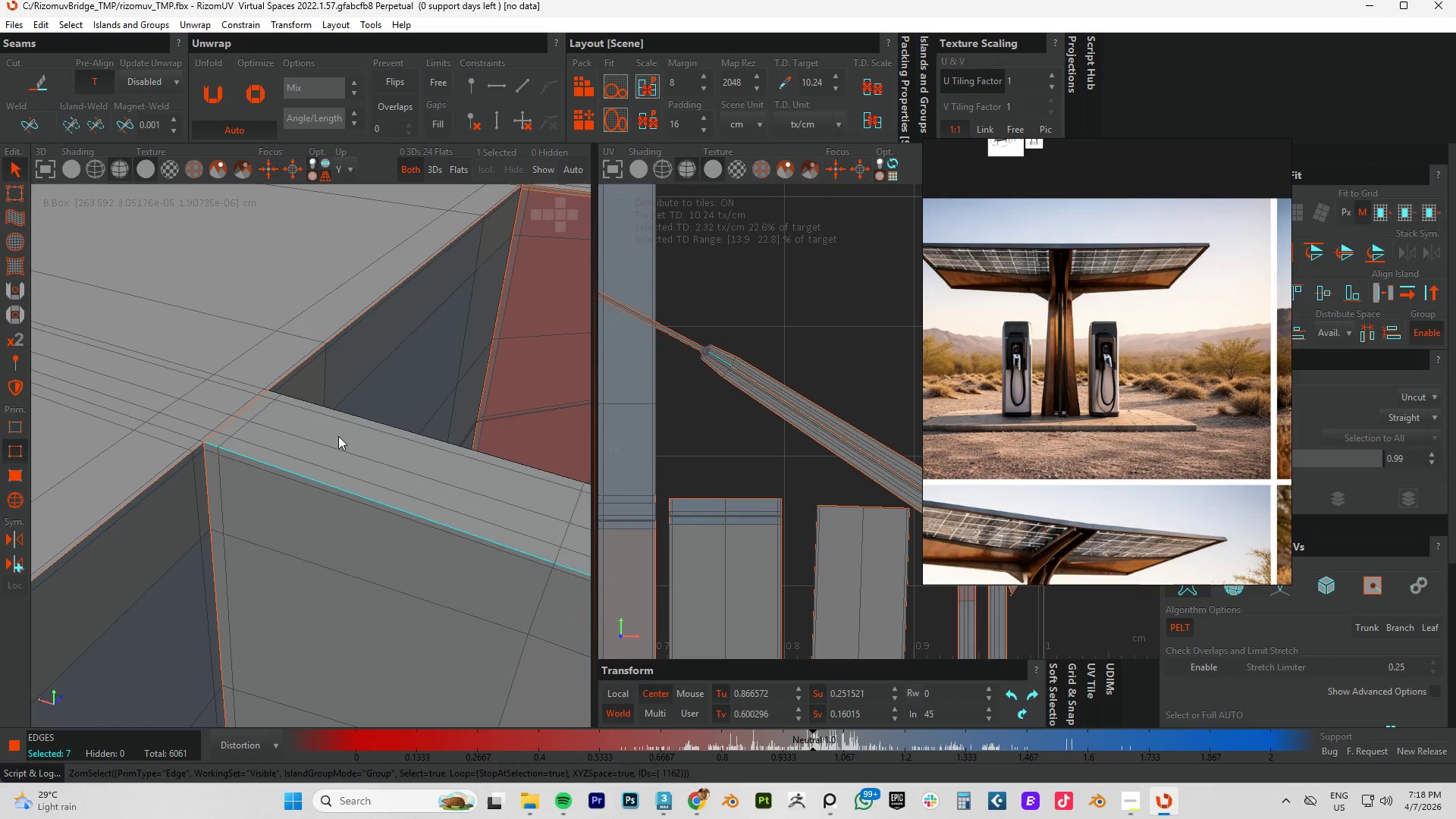 
hold_key(key=ControlLeft, duration=1.06)
left_click([337, 410])
 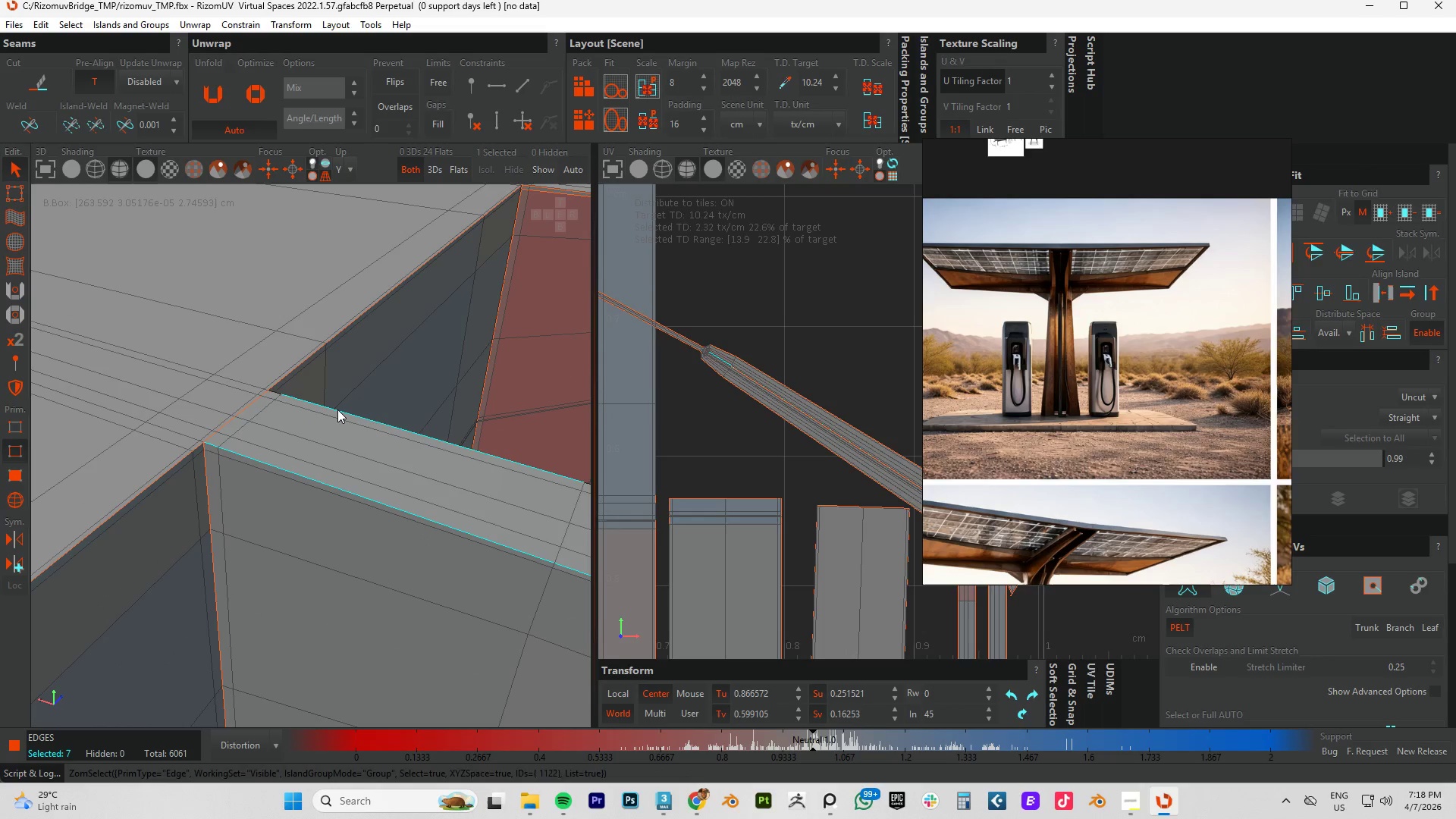 
double_click([337, 410])
 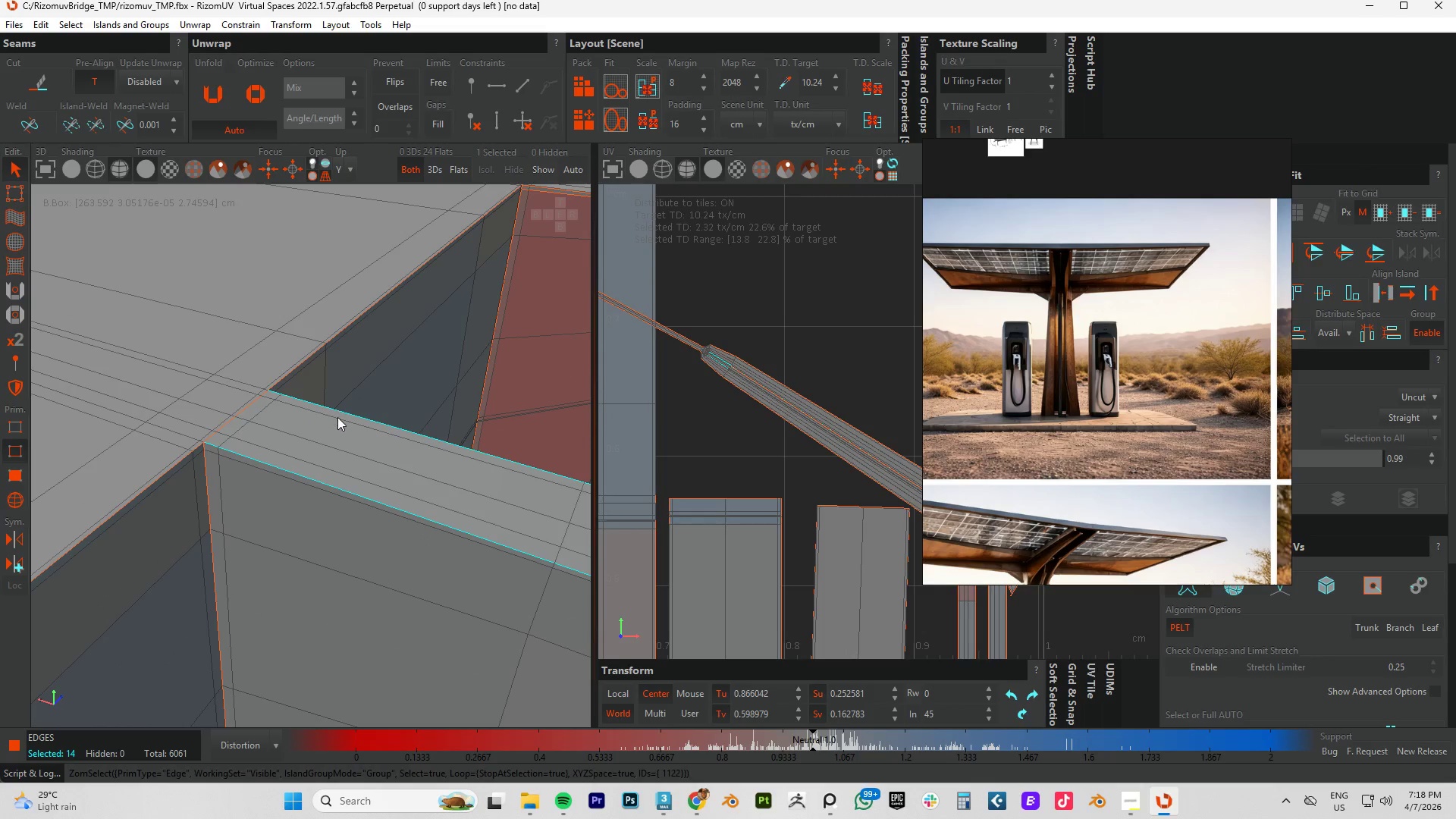 
scroll: coordinate [342, 457], scroll_direction: down, amount: 8.0
 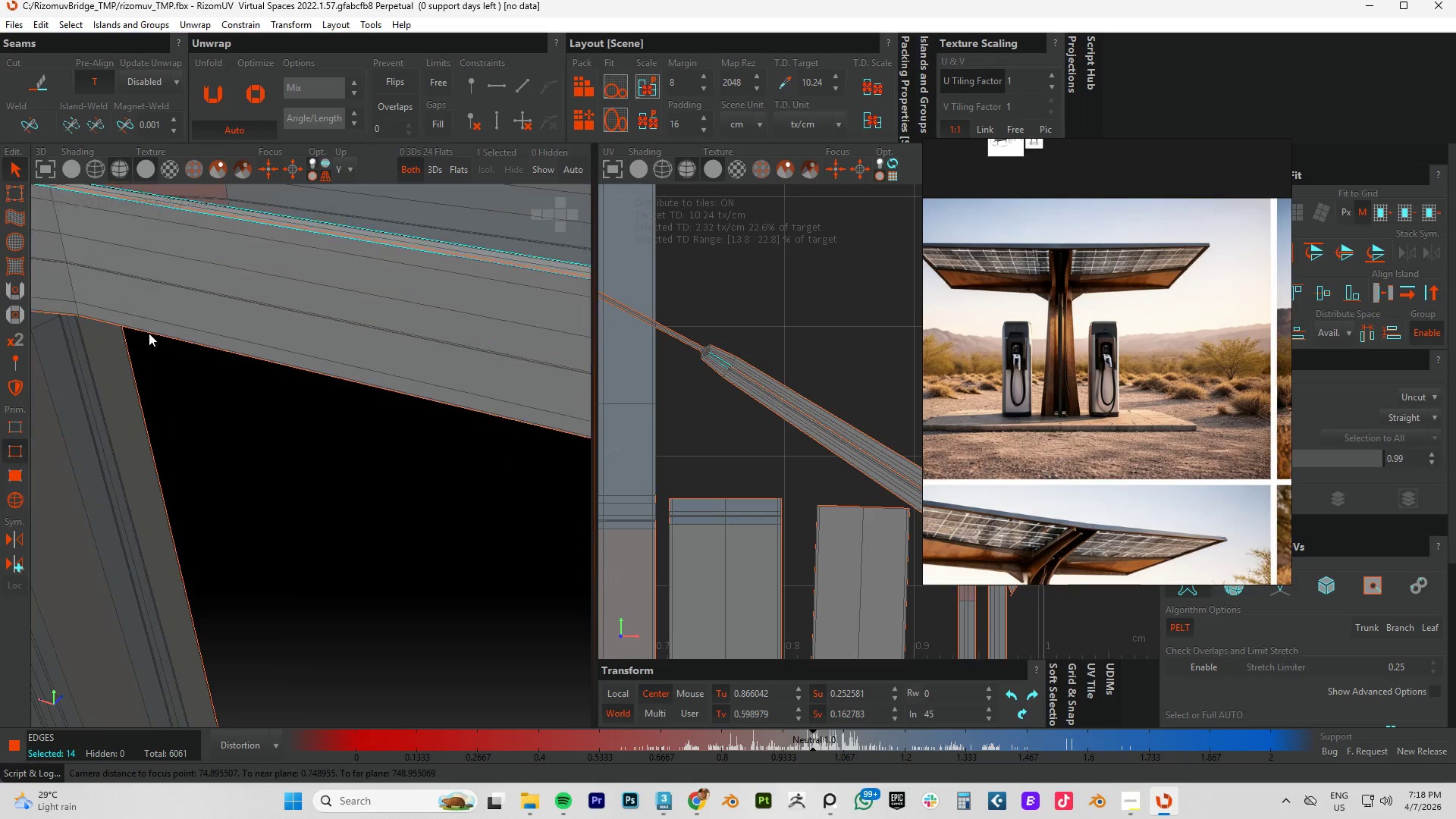 
hold_key(key=AltLeft, duration=0.52)
 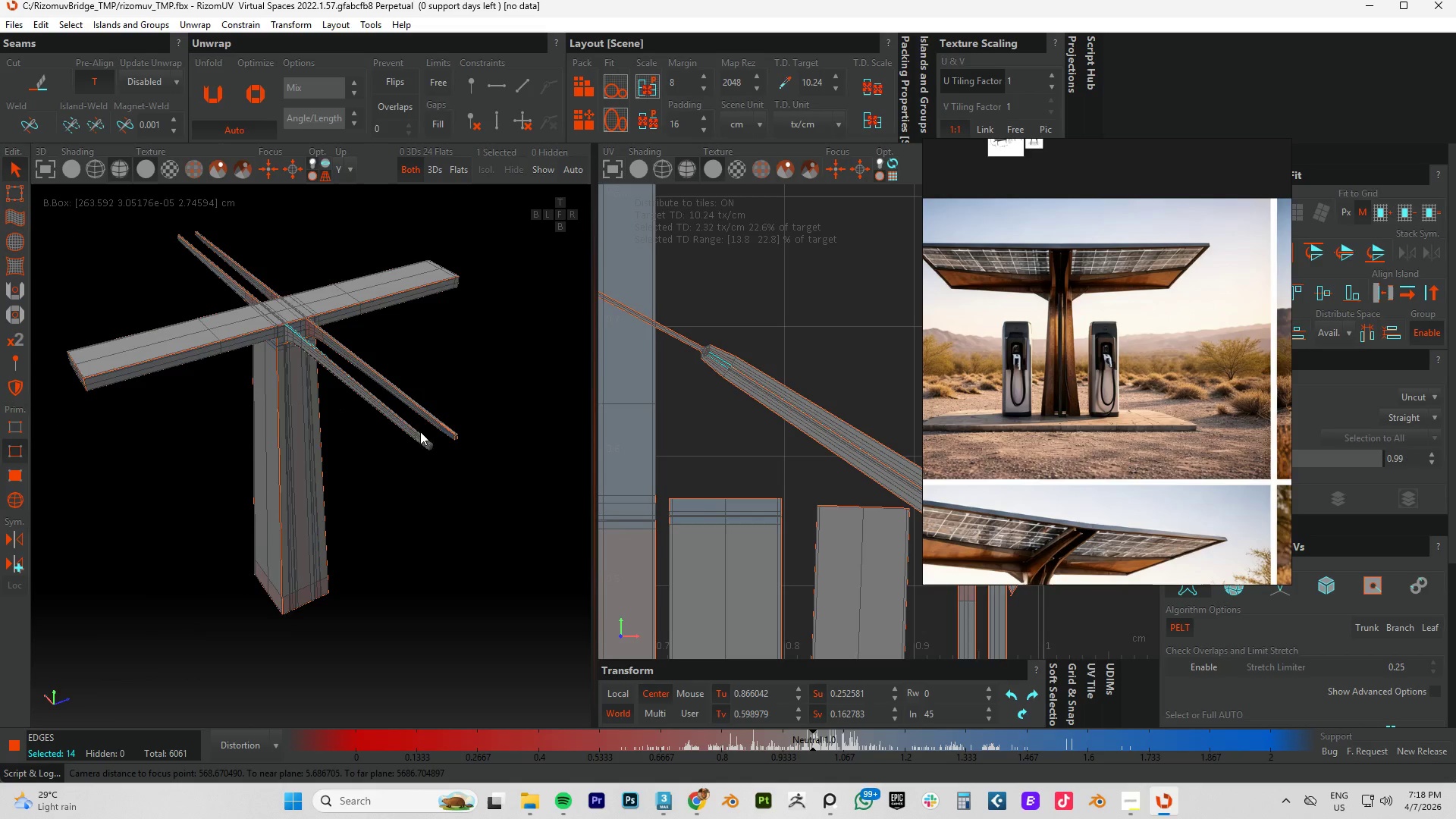 
scroll: coordinate [292, 362], scroll_direction: down, amount: 11.0
 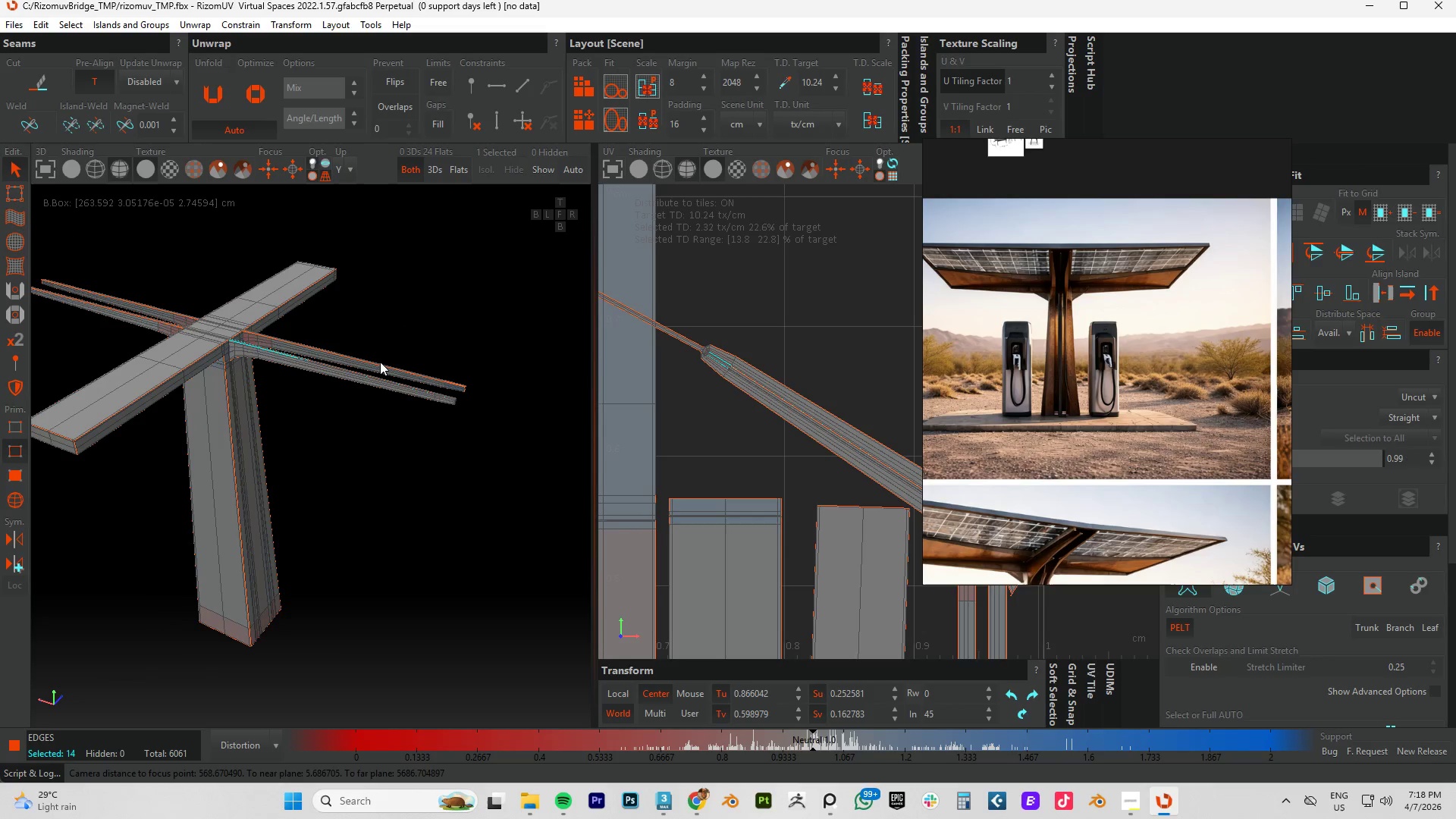 
scroll: coordinate [430, 476], scroll_direction: up, amount: 8.0
 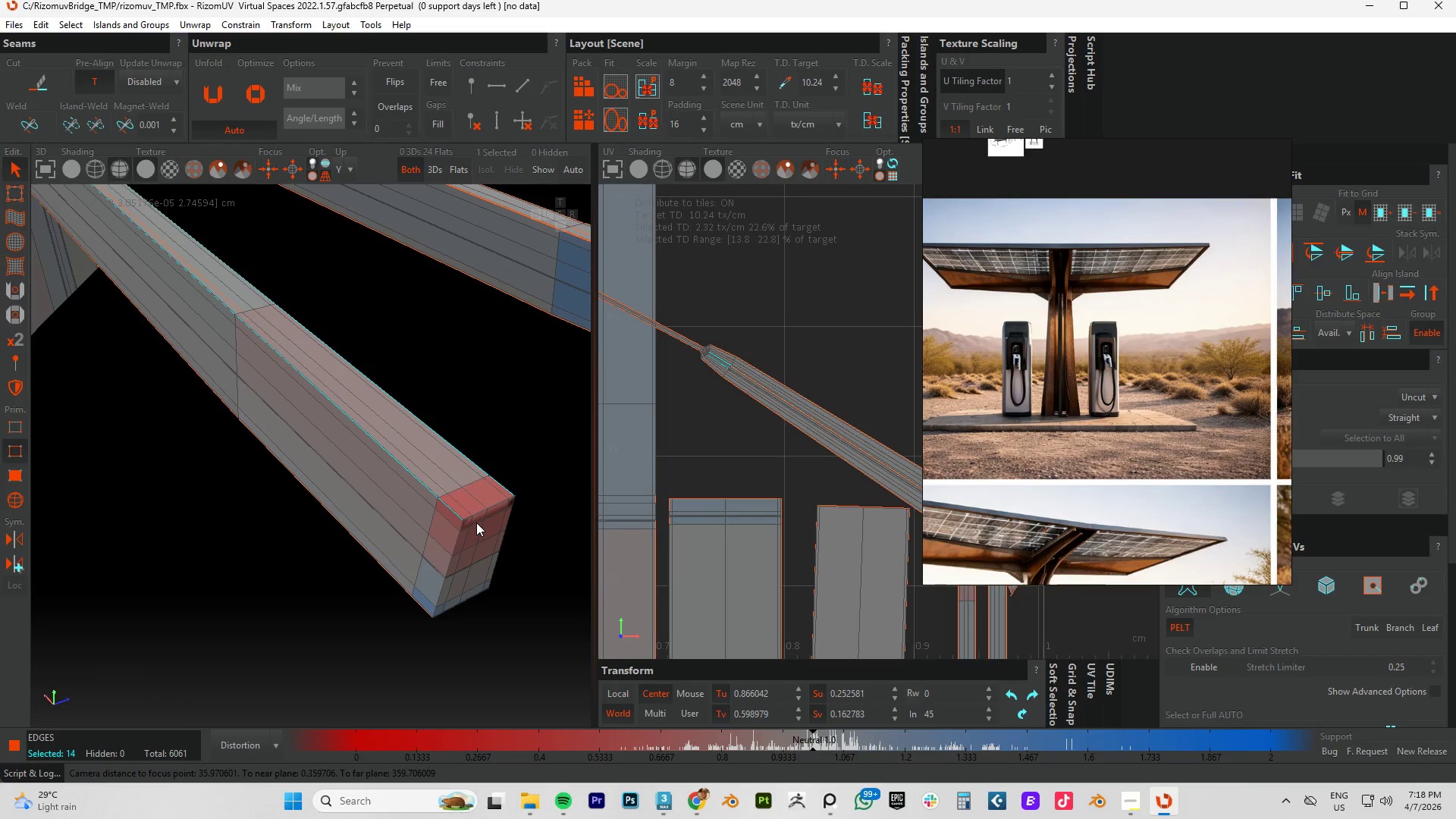 
hold_key(key=ControlLeft, duration=1.5)
 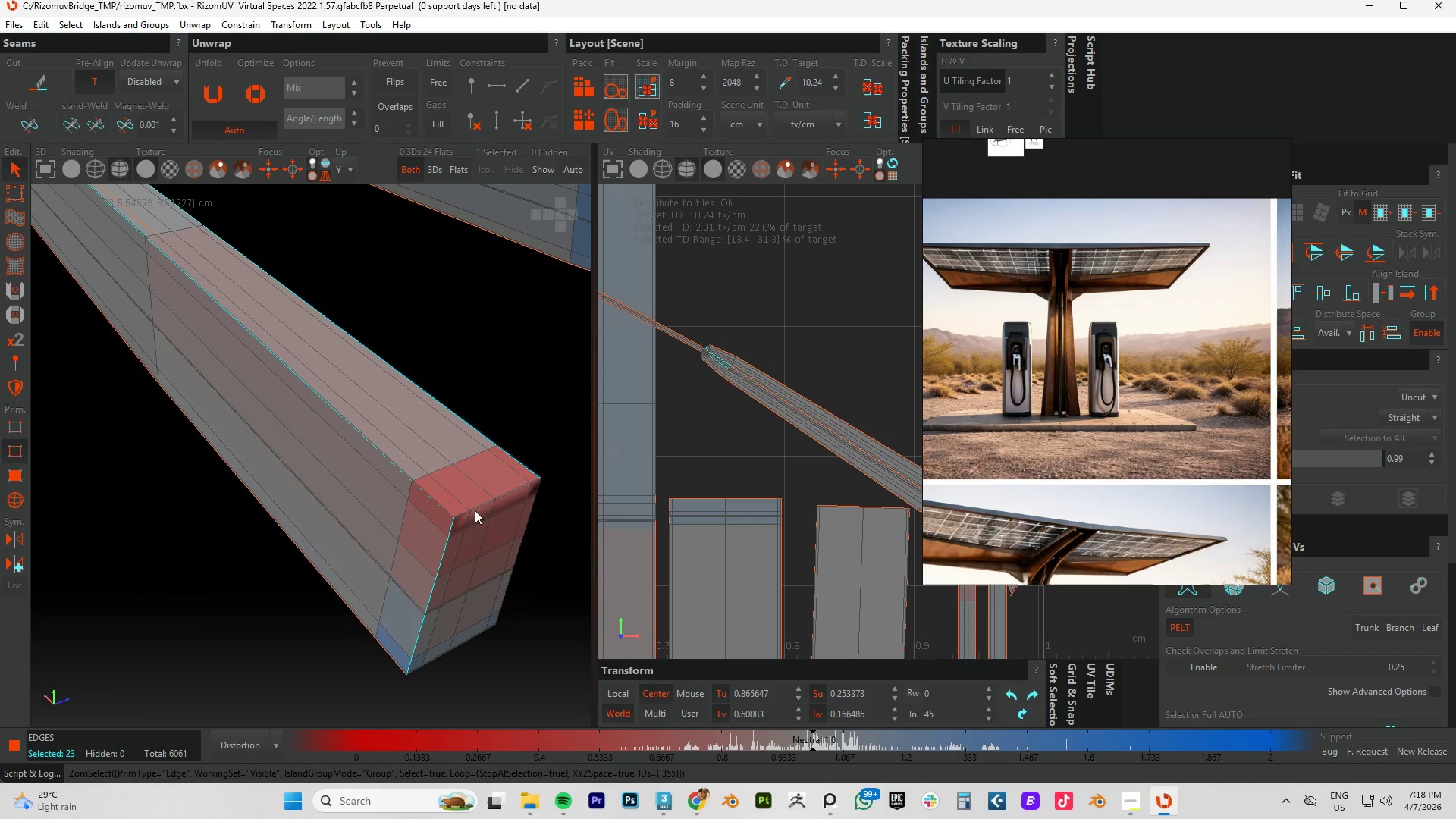 
scroll: coordinate [476, 522], scroll_direction: up, amount: 2.0
 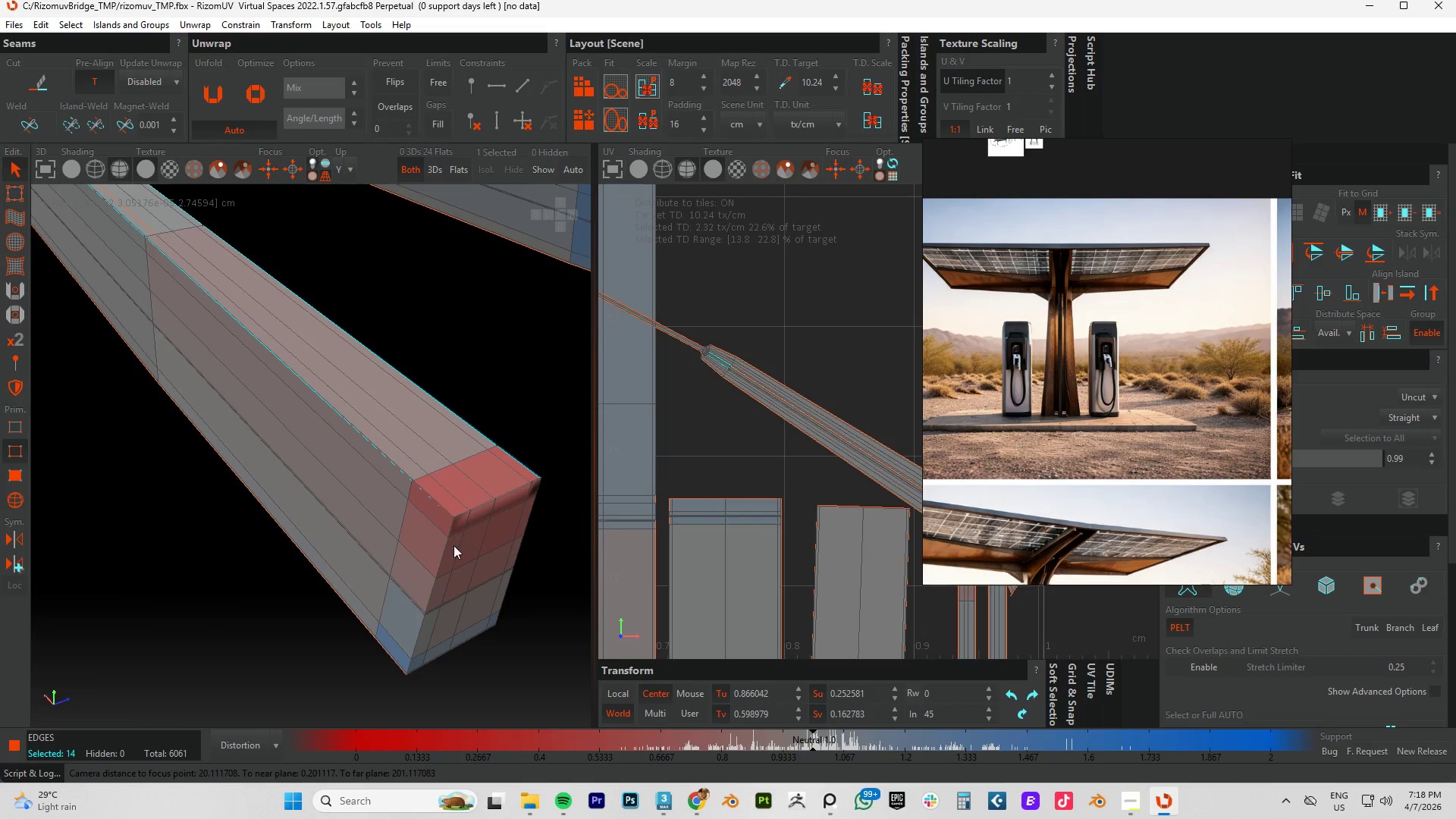 
left_click([438, 564])
 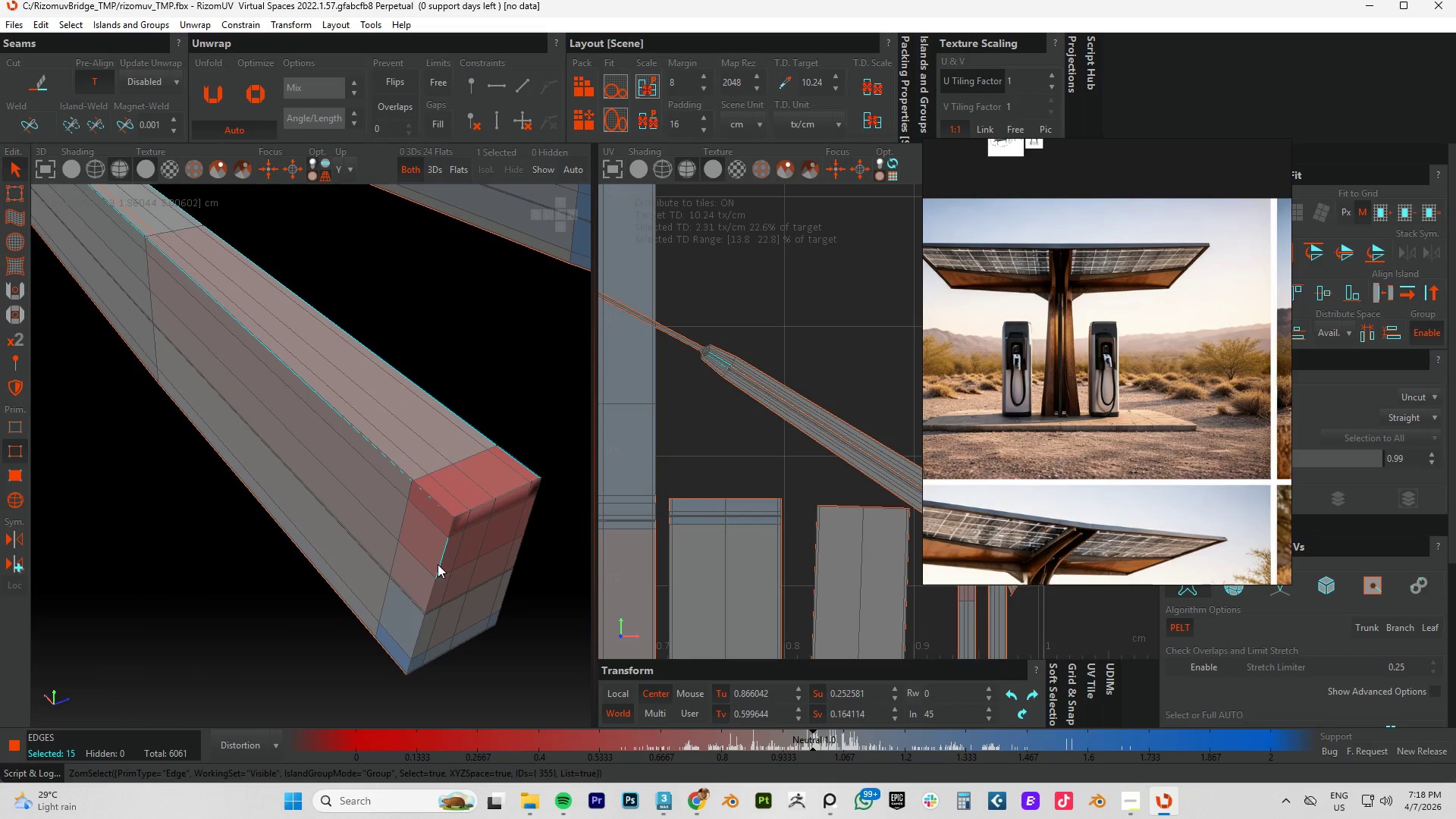 
double_click([438, 564])
 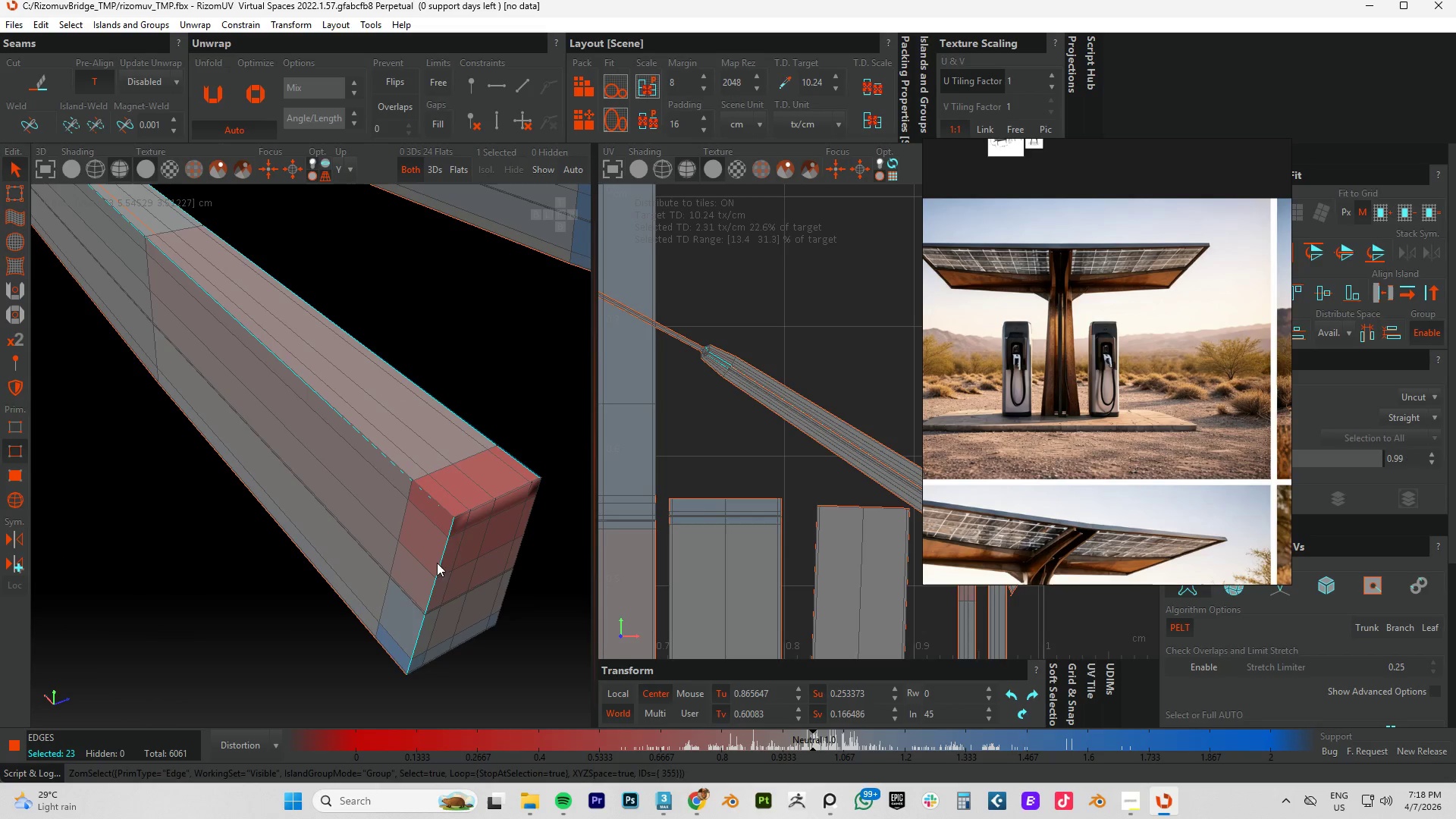 
hold_key(key=ControlLeft, duration=1.52)
left_click([475, 506])
 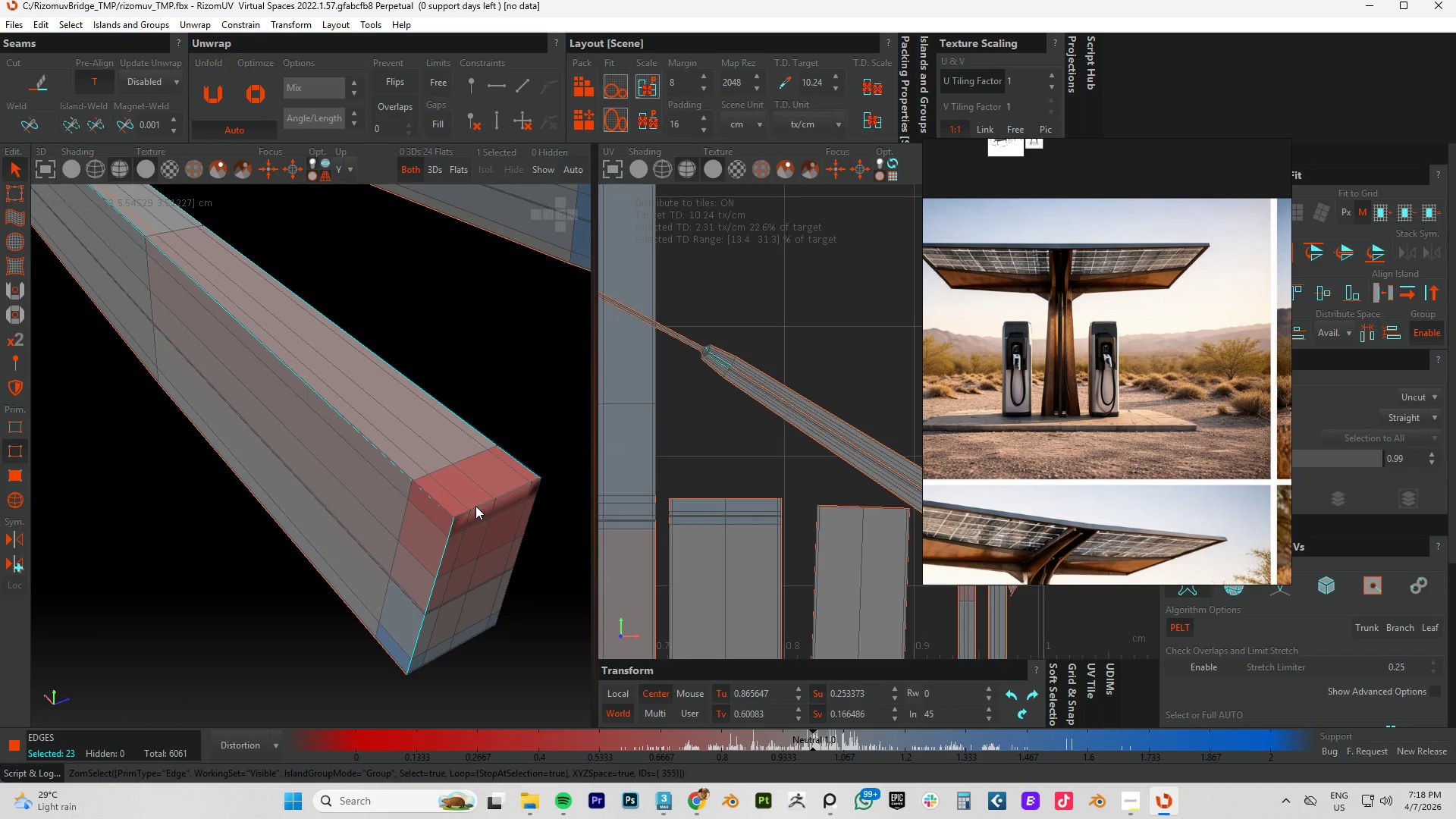 
double_click([475, 506])
 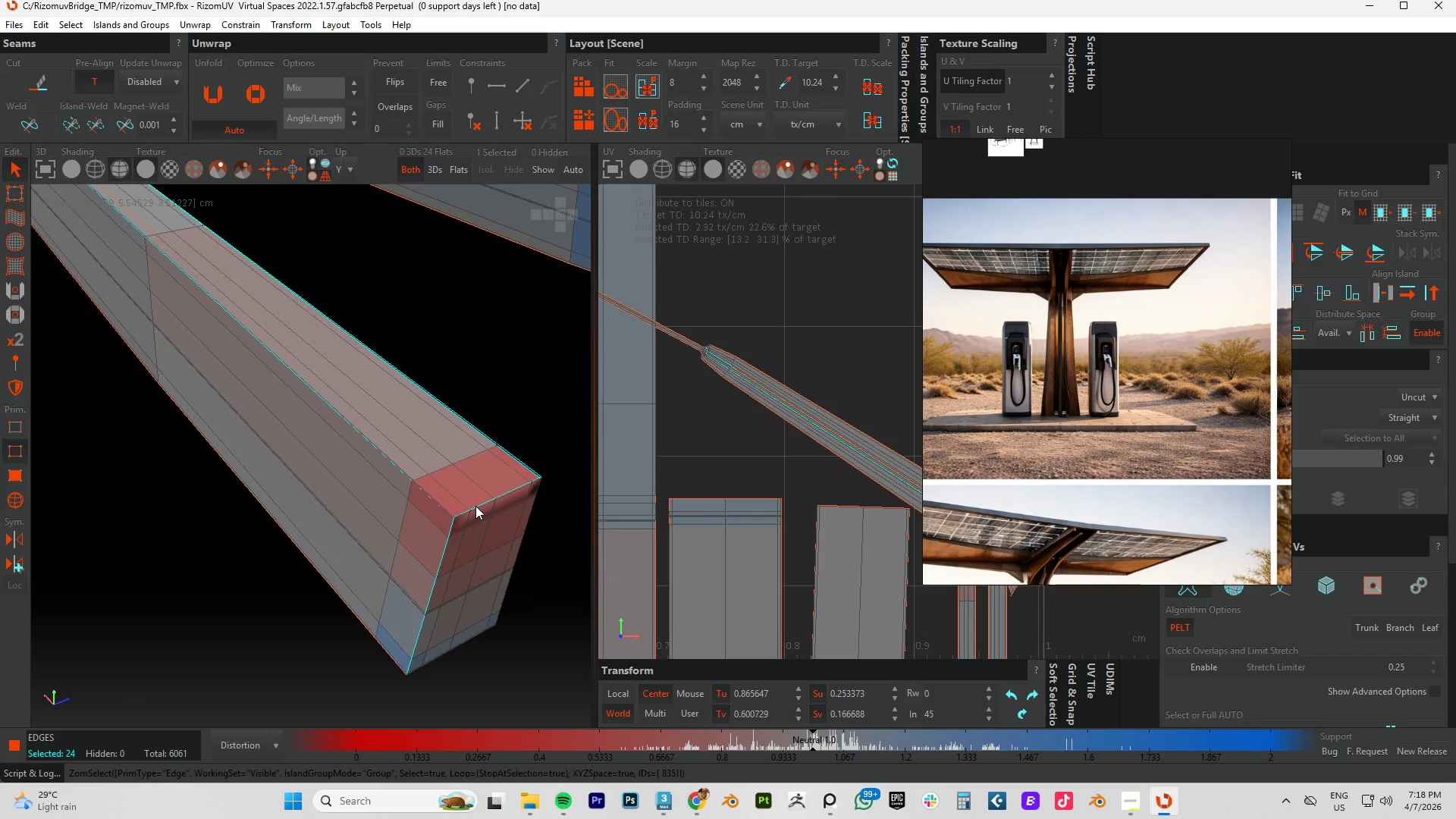 
key(Control+ControlLeft)
 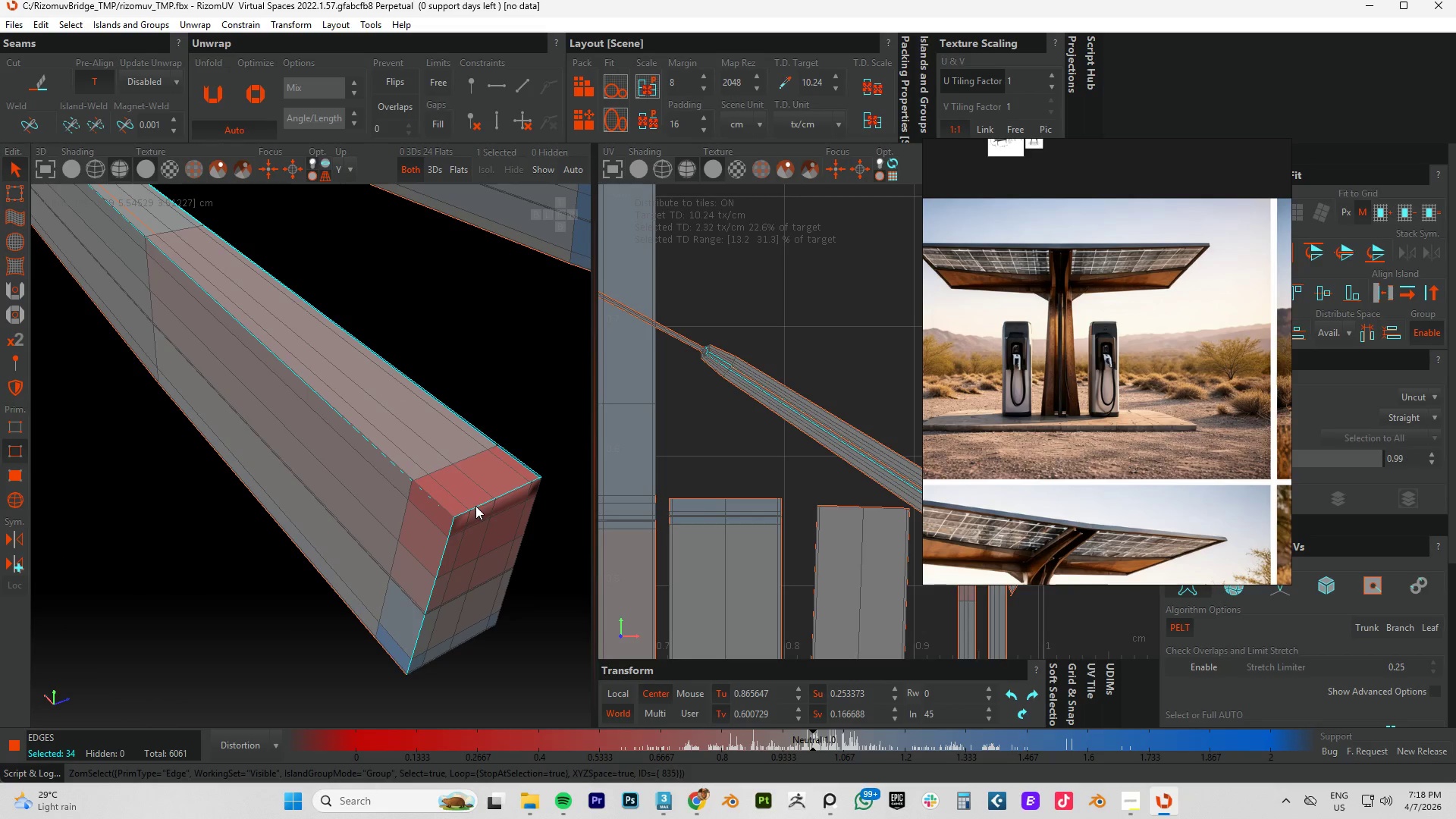 
key(Control+ControlLeft)
 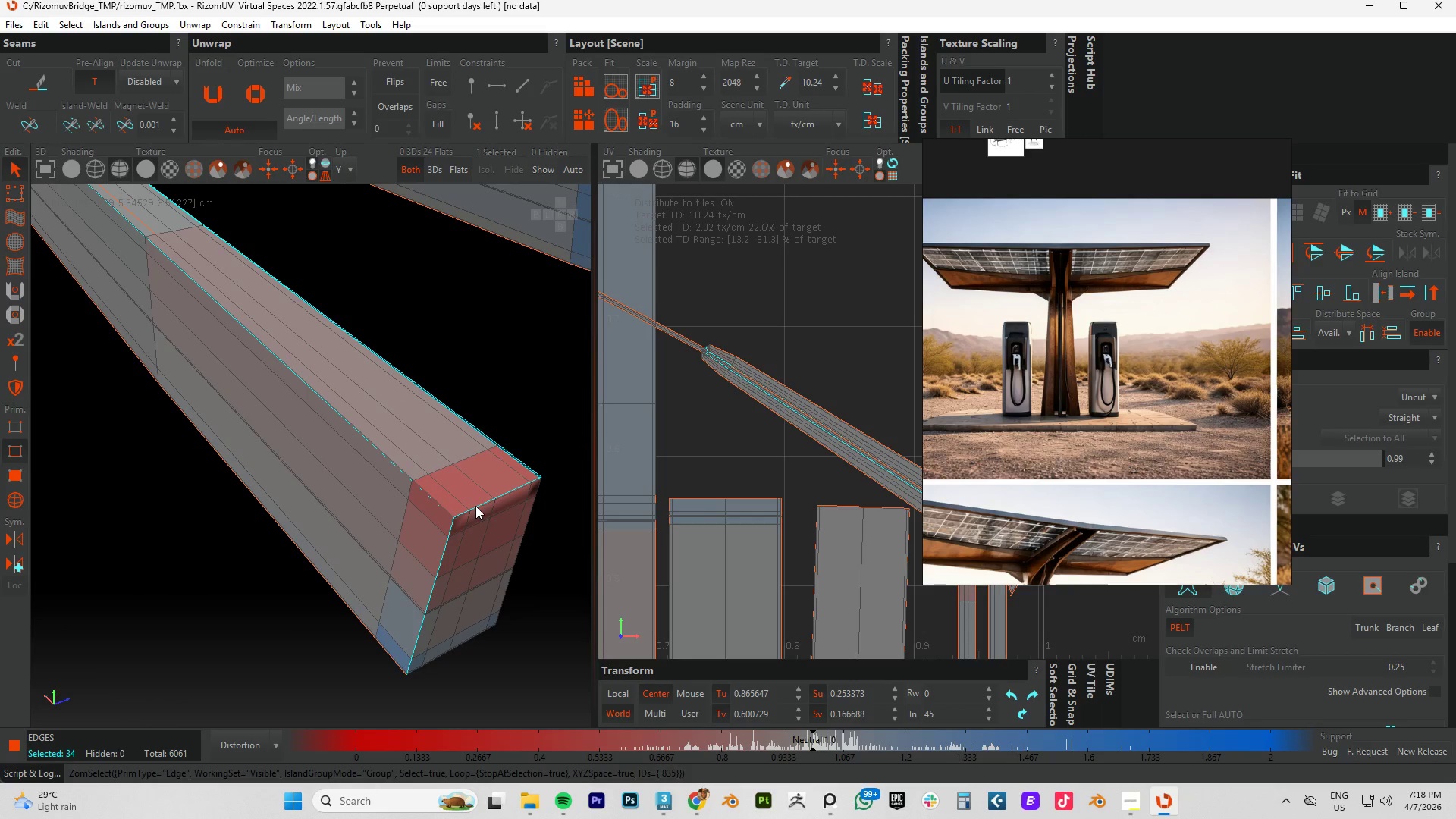 
key(Control+ControlLeft)
 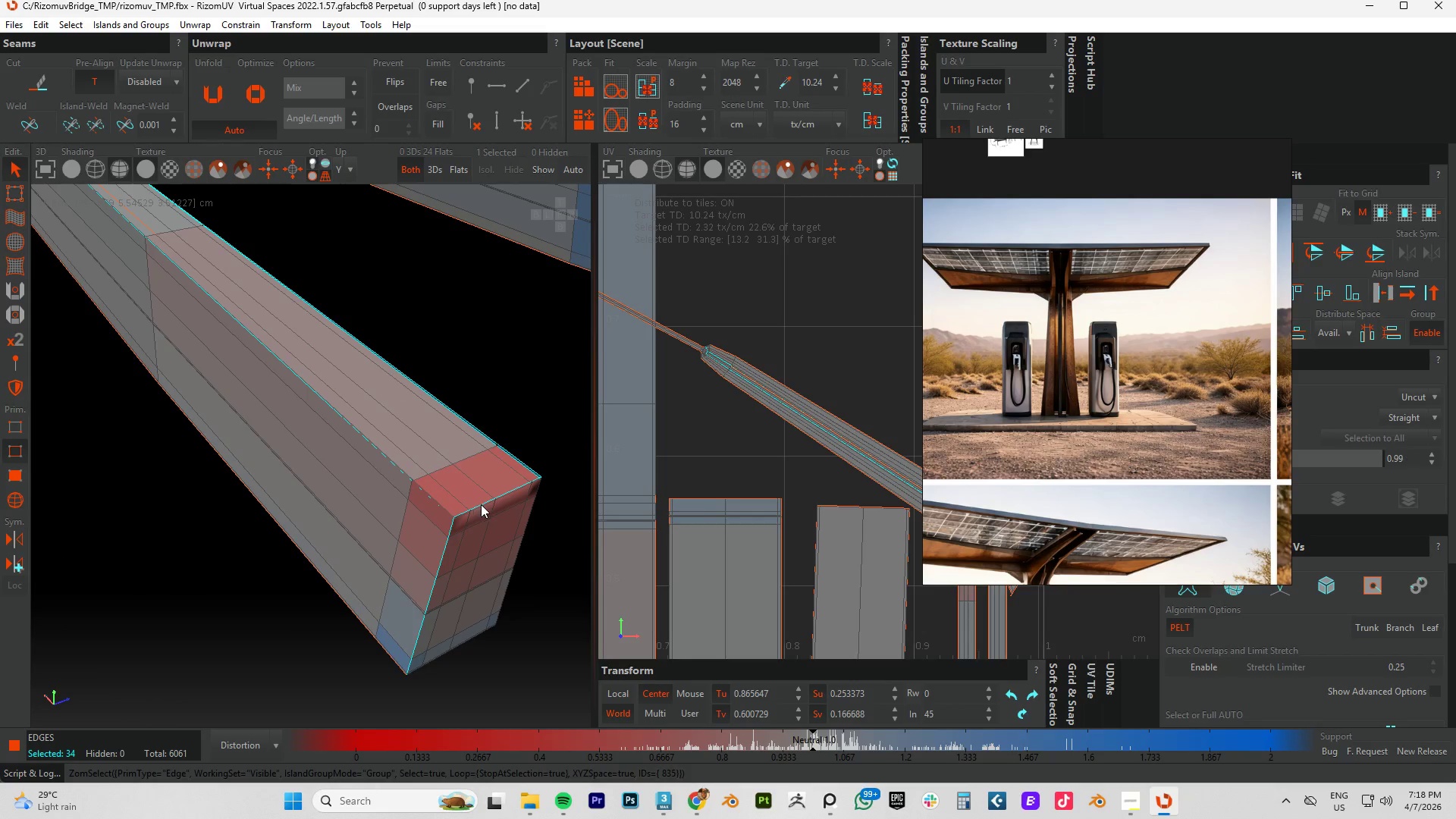 
key(Control+ControlLeft)
 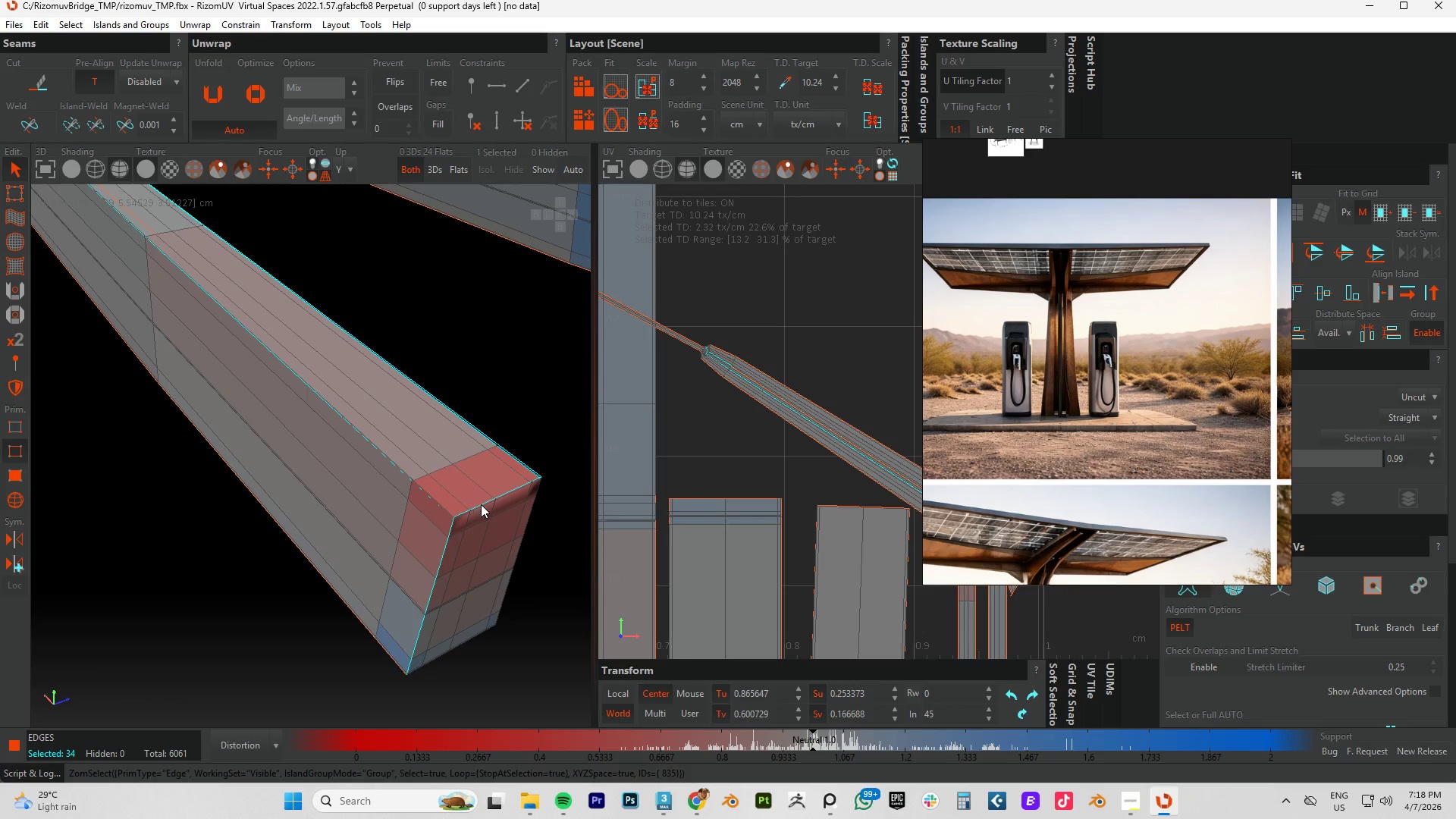 
key(Control+ControlLeft)
 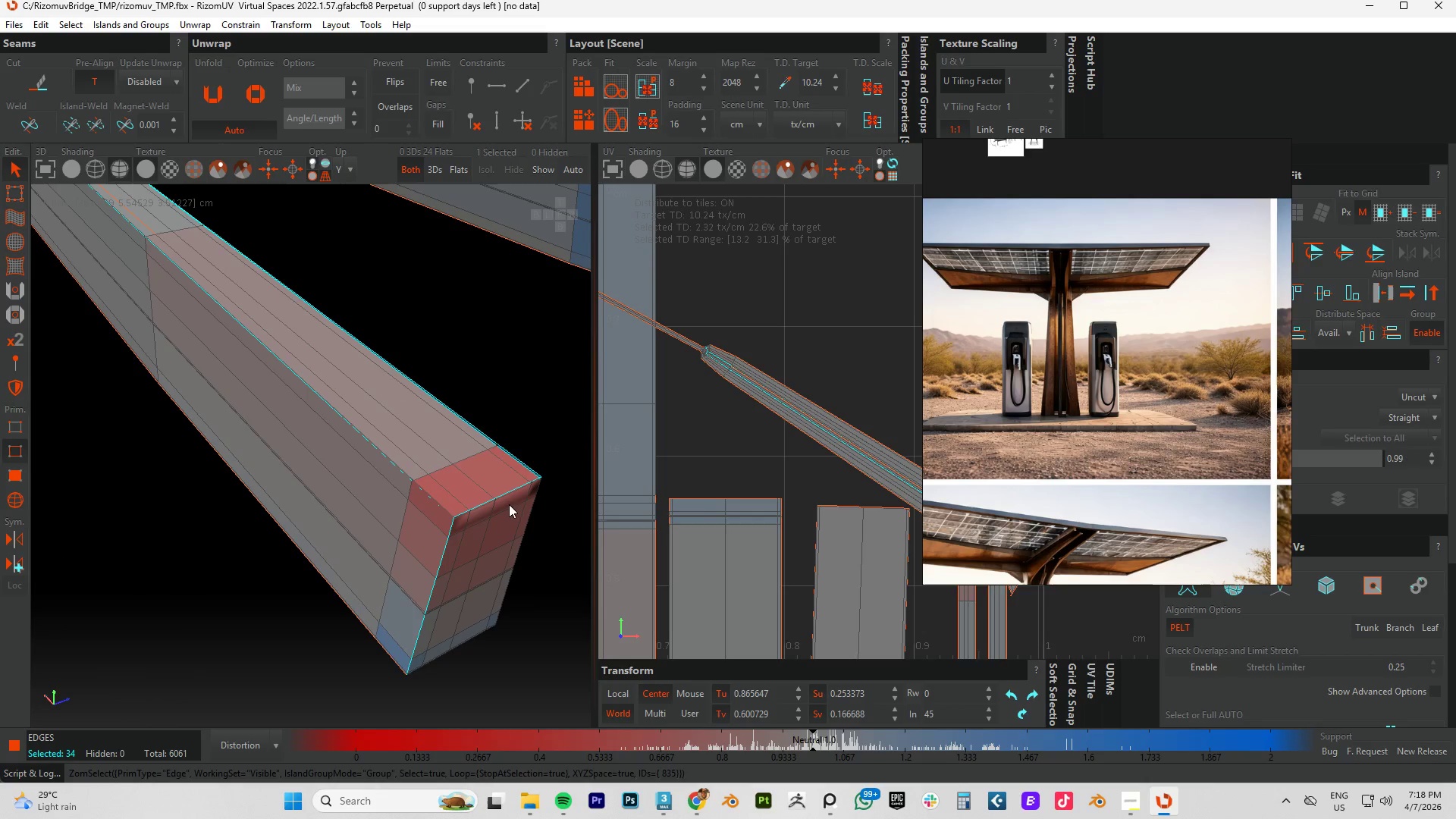 
key(Control+ControlLeft)
 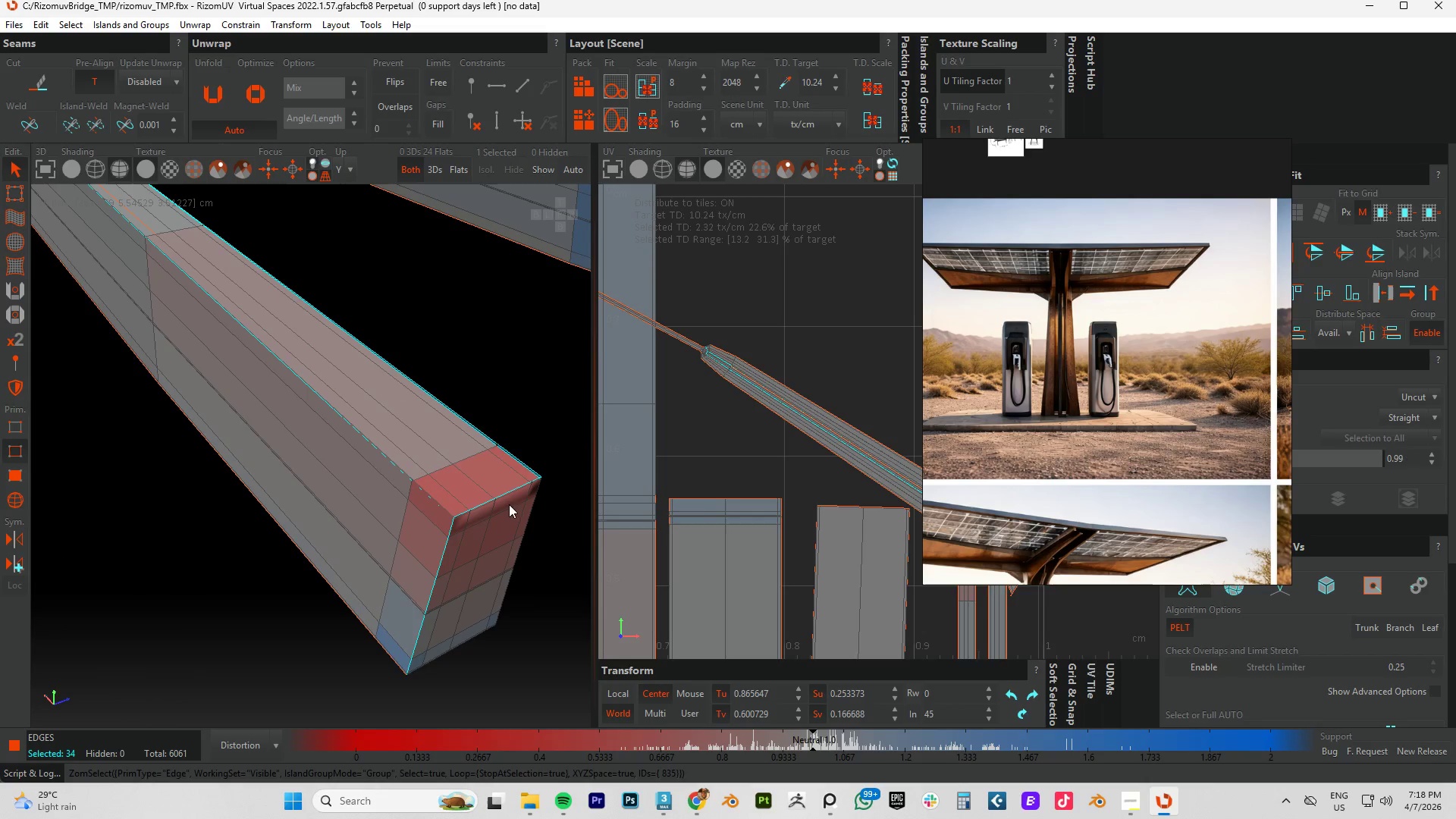 
key(Control+ControlLeft)
 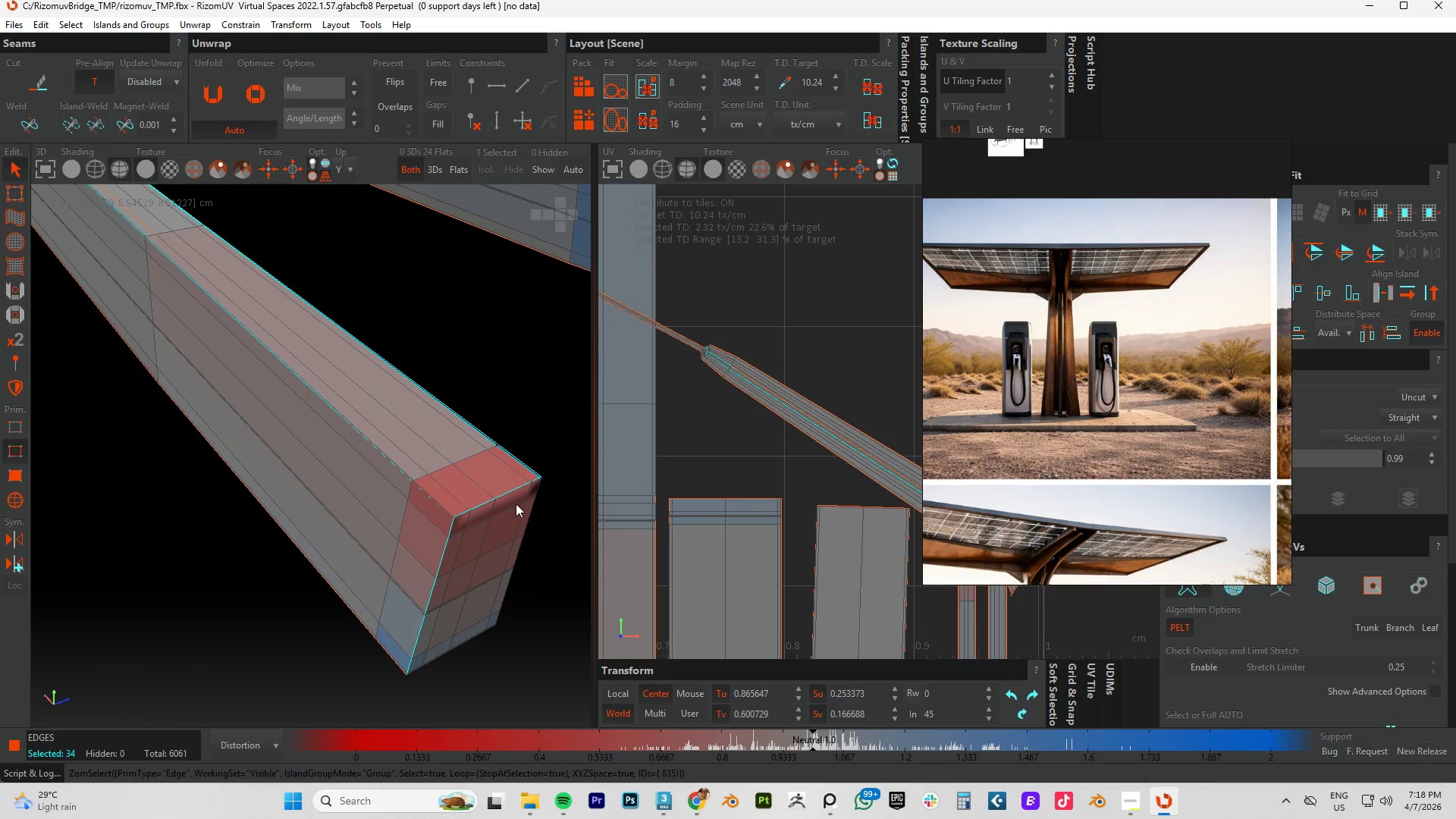 
hold_key(key=AltLeft, duration=0.89)
 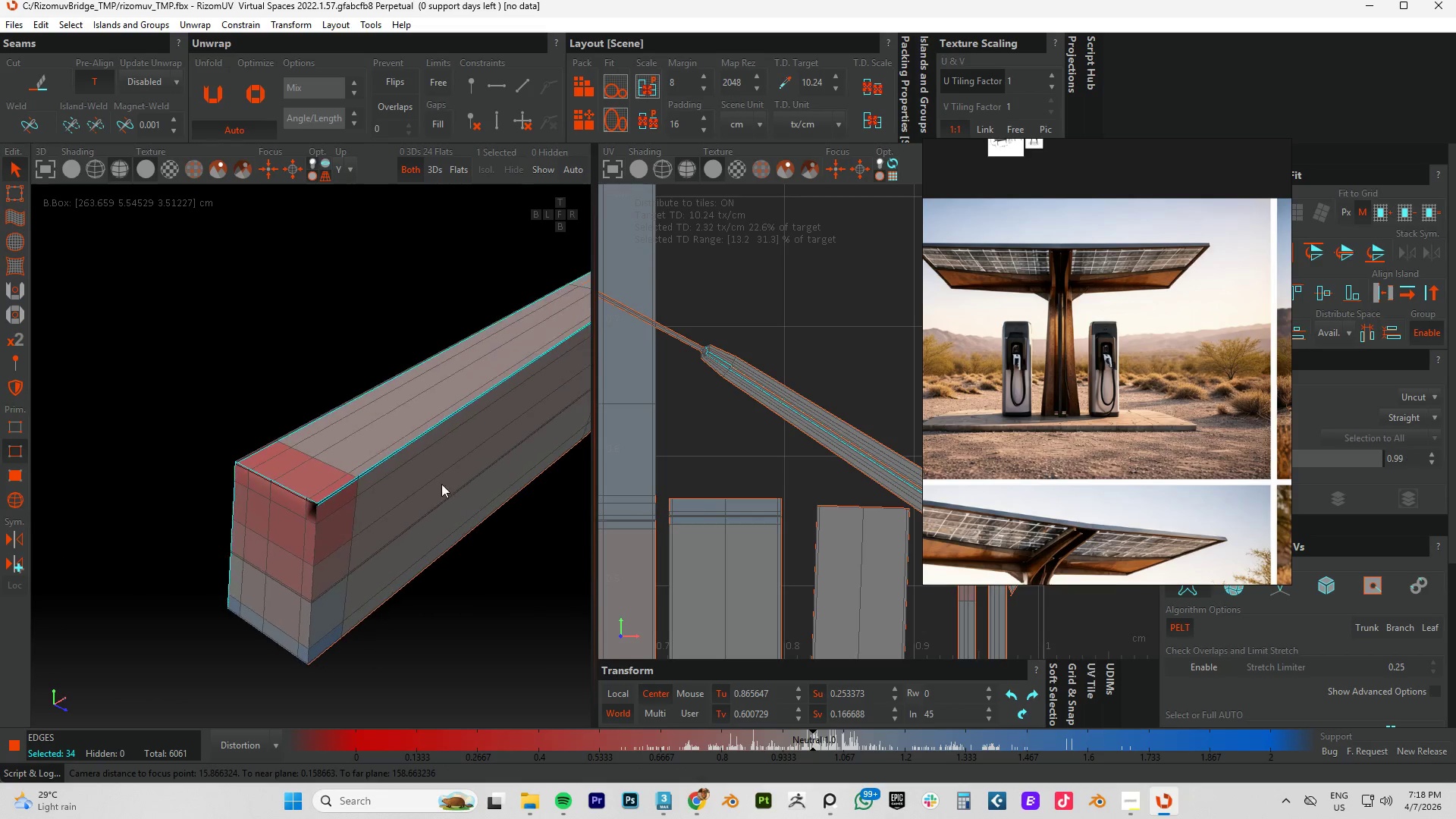 
hold_key(key=ControlLeft, duration=1.52)
 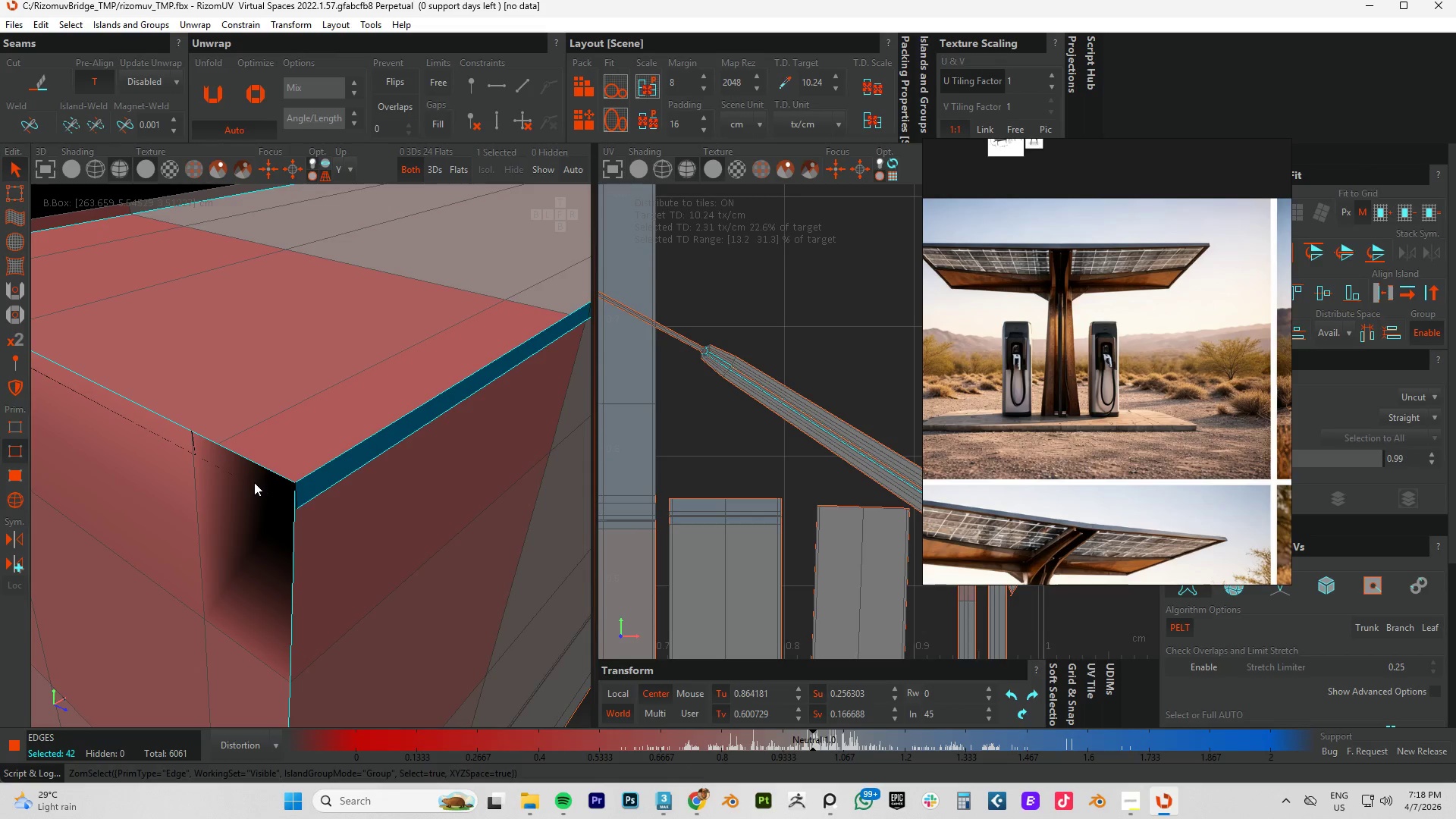 
scroll: coordinate [315, 506], scroll_direction: up, amount: 9.0
 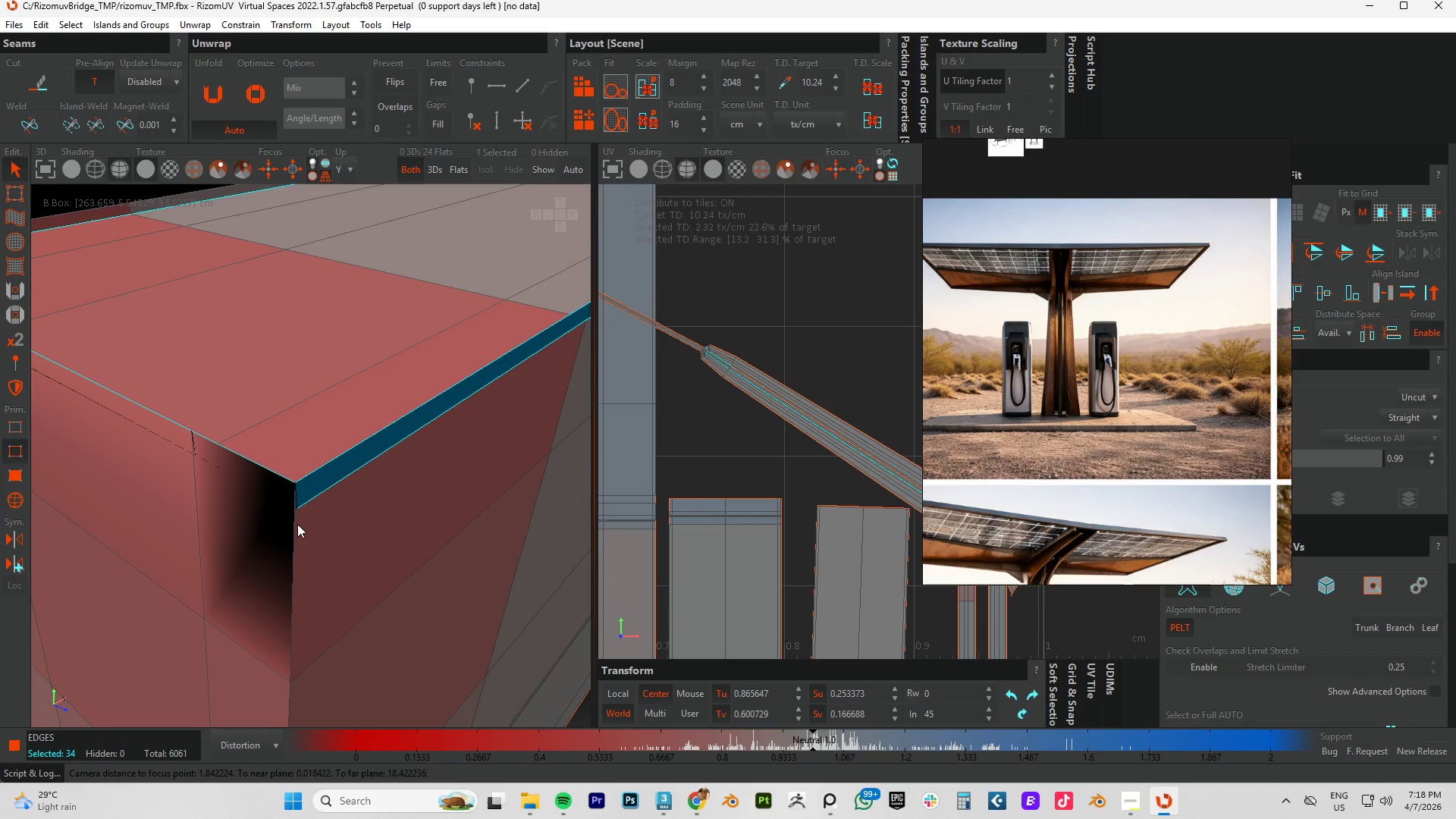 
left_click([293, 532])
 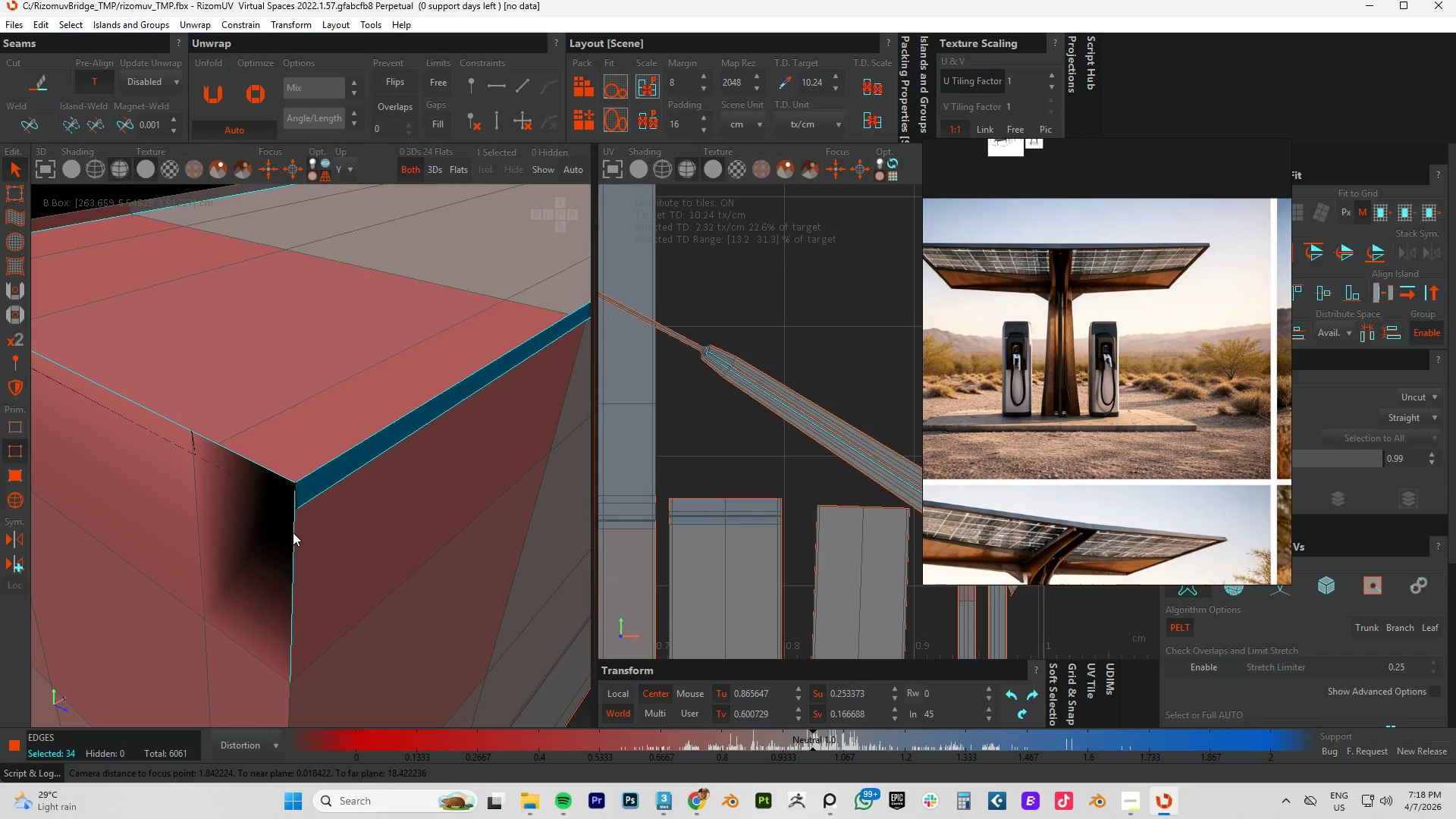 
double_click([293, 532])
 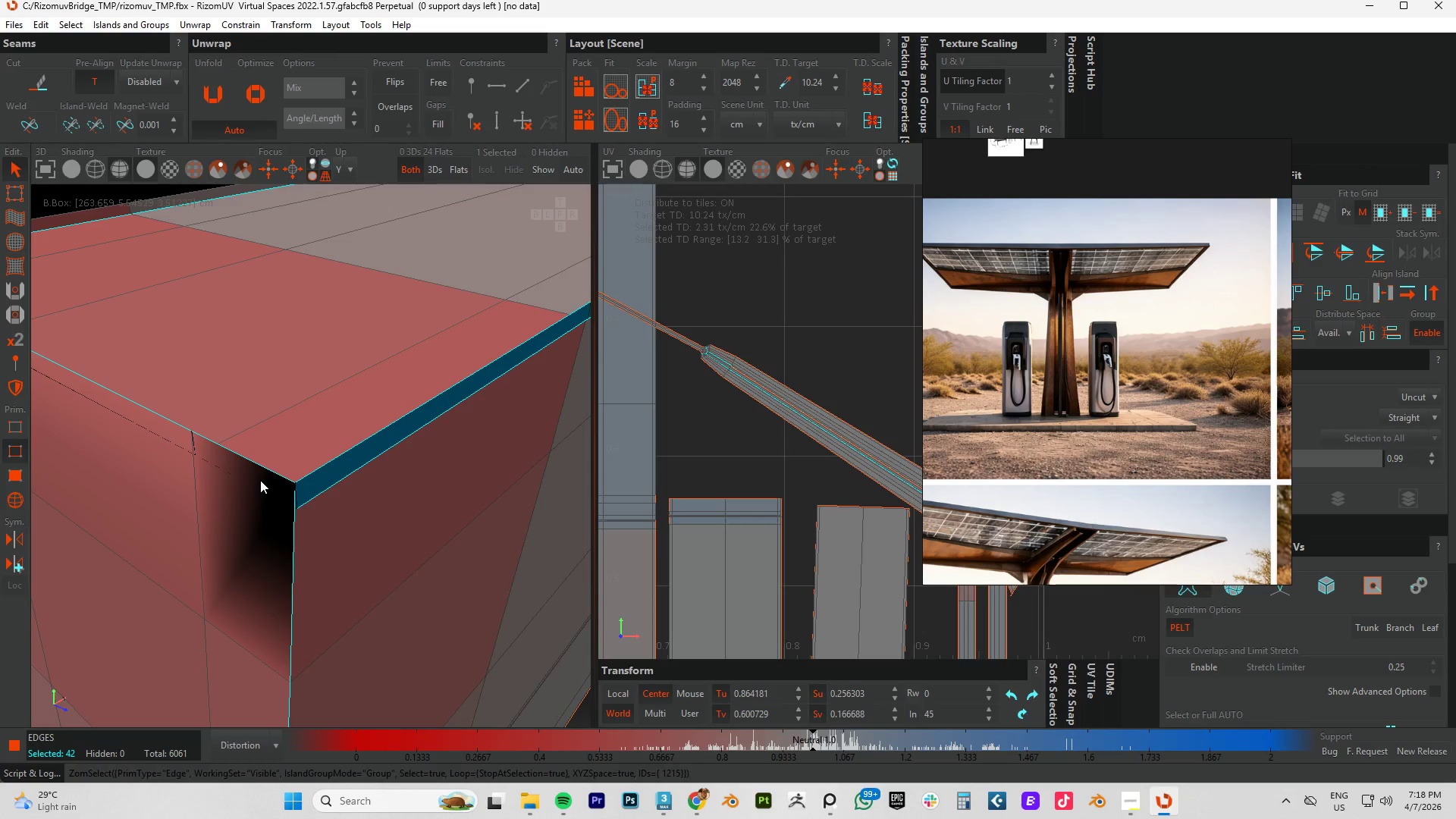 
hold_key(key=ControlLeft, duration=1.5)
left_click([254, 482])
 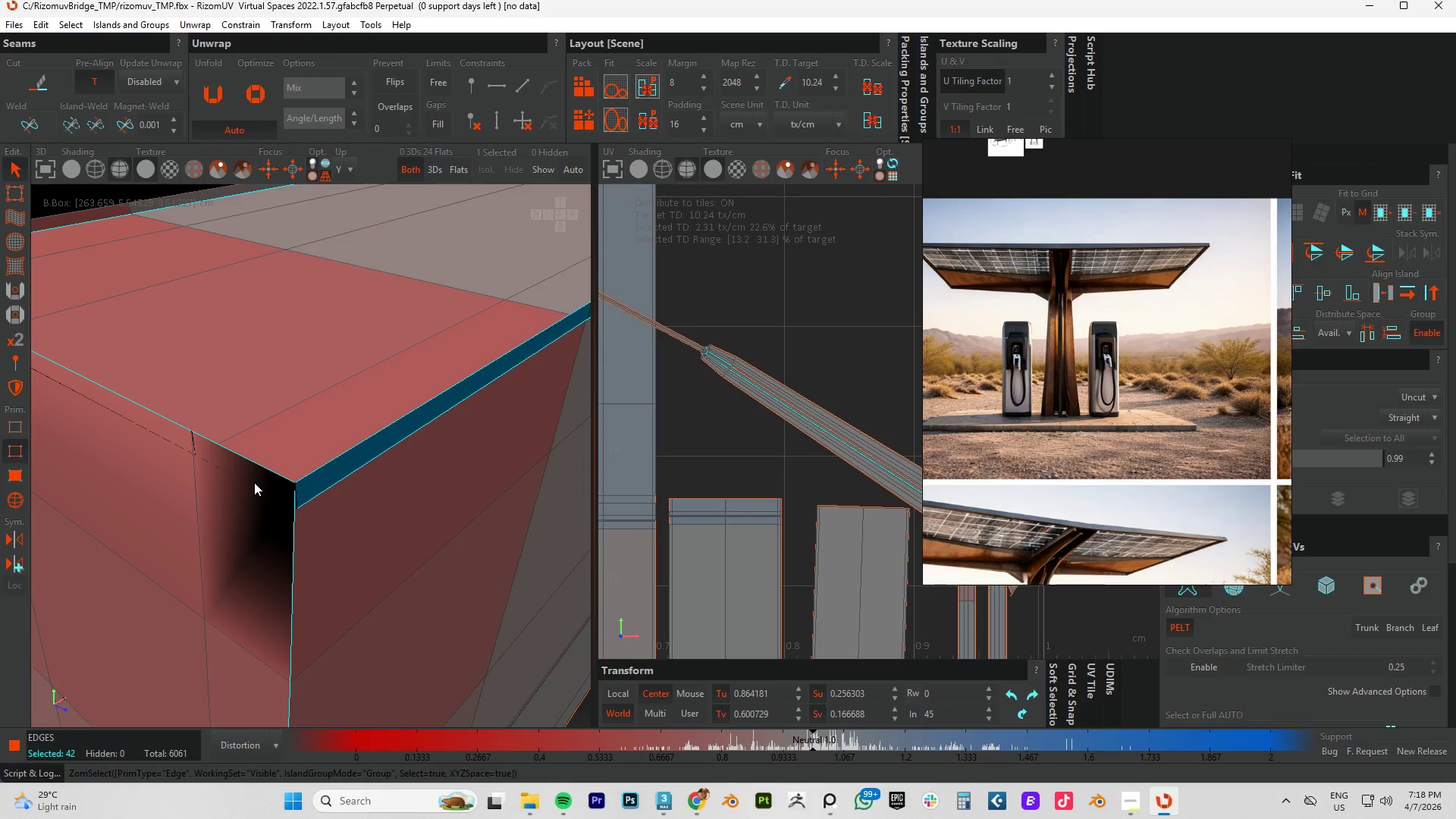 
double_click([254, 482])
 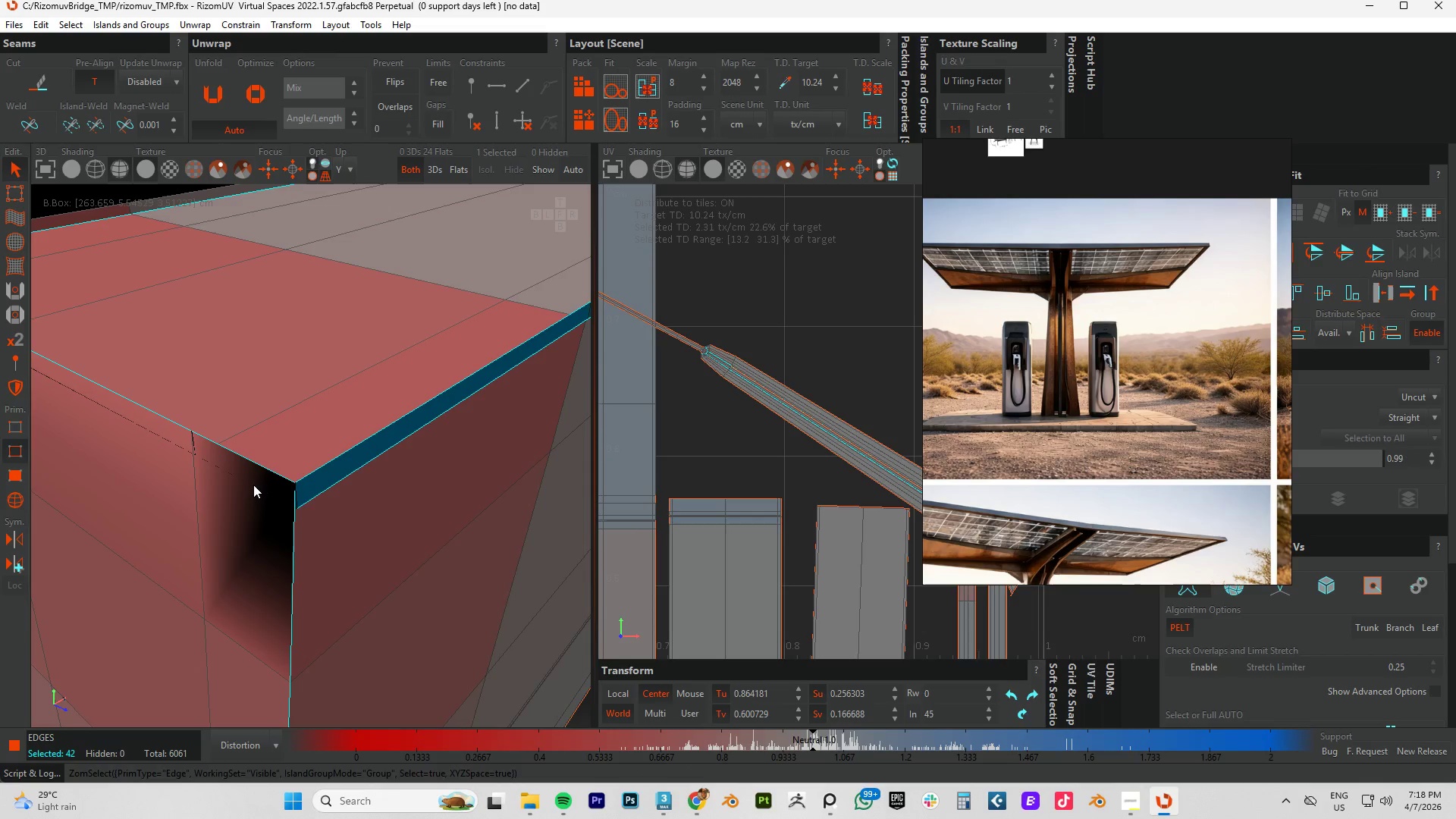 
left_click([253, 485])
 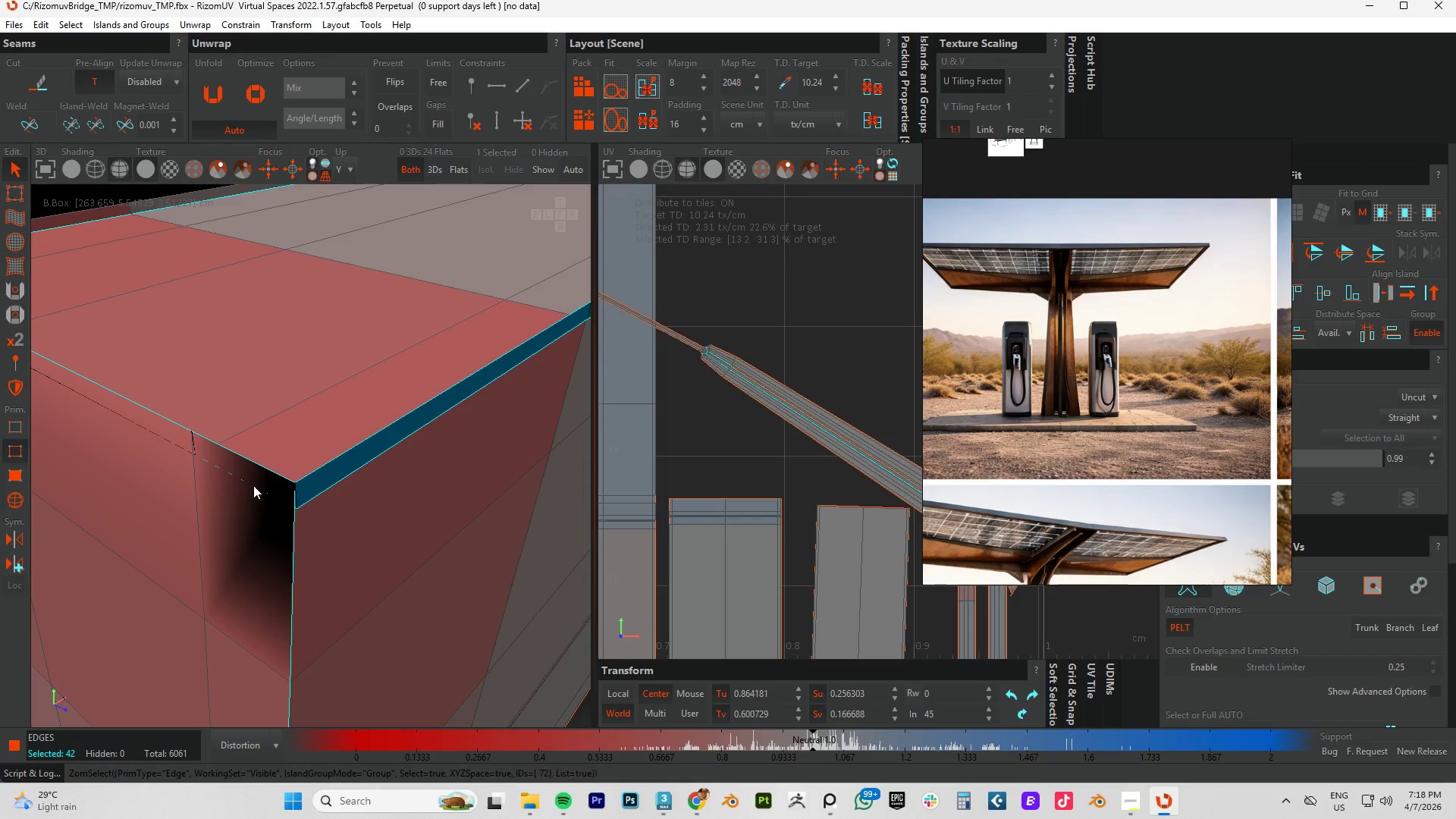 
double_click([253, 485])
 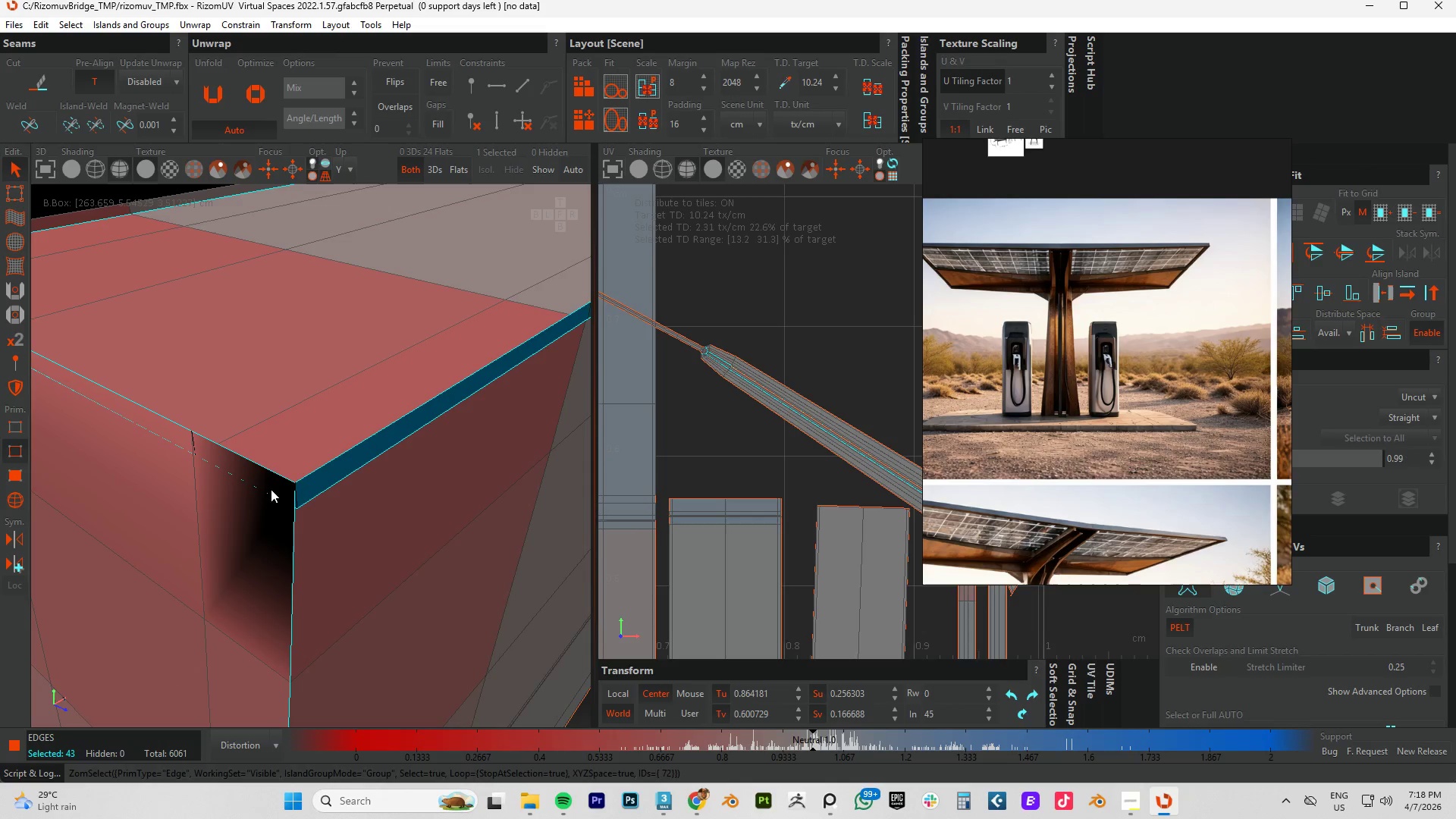 
key(Control+ControlLeft)
 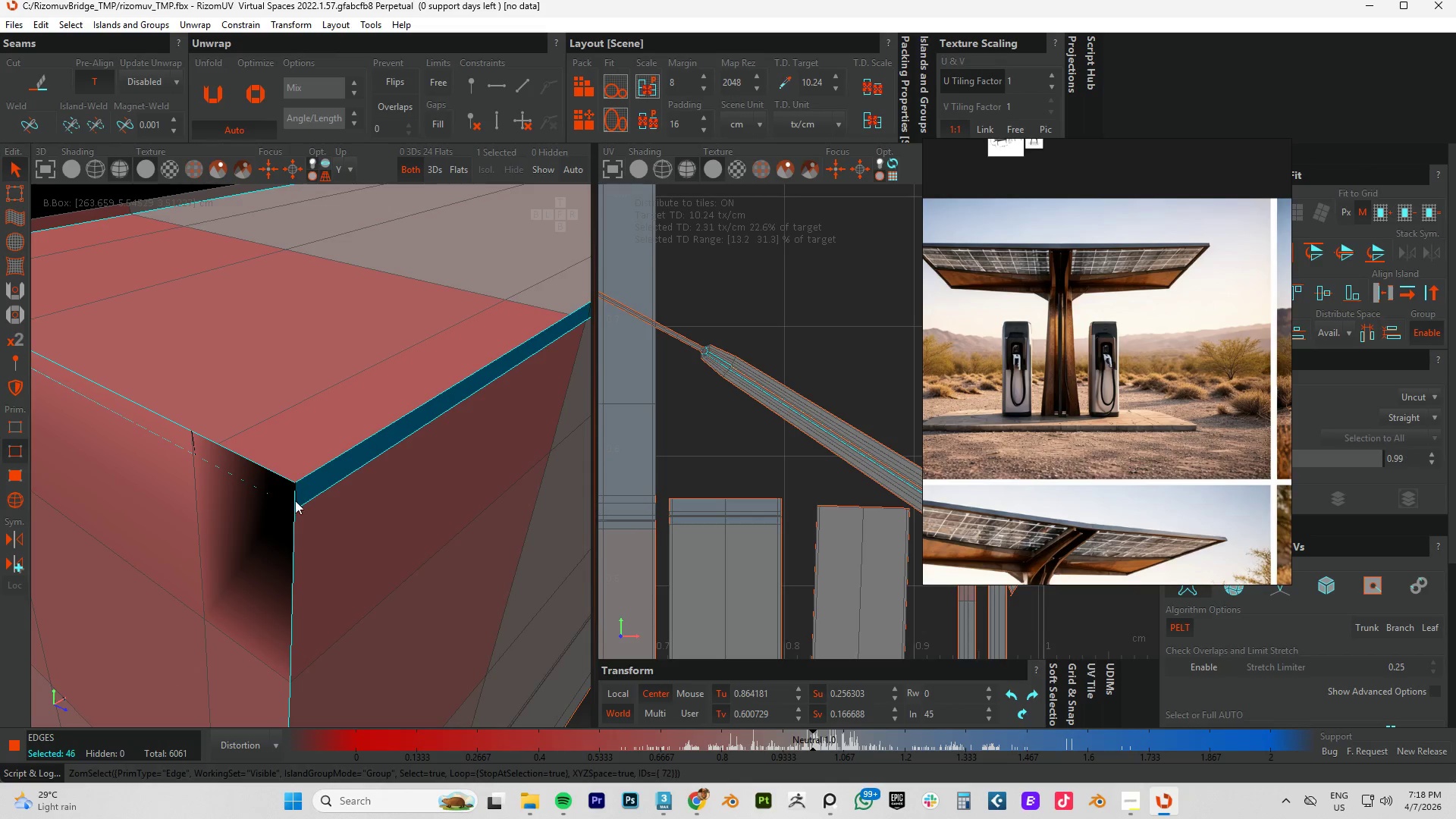 
key(Control+ControlLeft)
 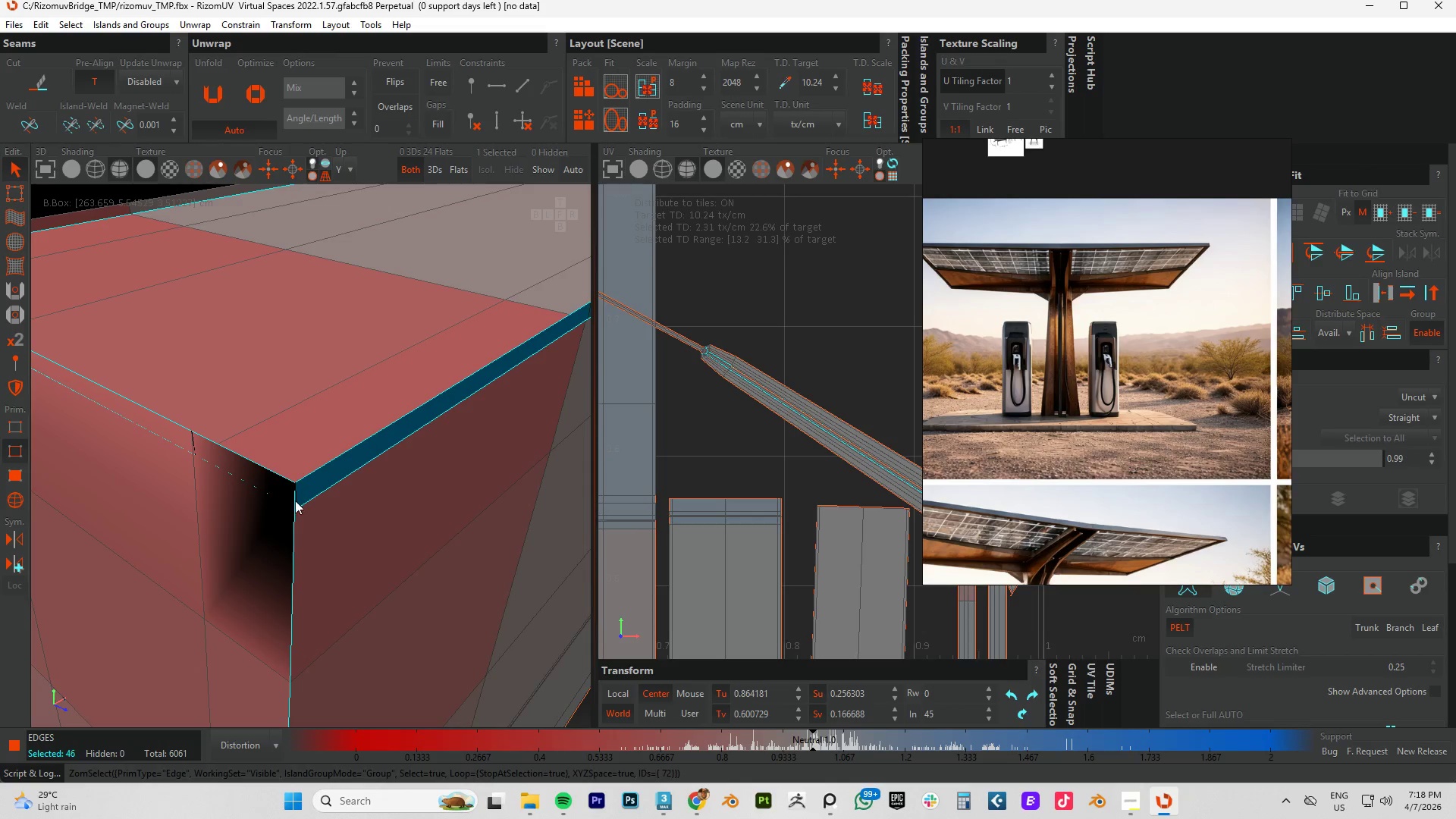 
key(Control+ControlLeft)
 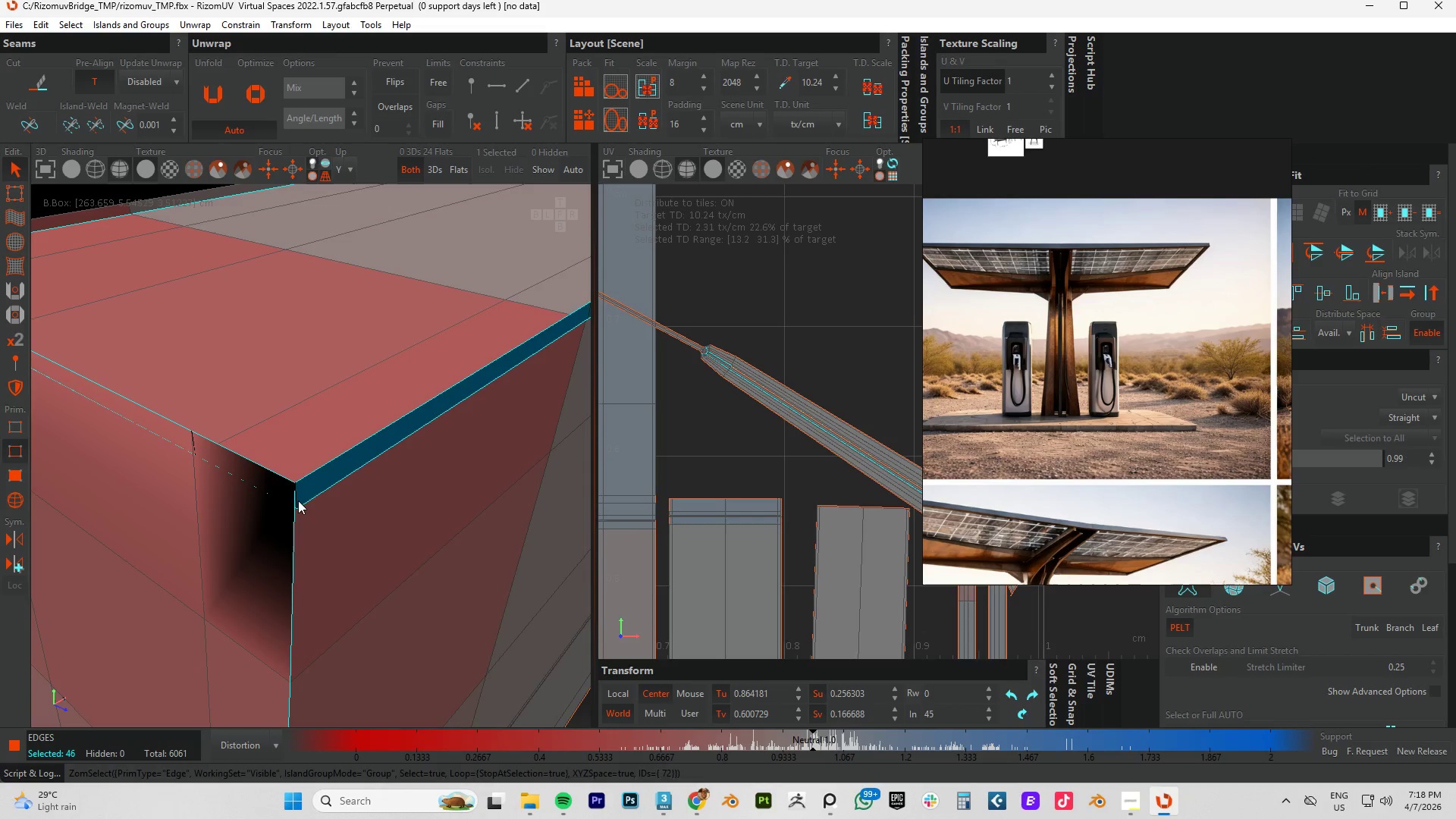 
key(Control+ControlLeft)
 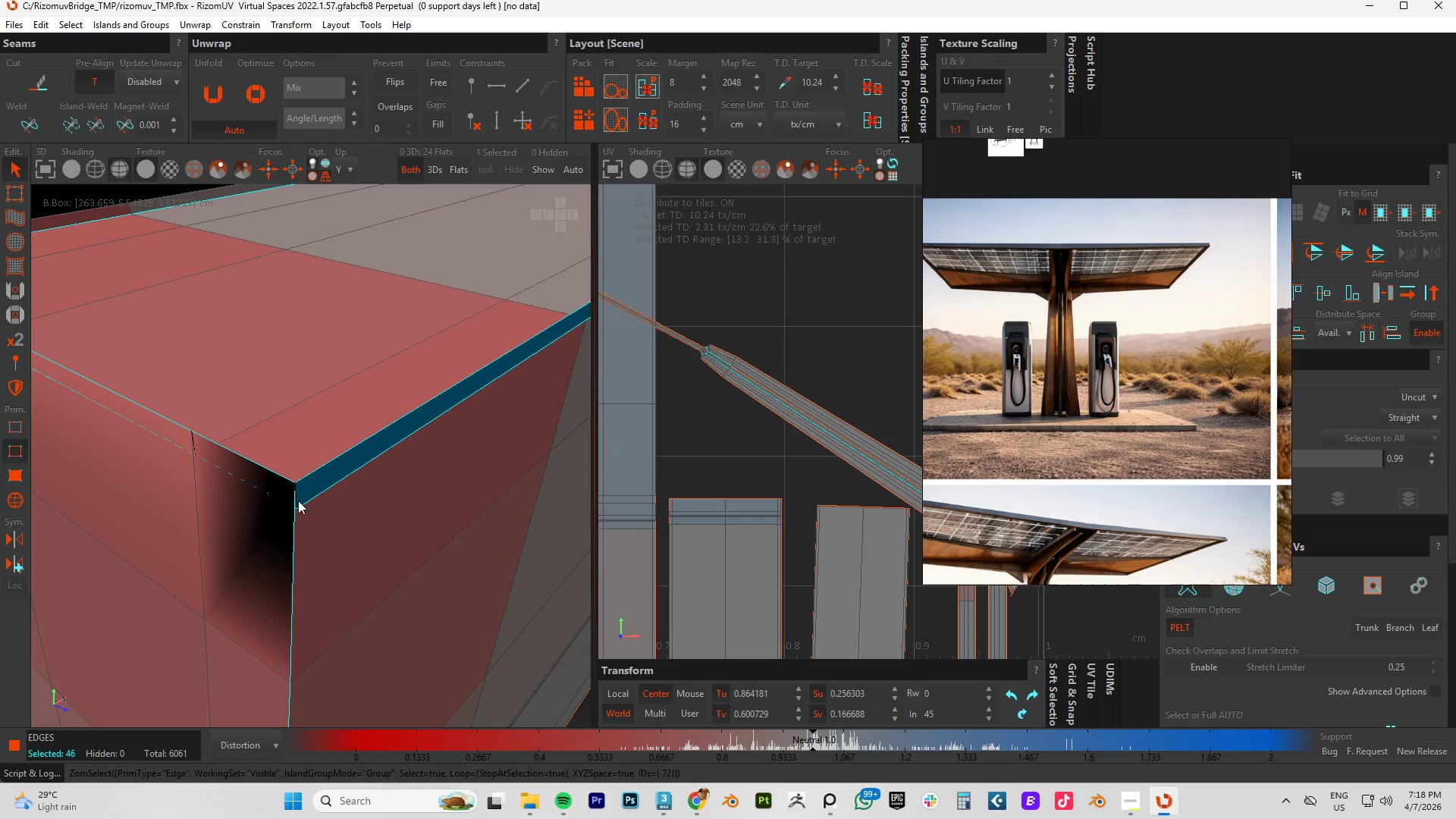 
key(Control+ControlLeft)
 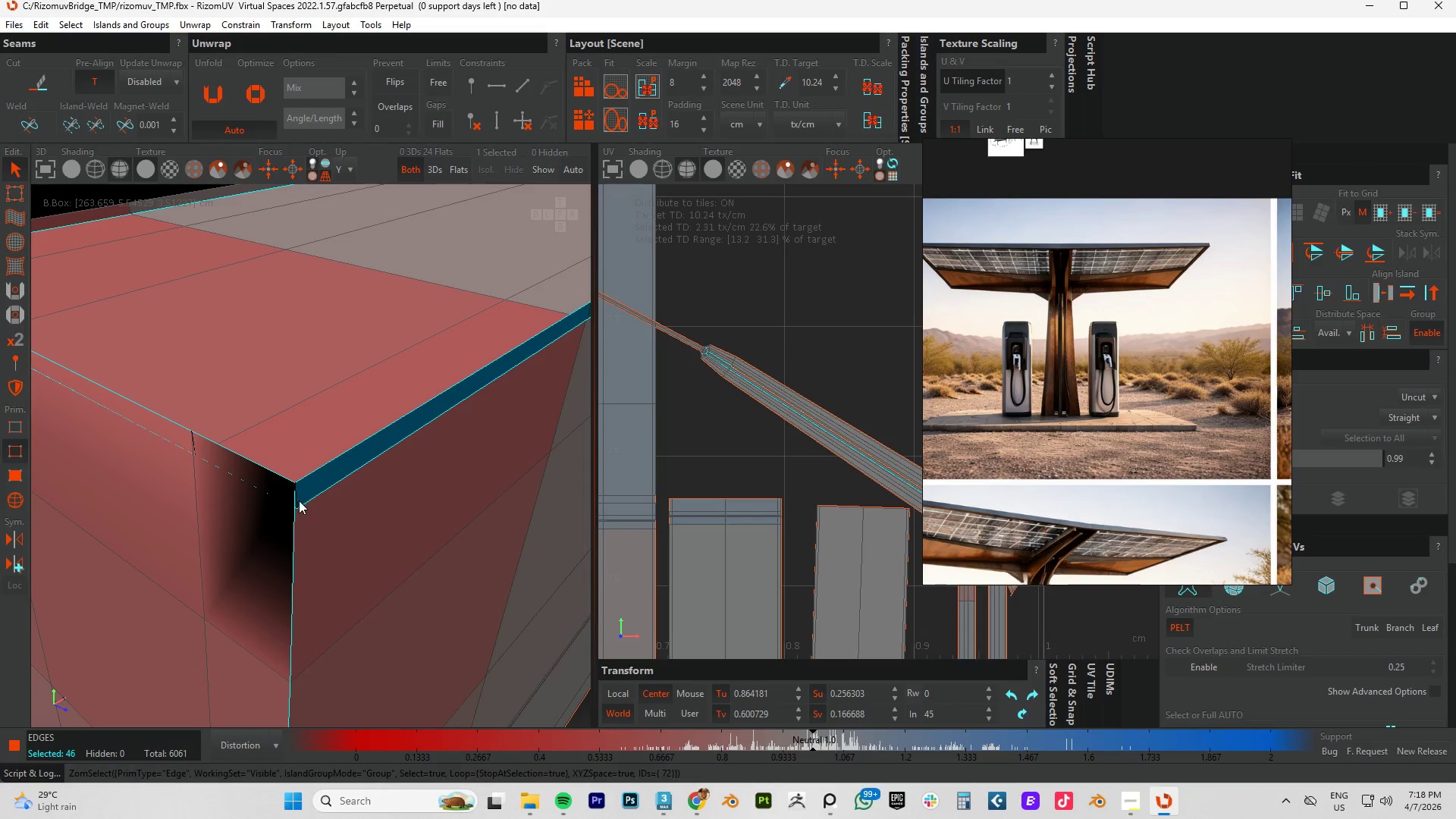 
key(Control+ControlLeft)
 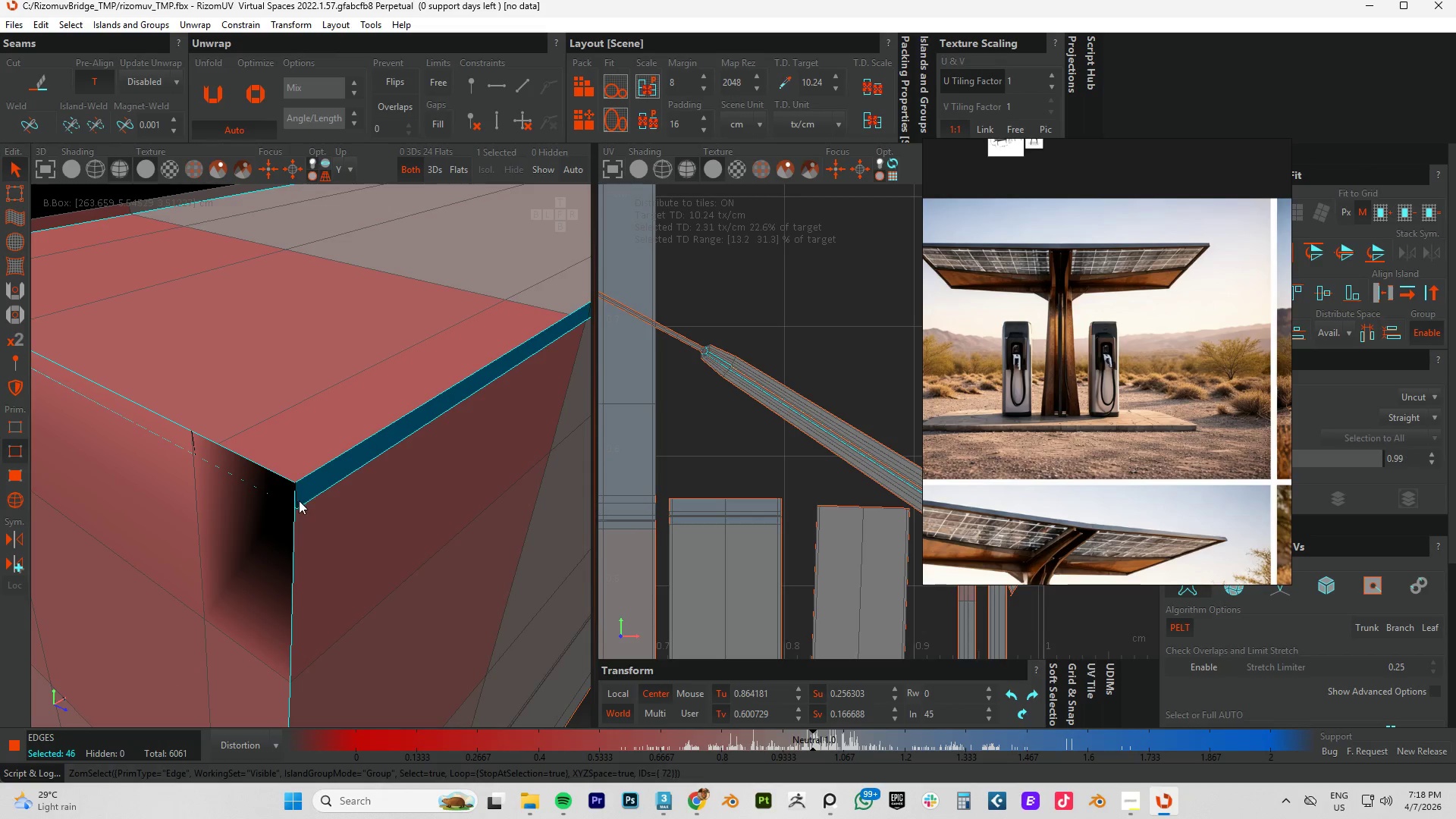 
key(Control+ControlLeft)
 